 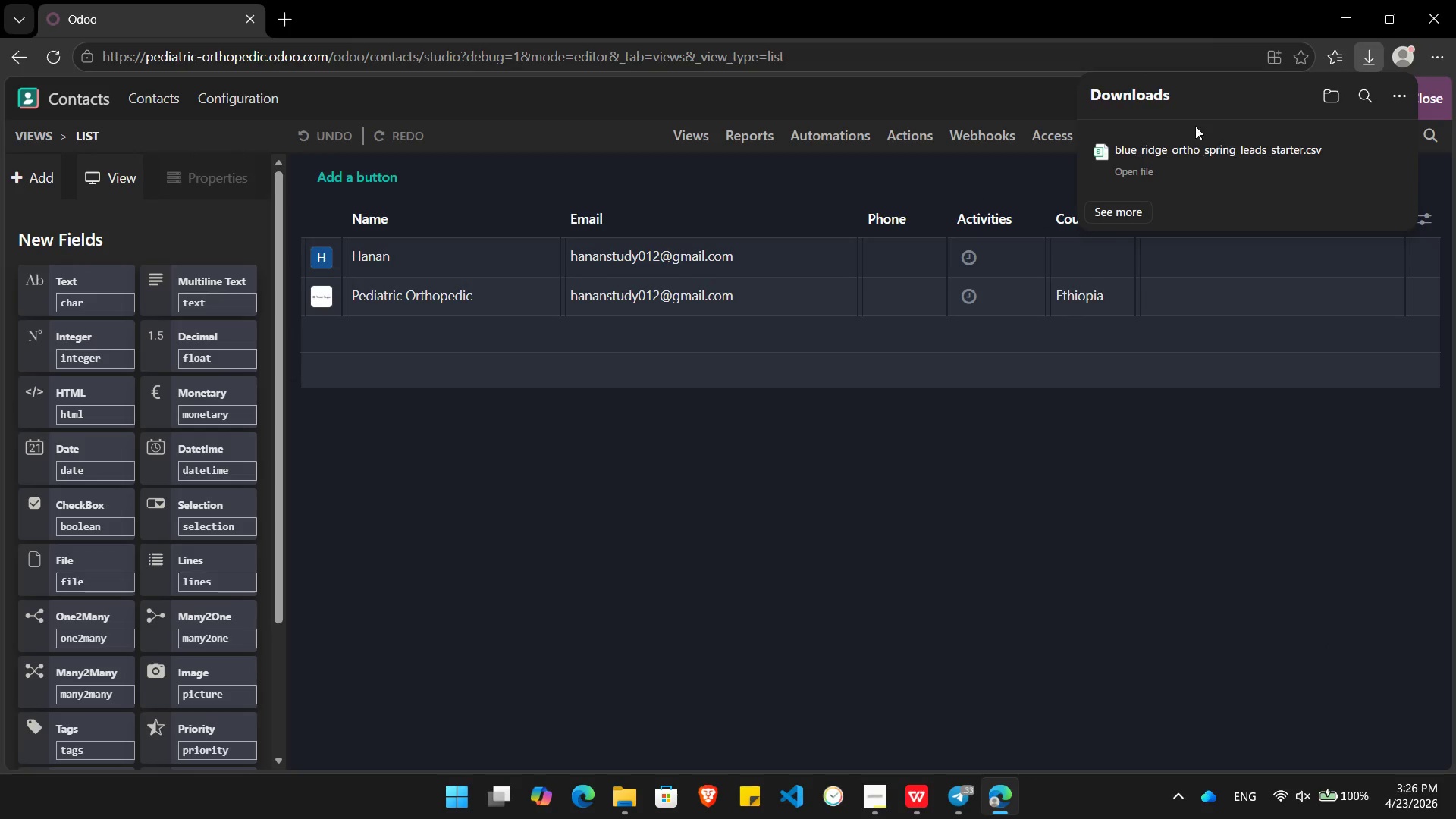 
left_click([1203, 155])
 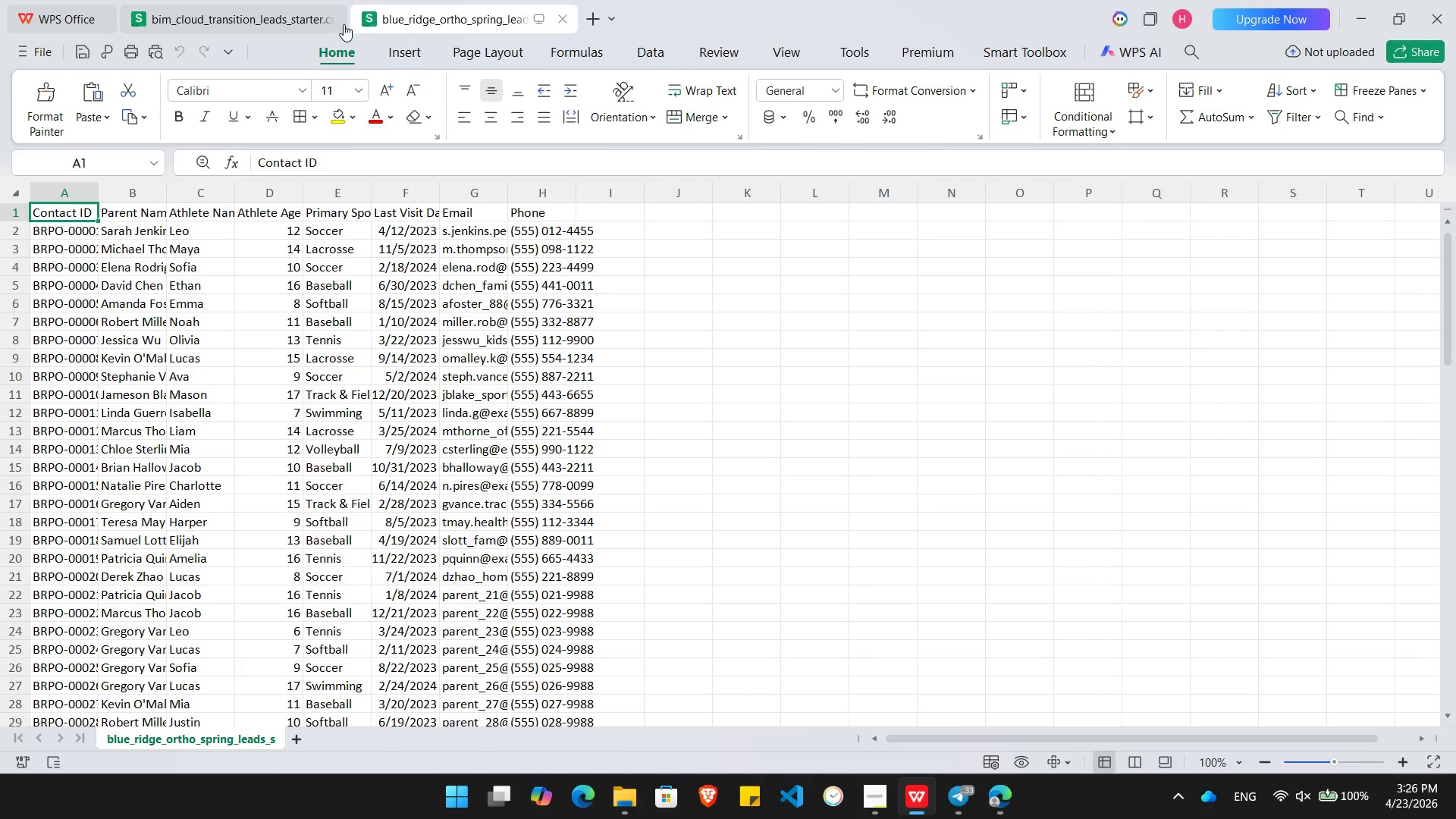 
left_click([331, 17])
 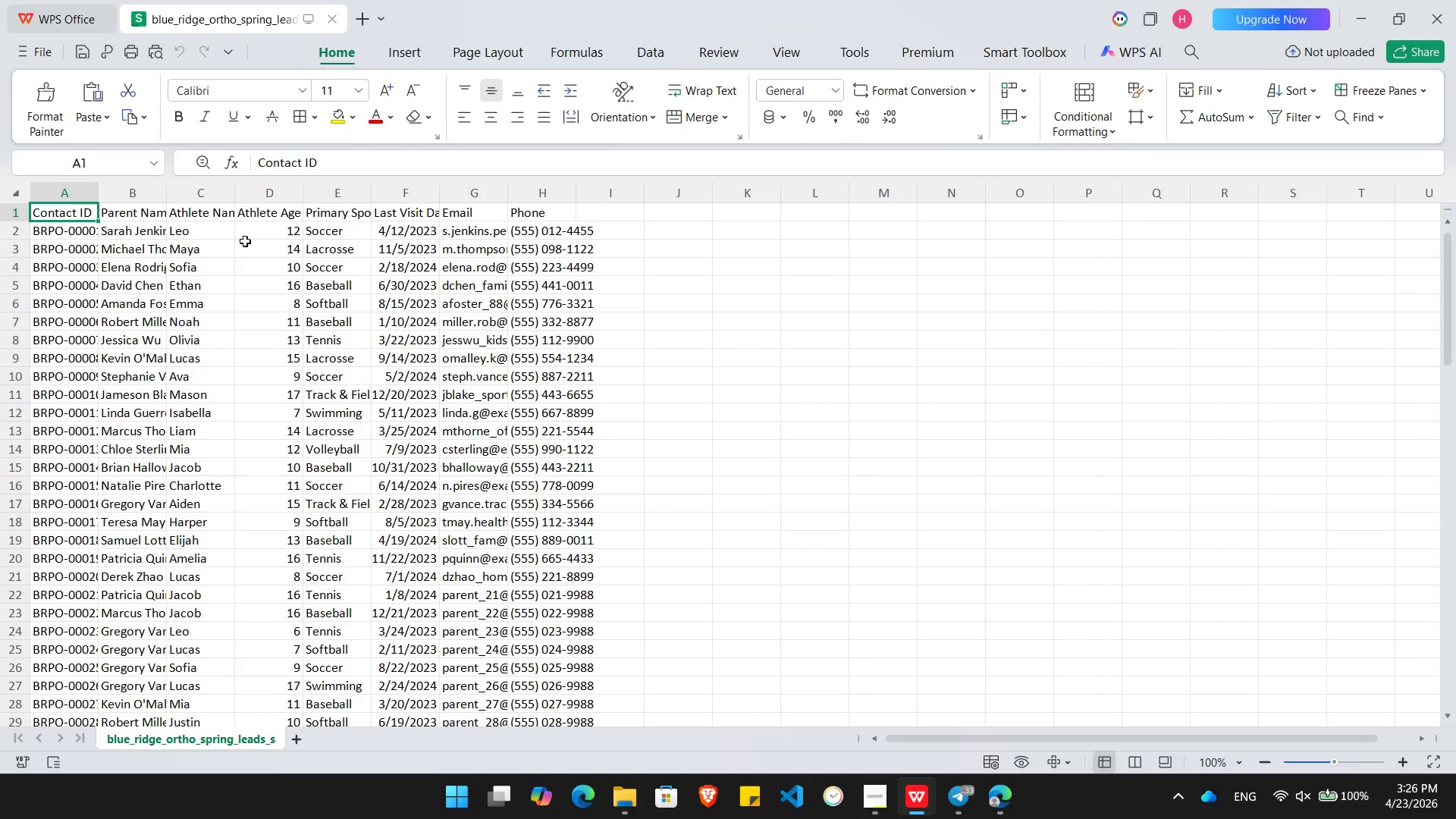 
key(ArrowRight)
 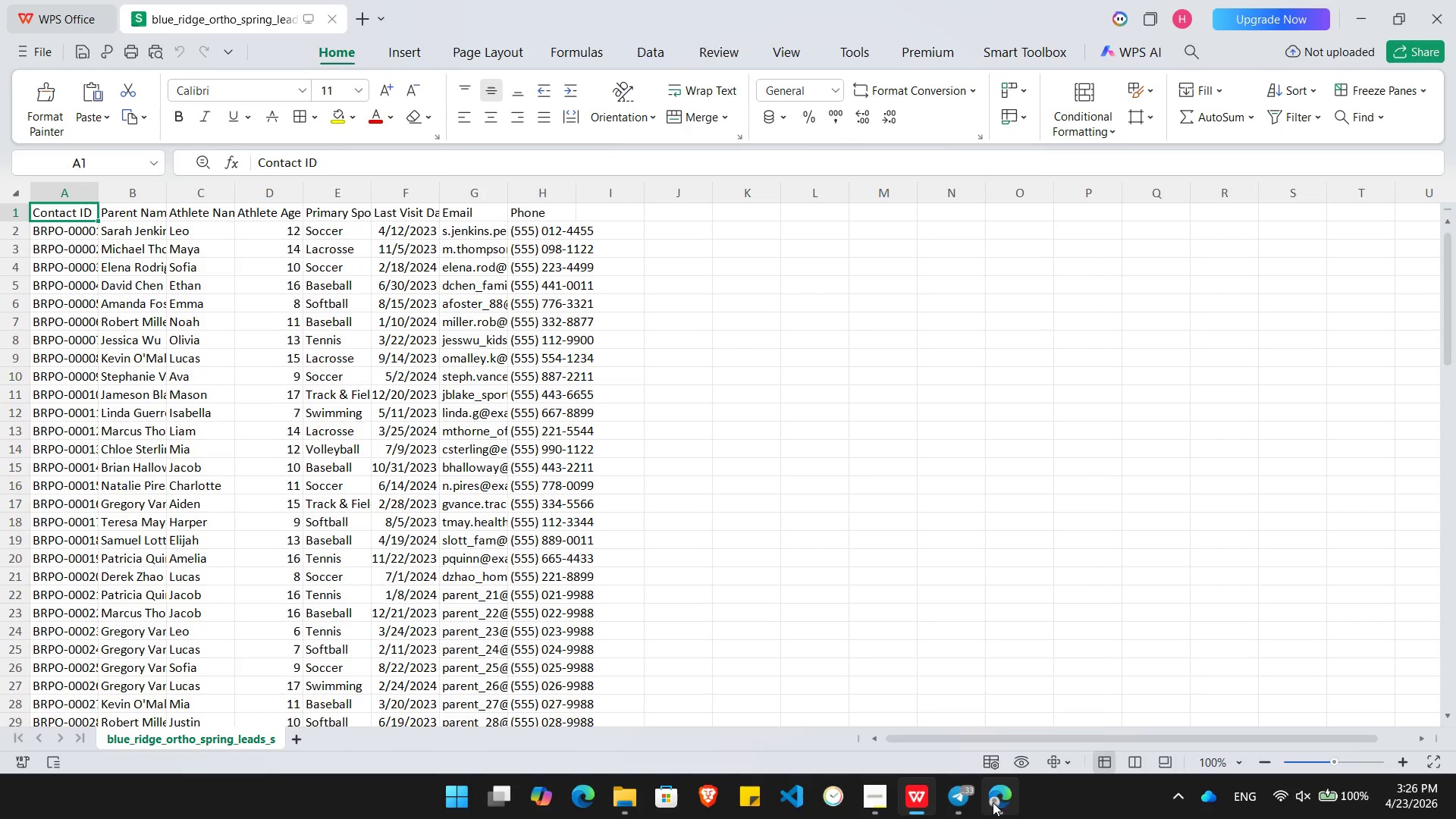 
left_click([993, 803])
 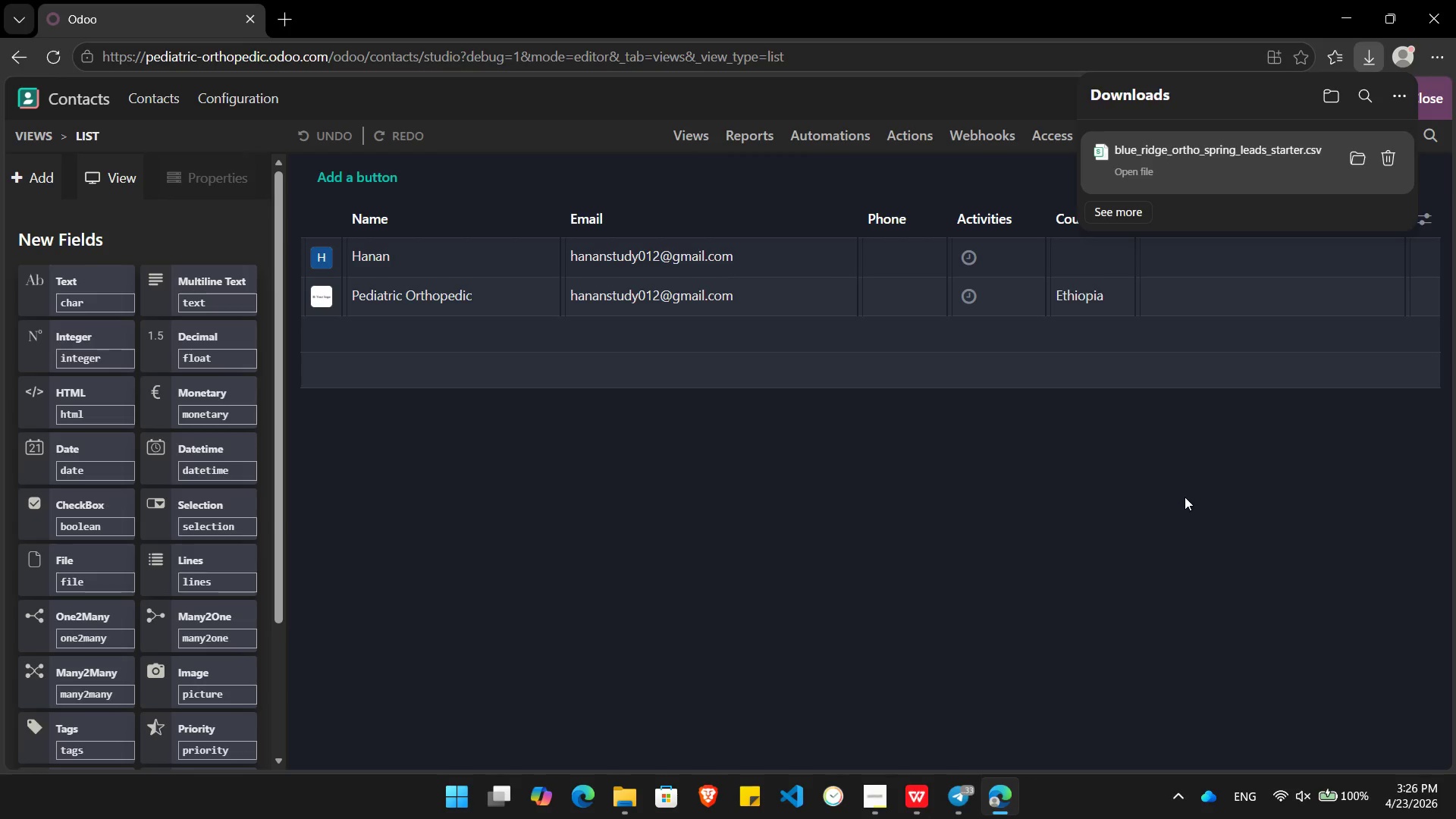 
left_click([1185, 497])
 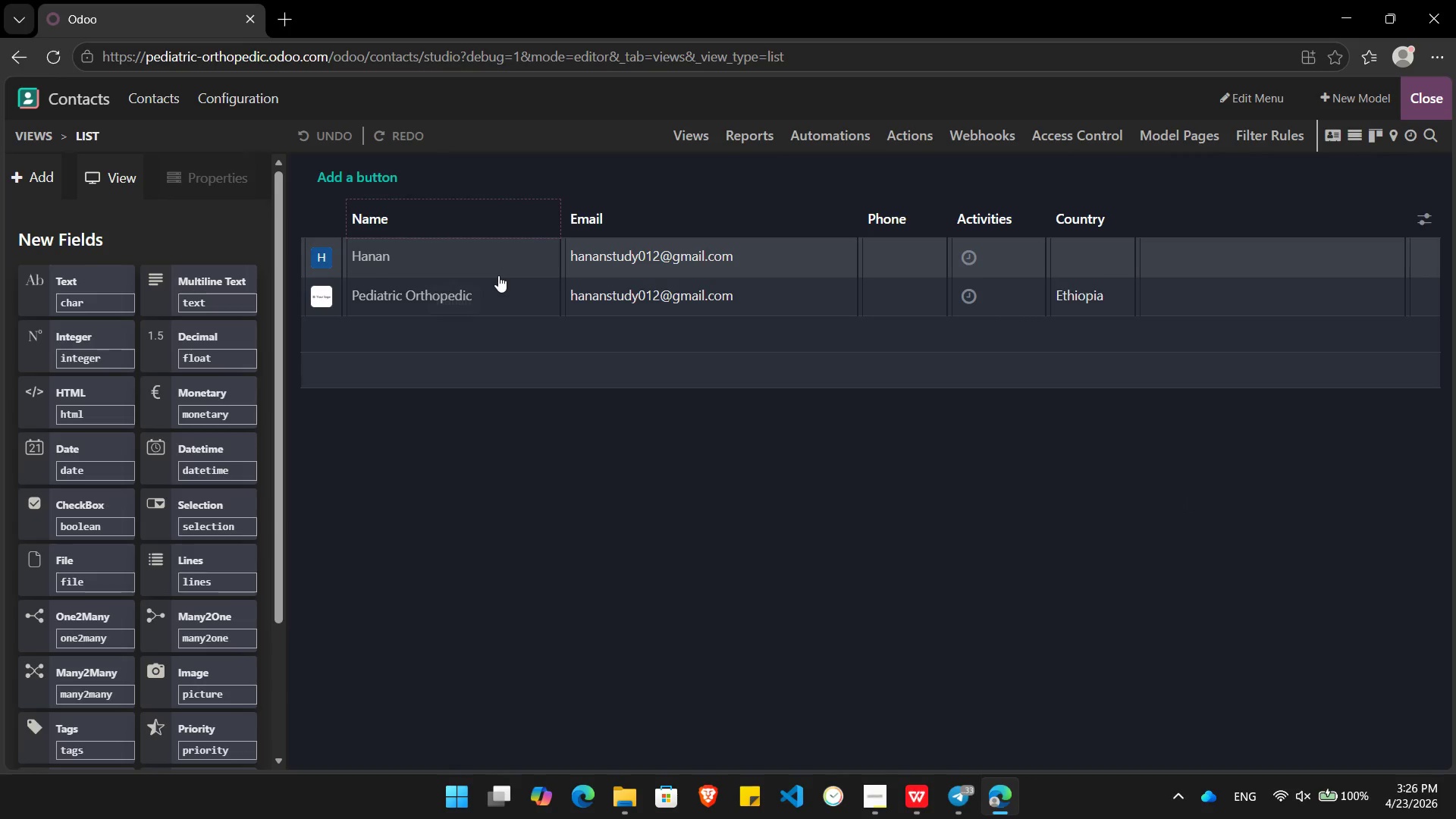 
key(Alt+AltLeft)
 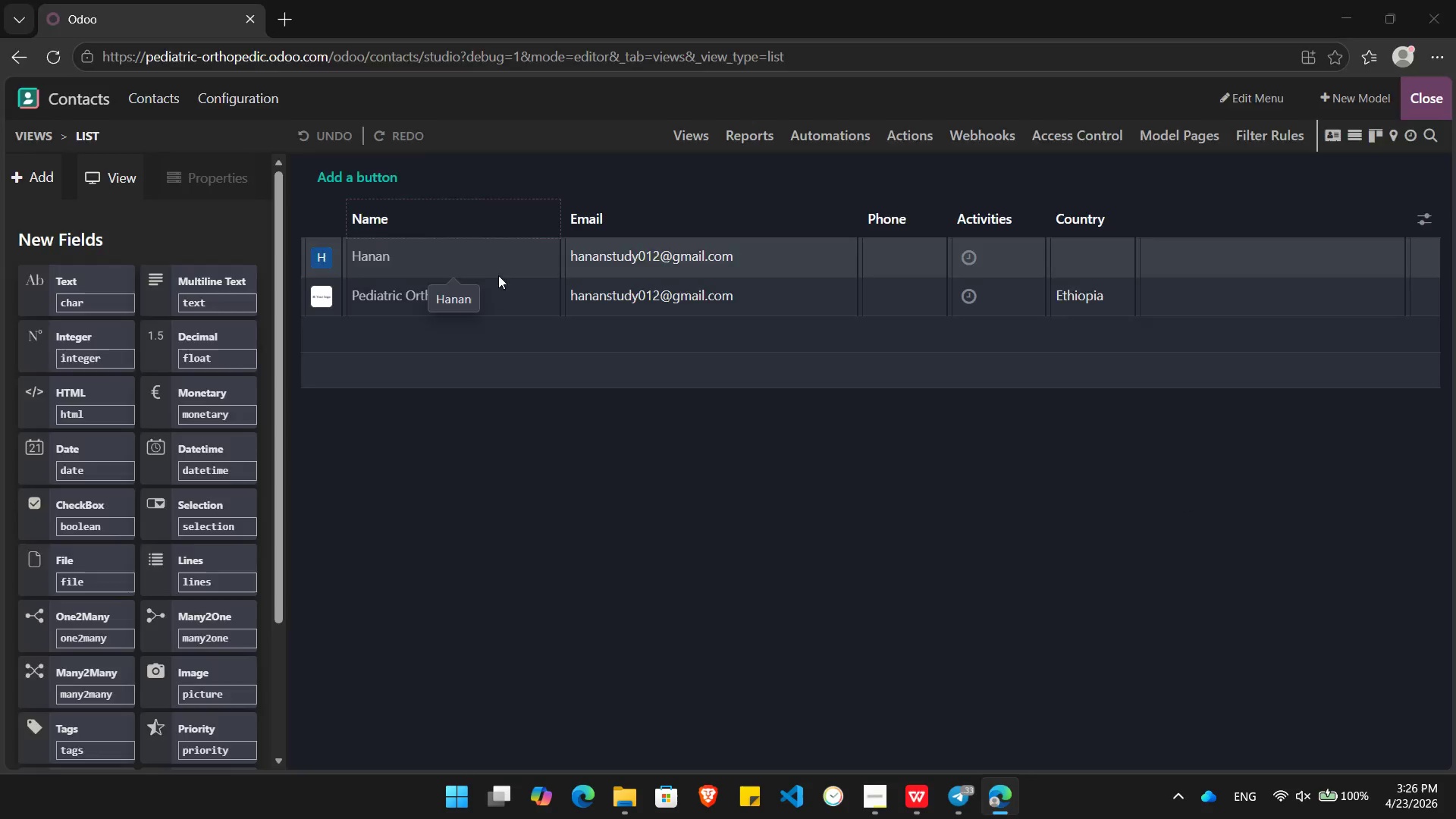 
key(Alt+Tab)
 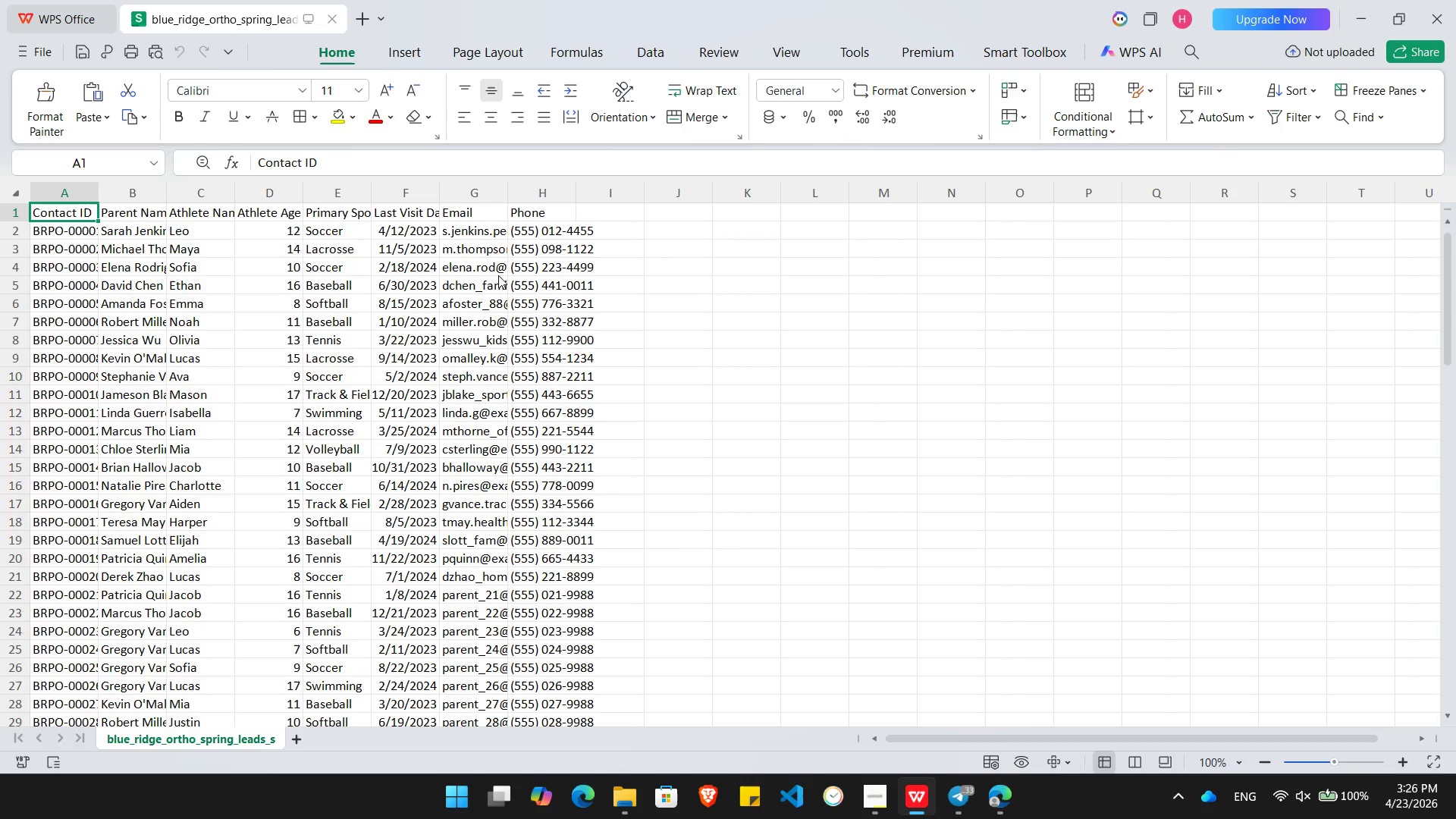 
key(Alt+AltLeft)
 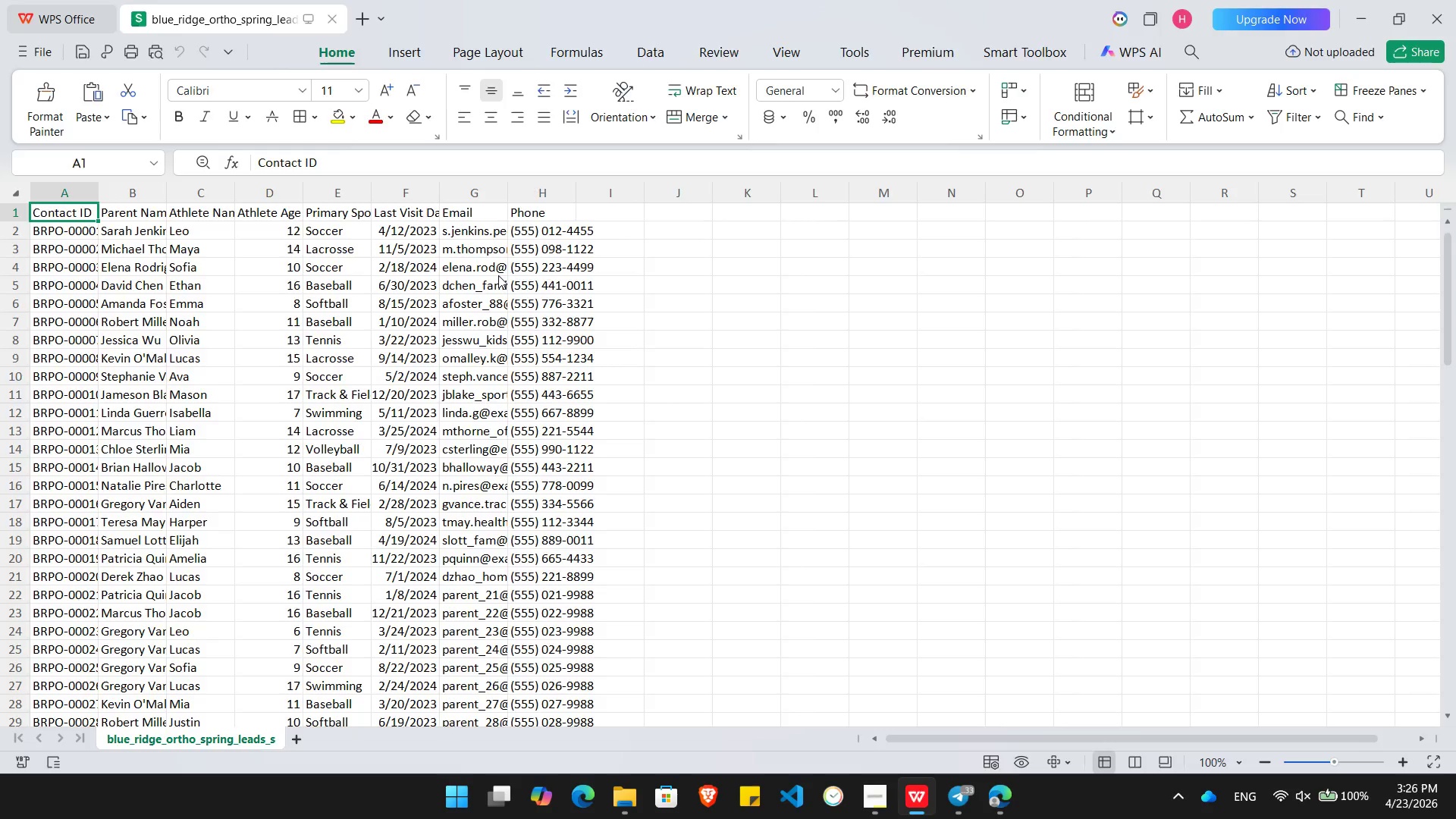 
key(Alt+Tab)
 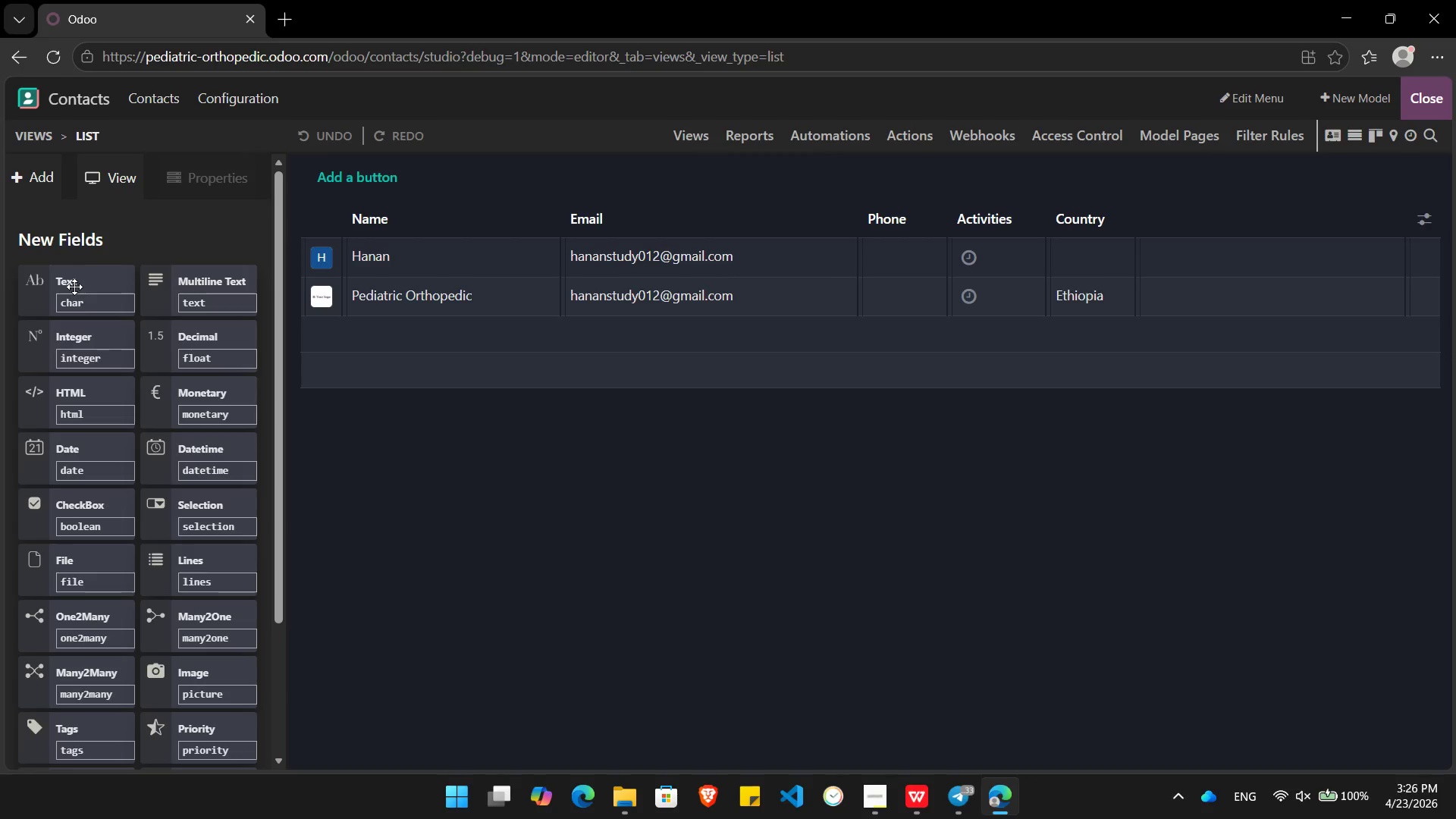 
left_click_drag(start_coordinate=[76, 287], to_coordinate=[605, 196])
 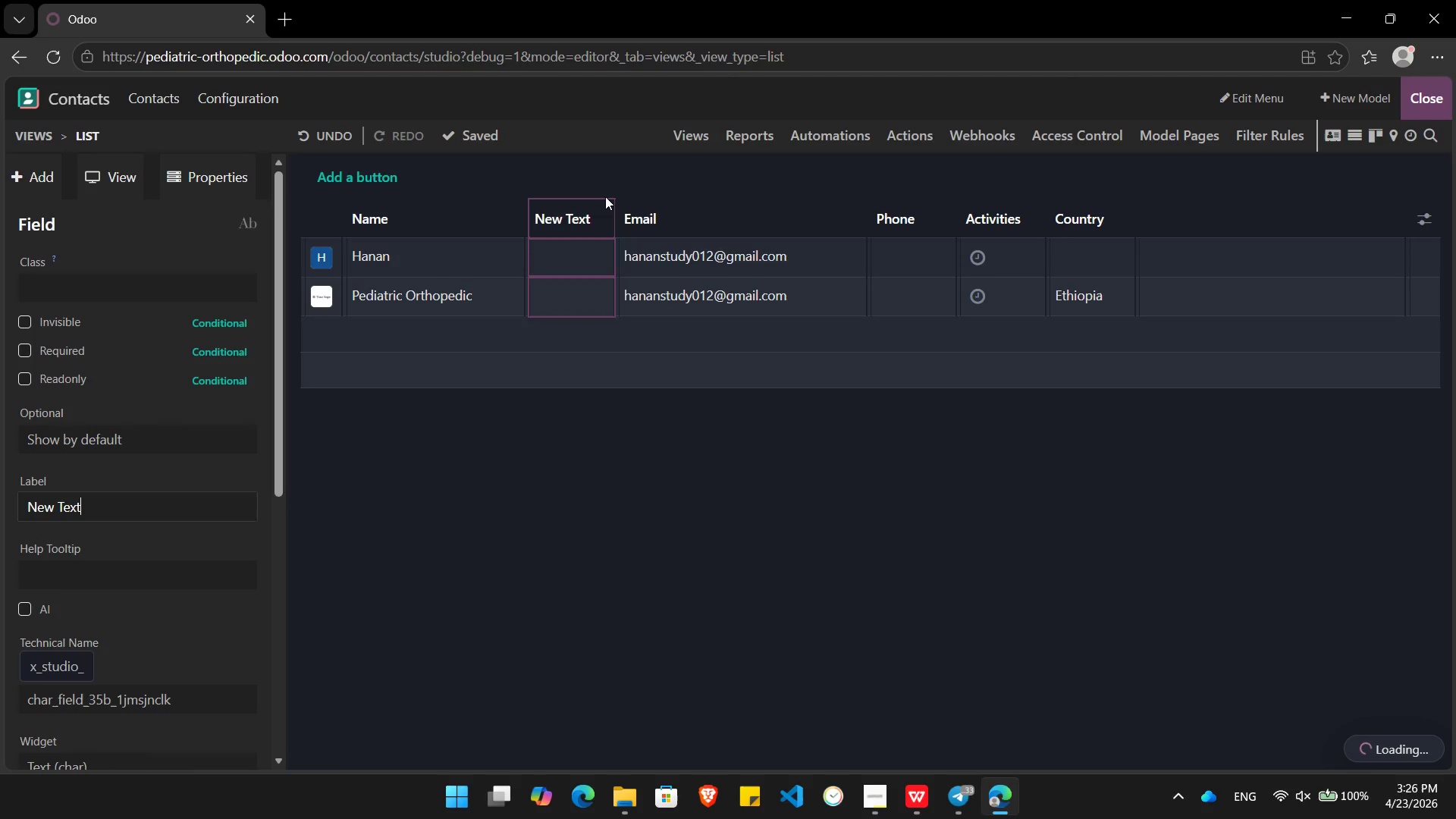 
hold_key(key=Backspace, duration=0.89)
 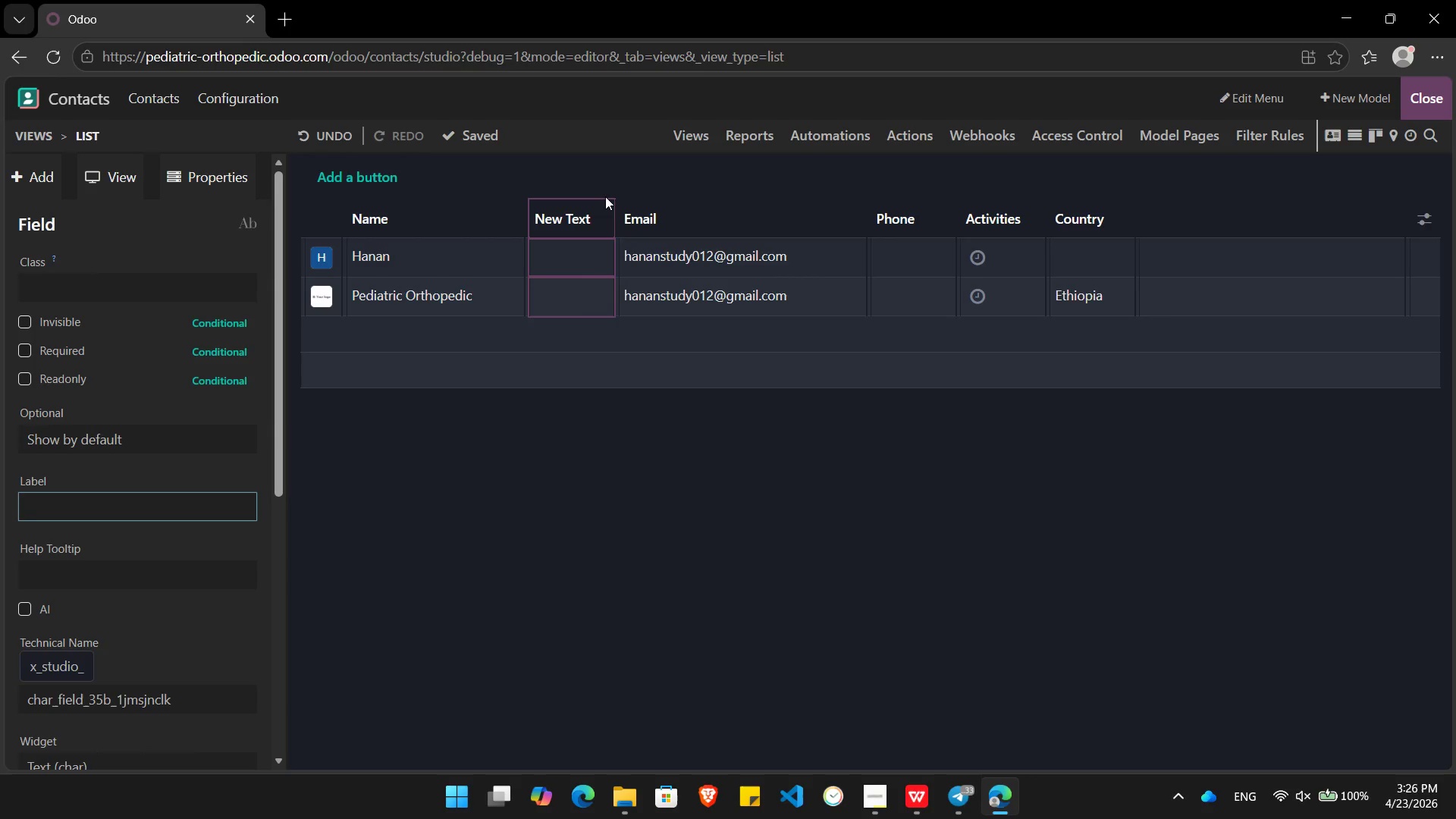 
type(Athlete Name)
 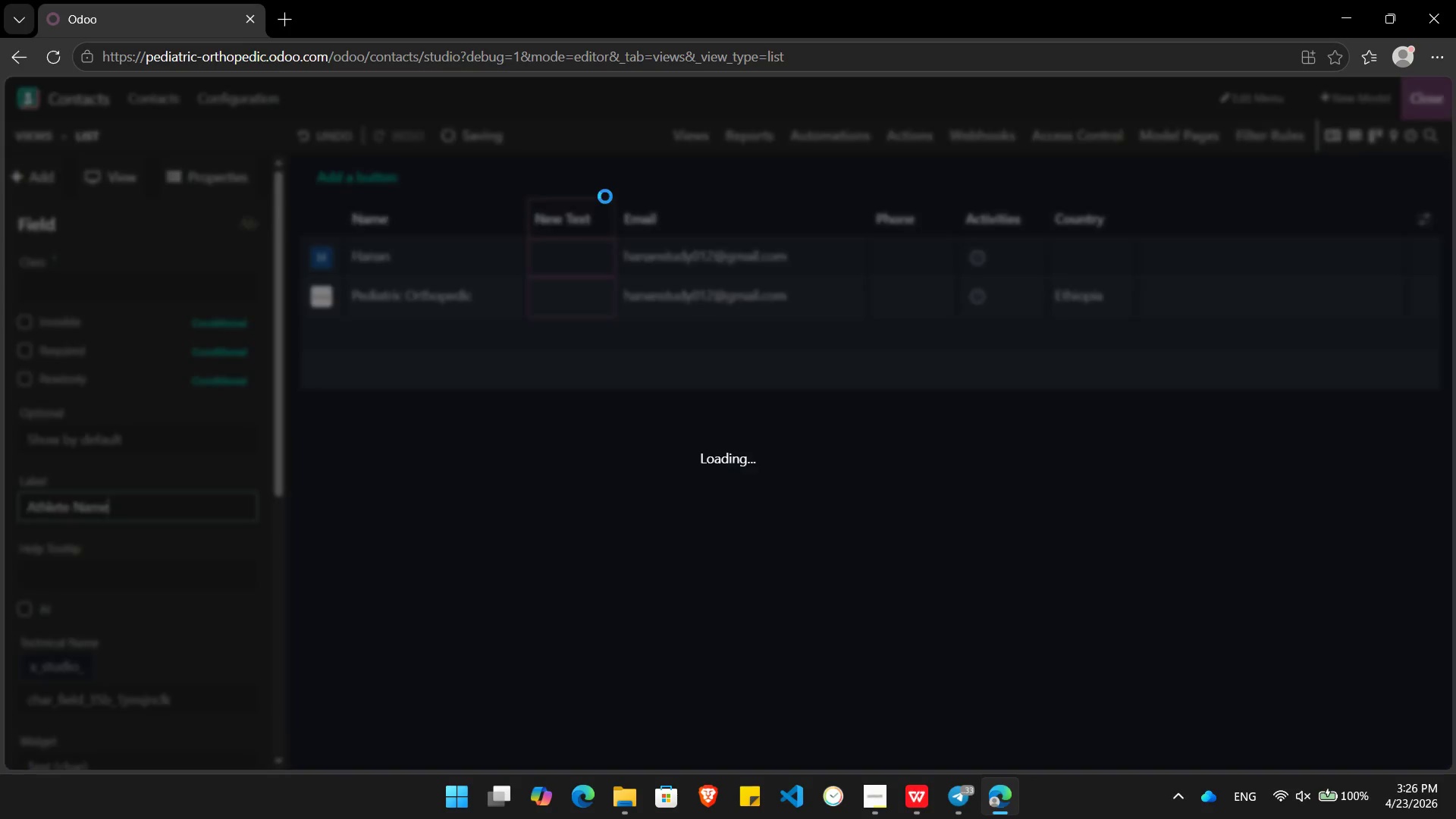 
key(Enter)
 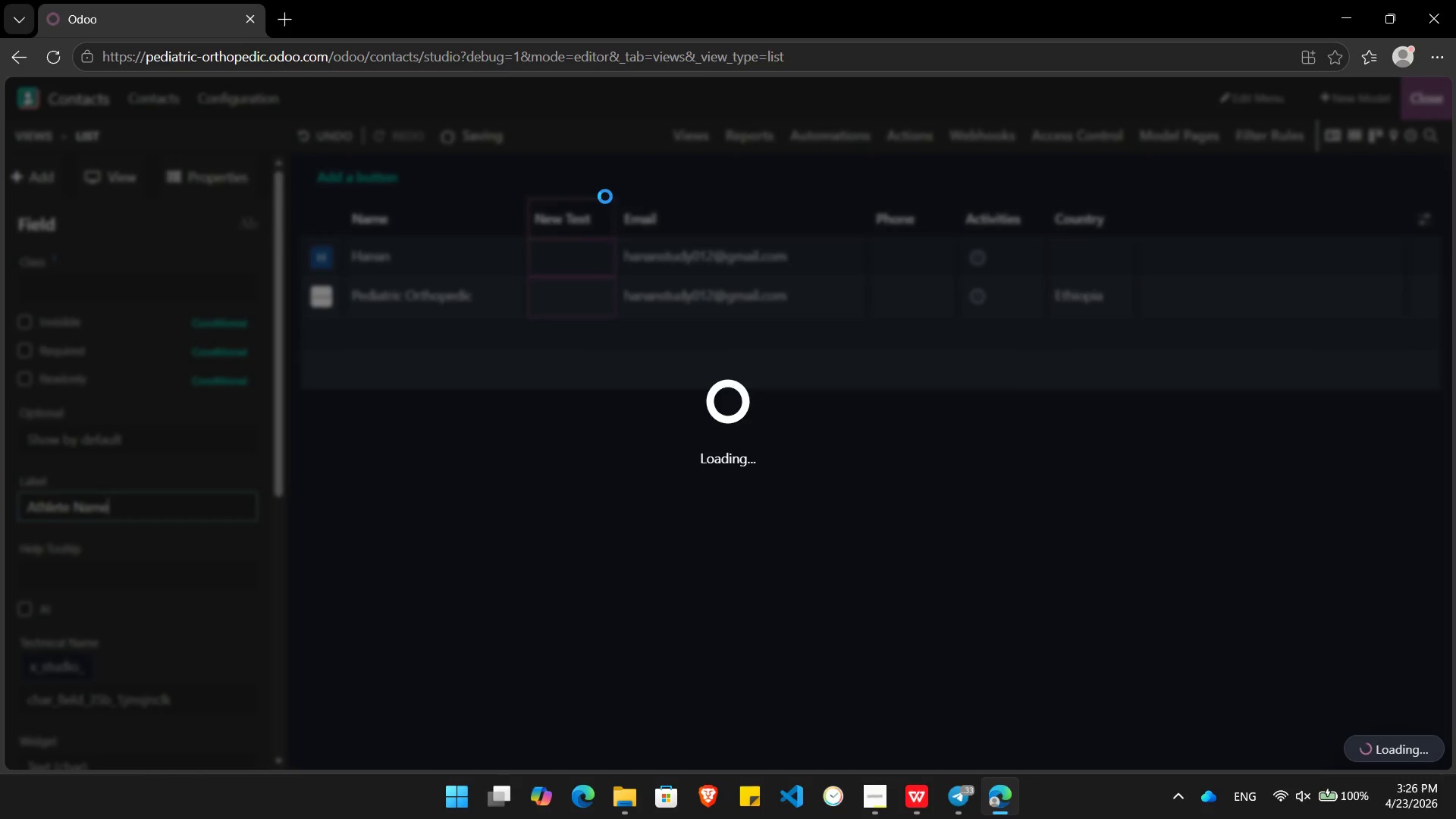 
key(Alt+AltLeft)
 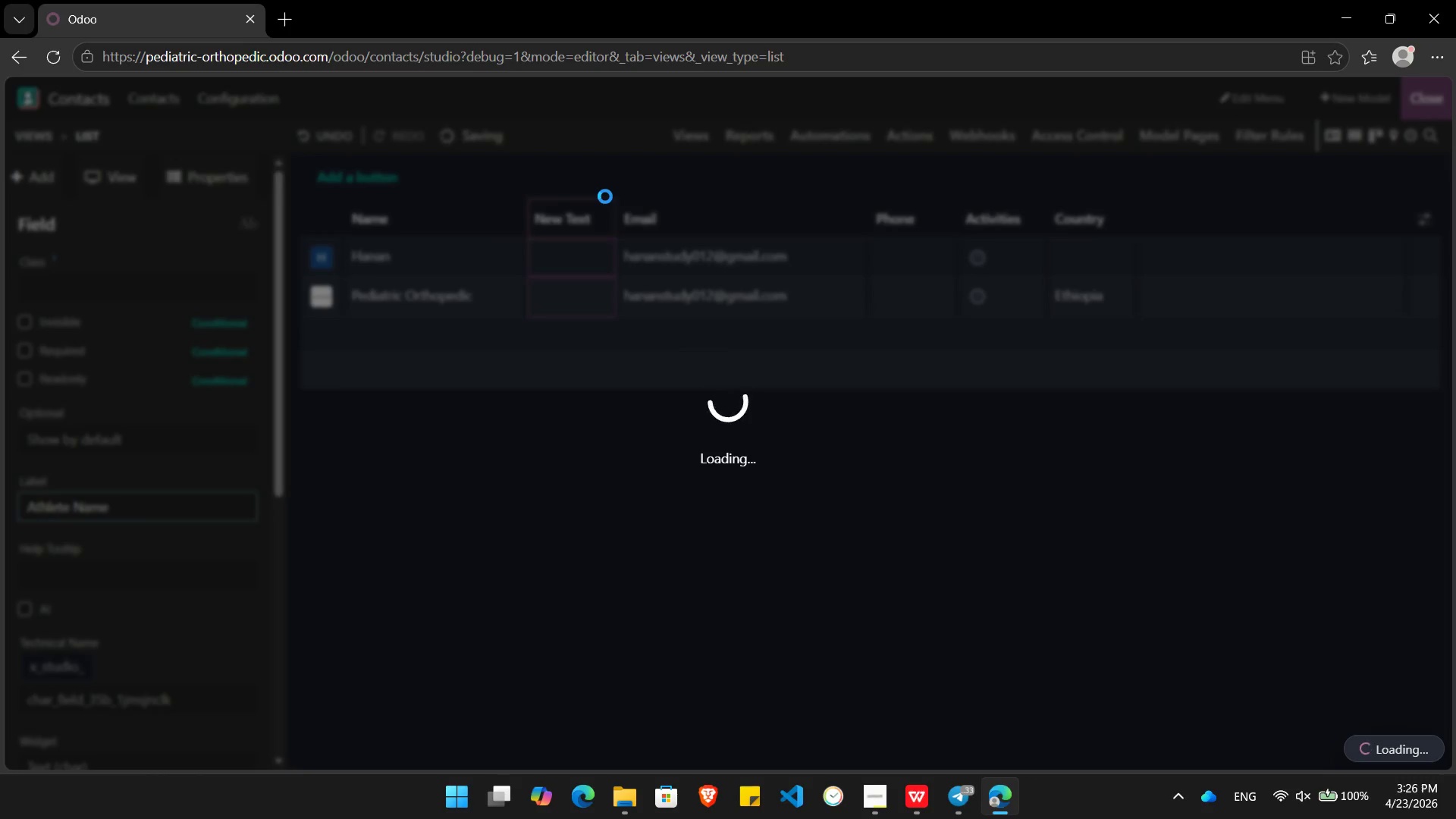 
key(Alt+Tab)
 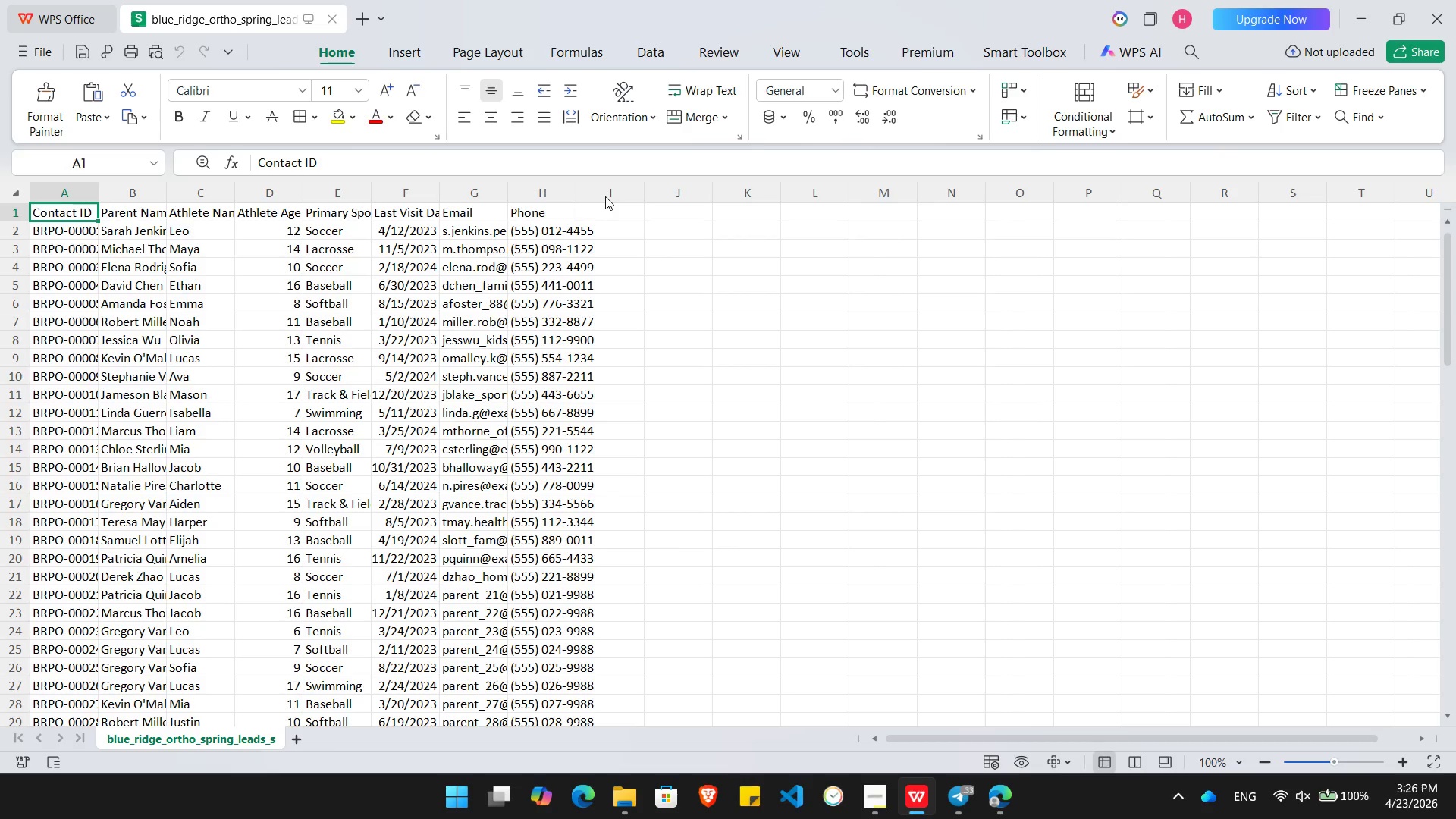 
key(Alt+AltLeft)
 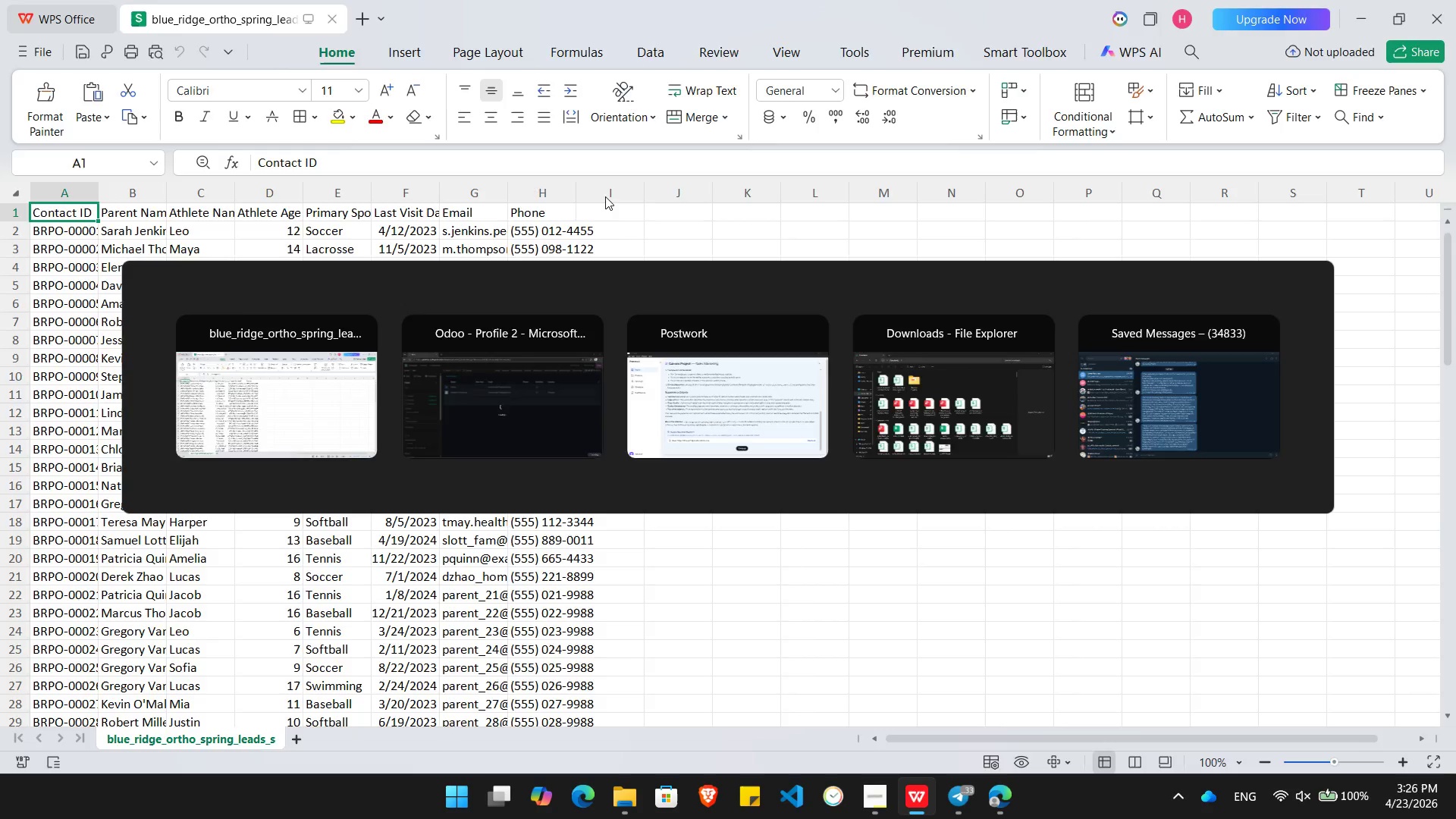 
key(Alt+Tab)
 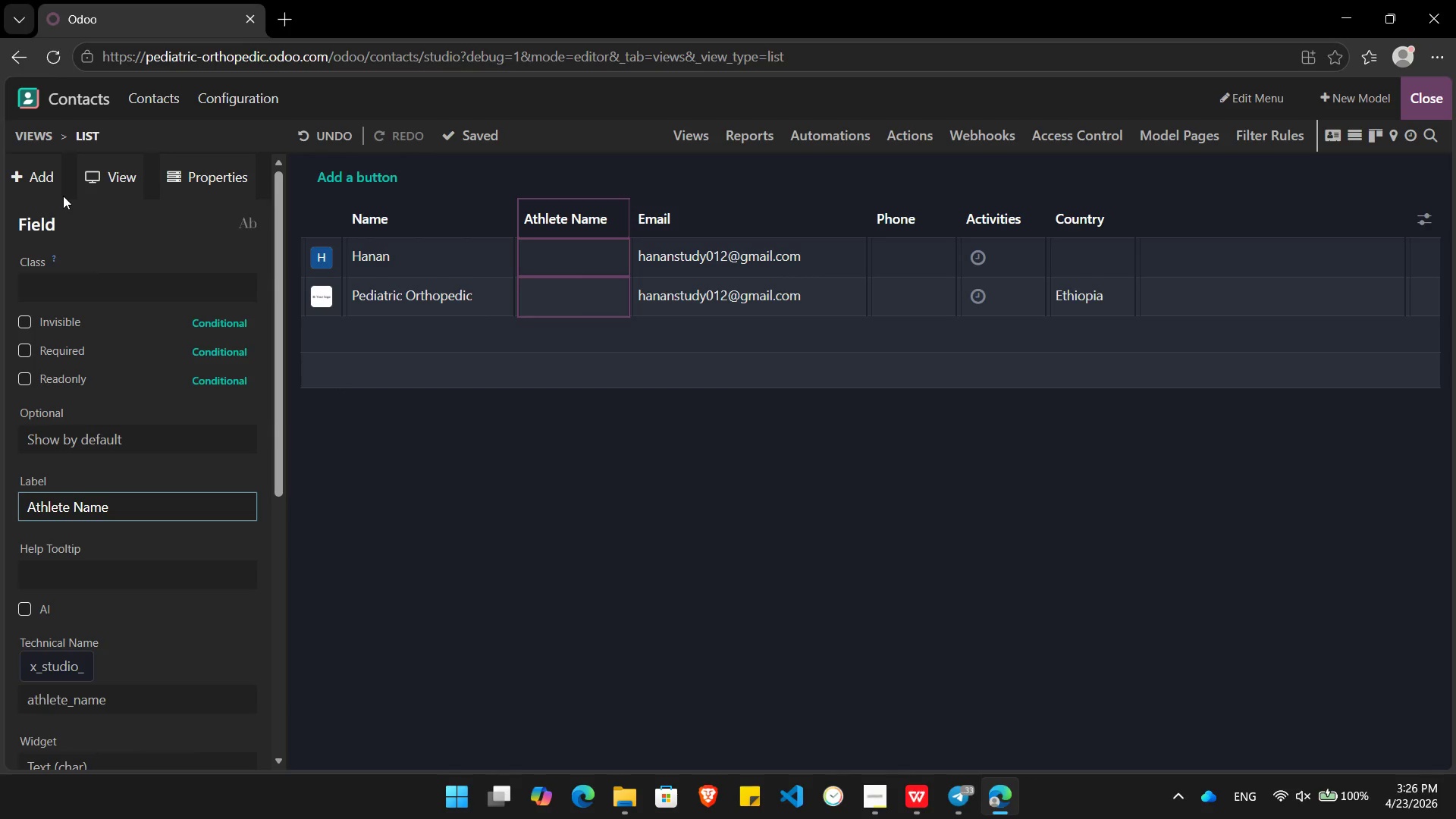 
left_click([39, 177])
 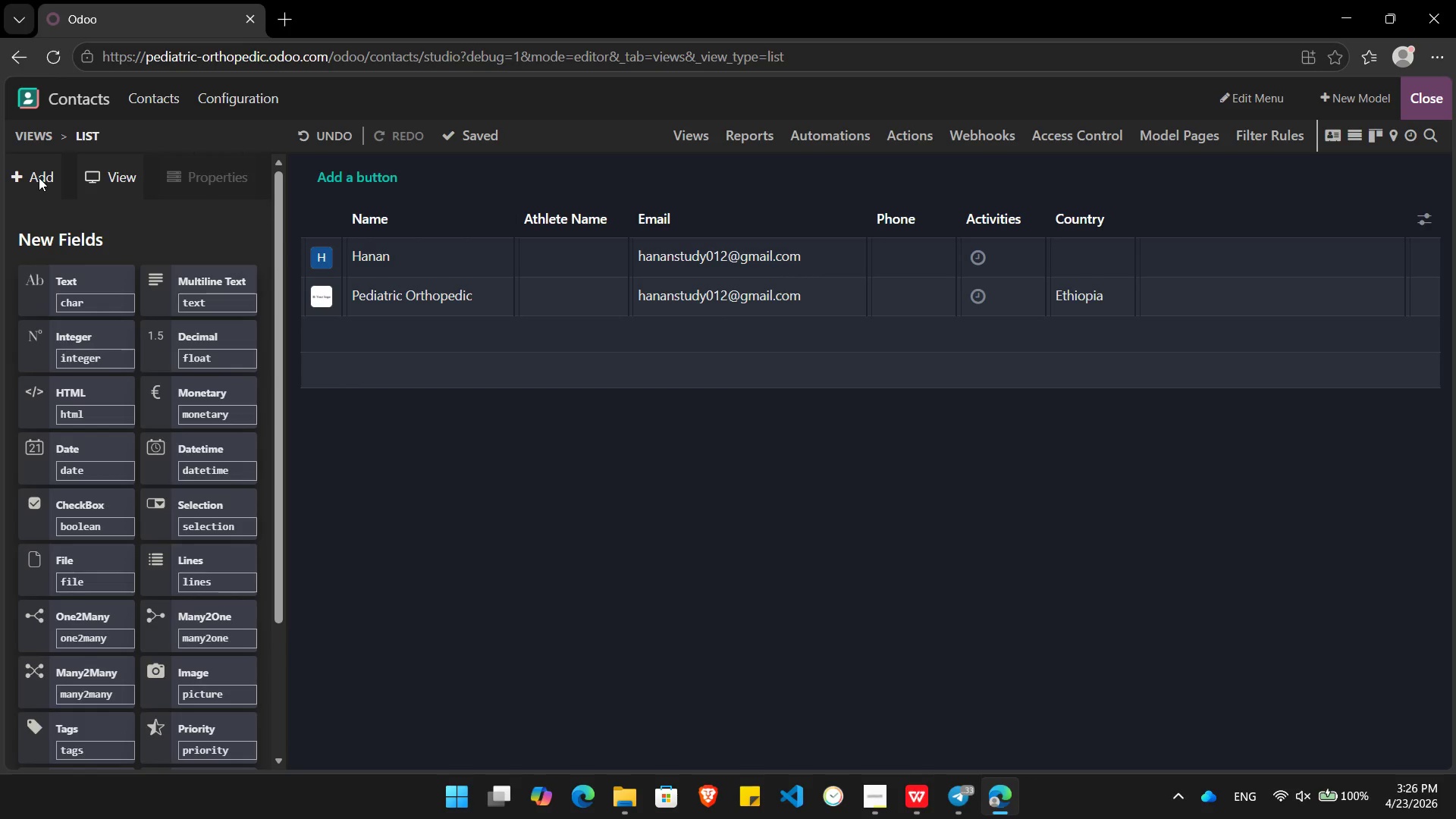 
key(Alt+AltLeft)
 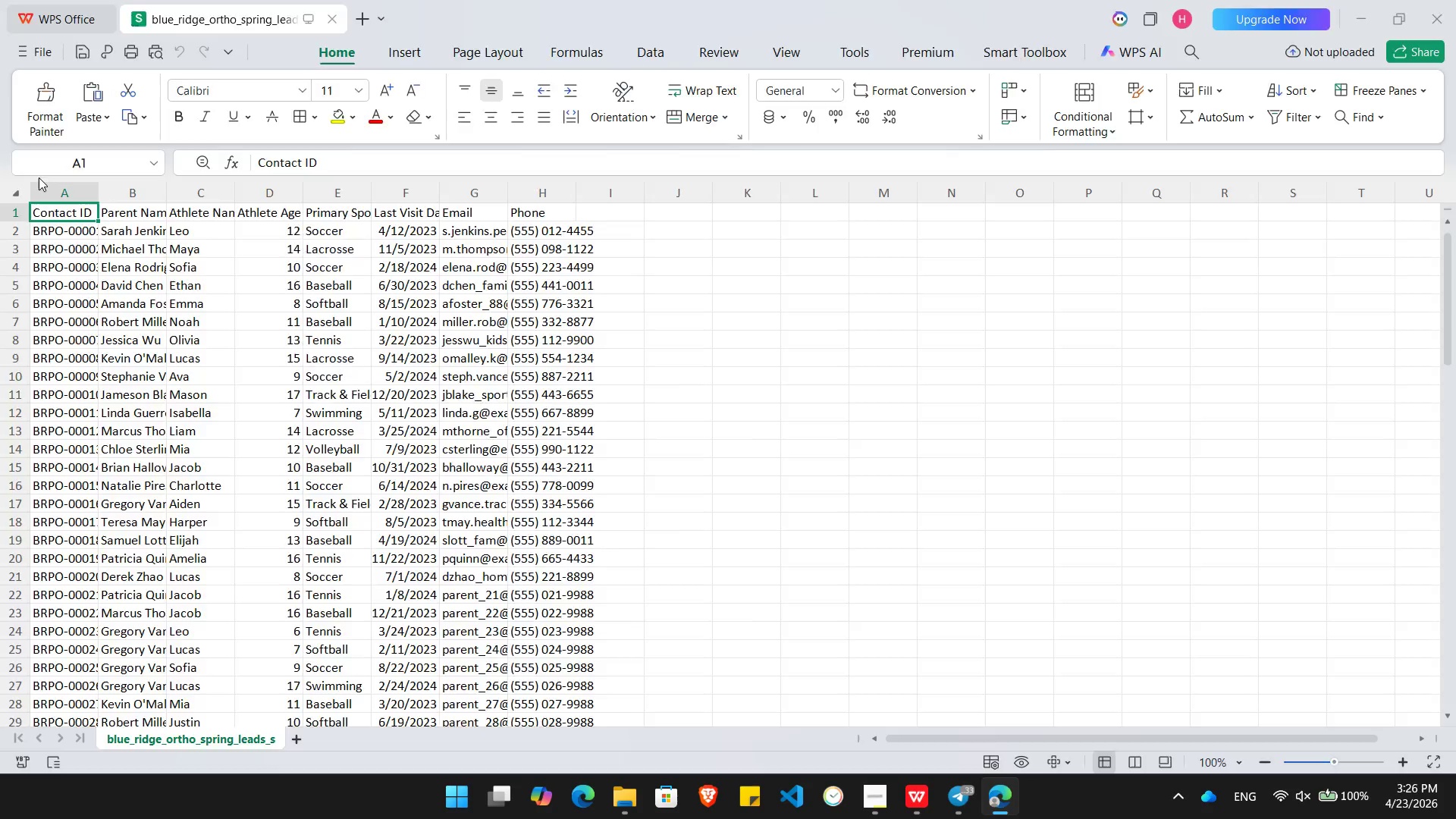 
key(Alt+Tab)
 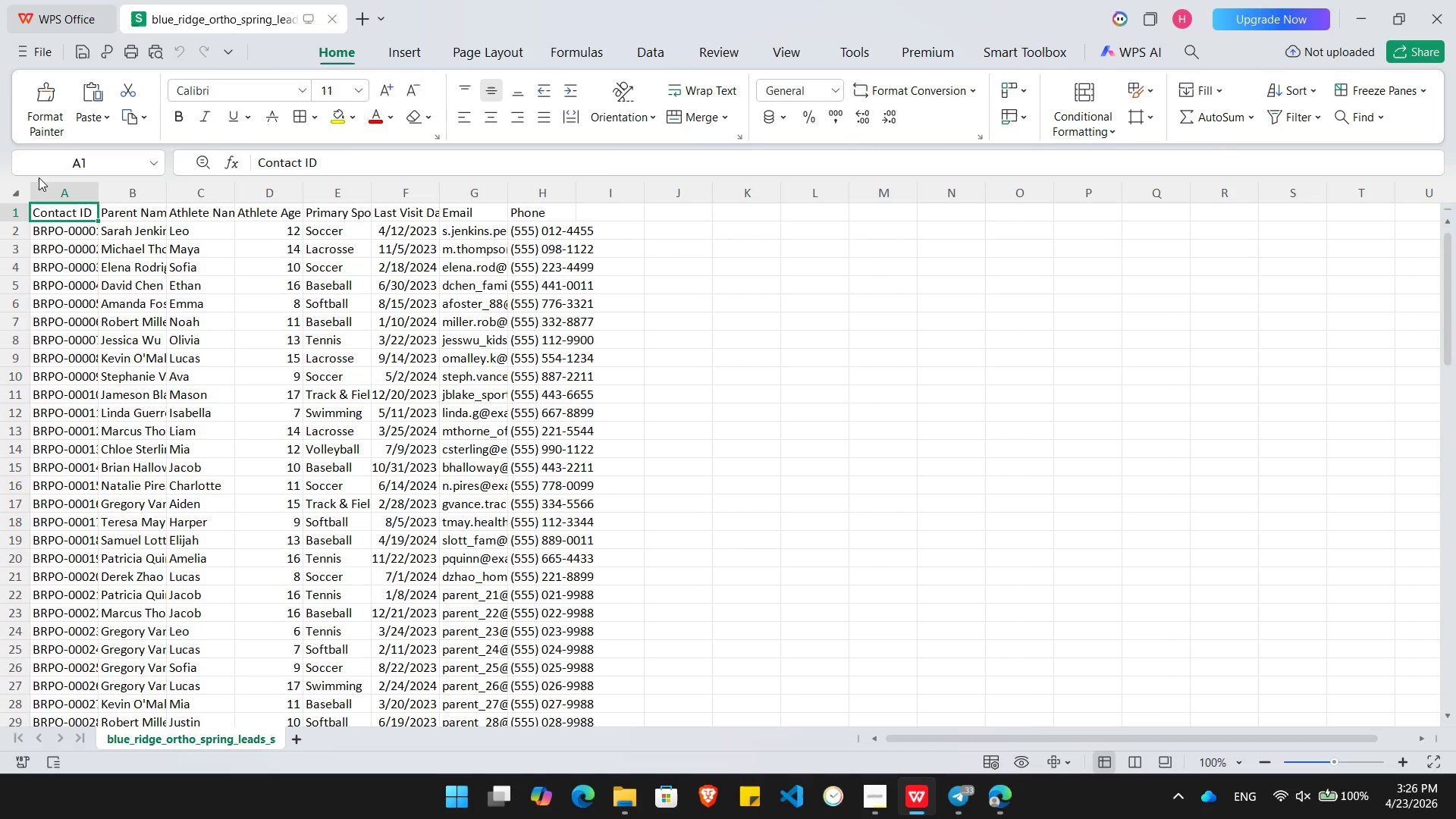 
key(Alt+AltLeft)
 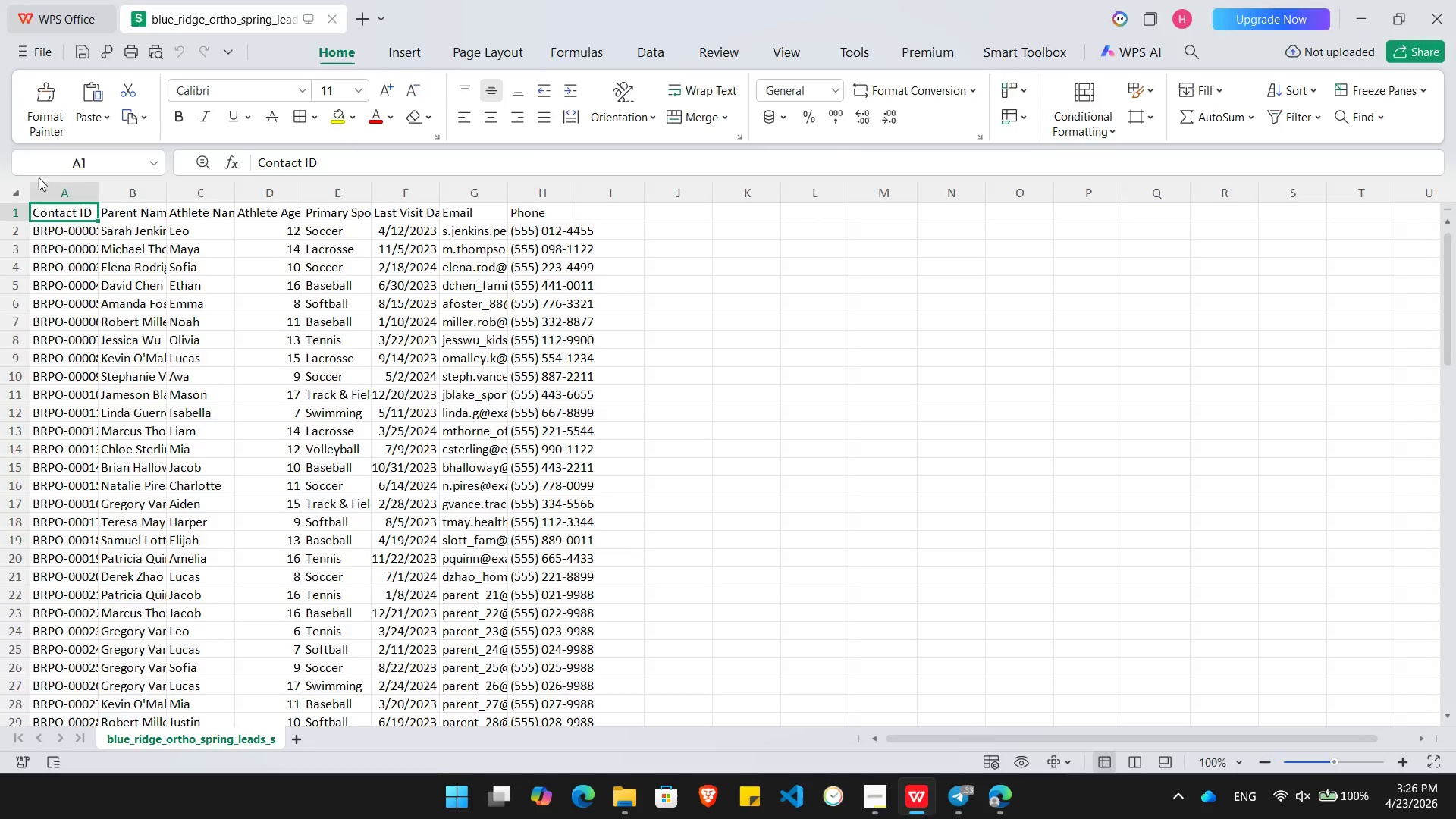 
key(Alt+Tab)
 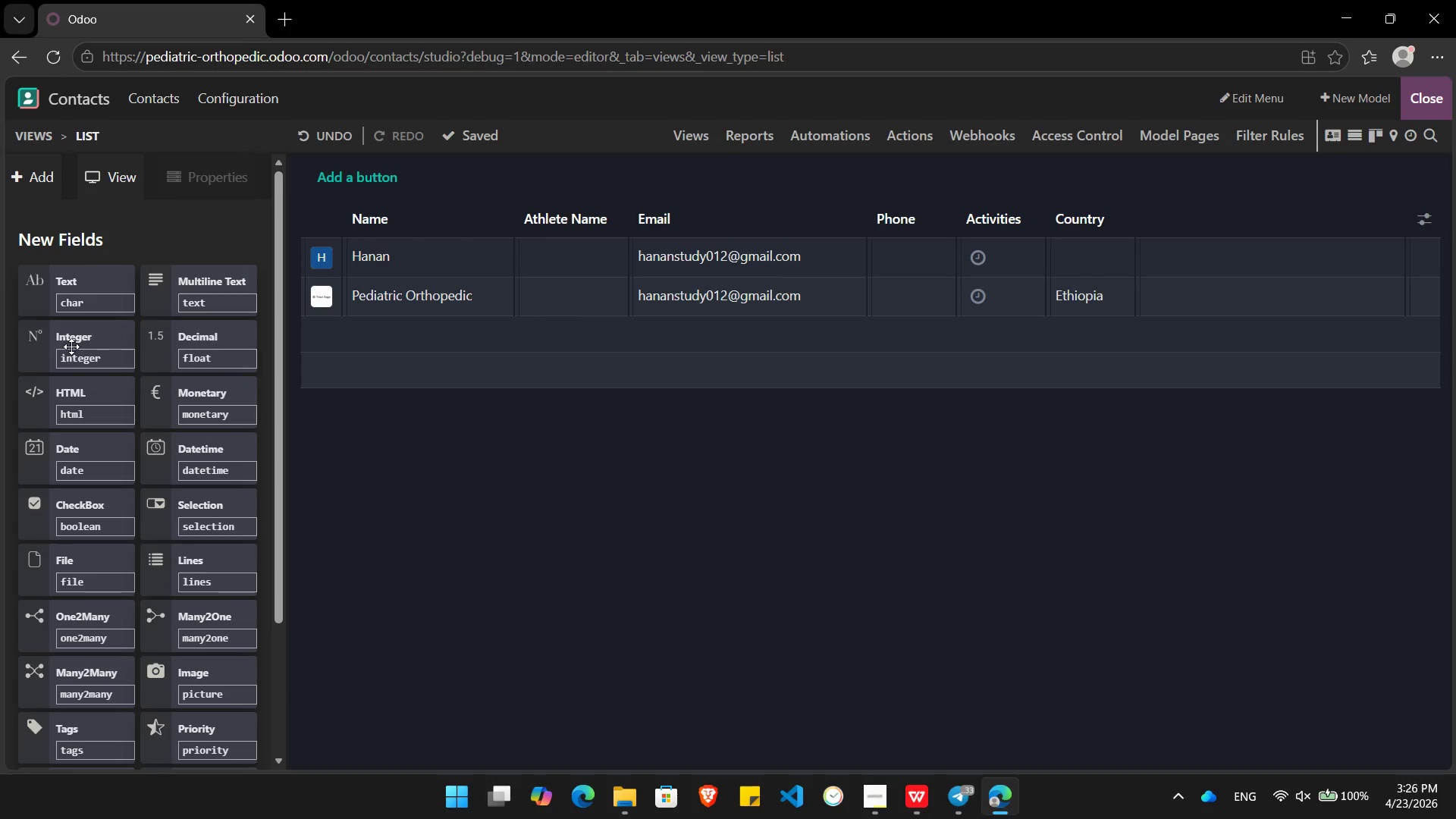 
left_click_drag(start_coordinate=[67, 347], to_coordinate=[638, 212])
 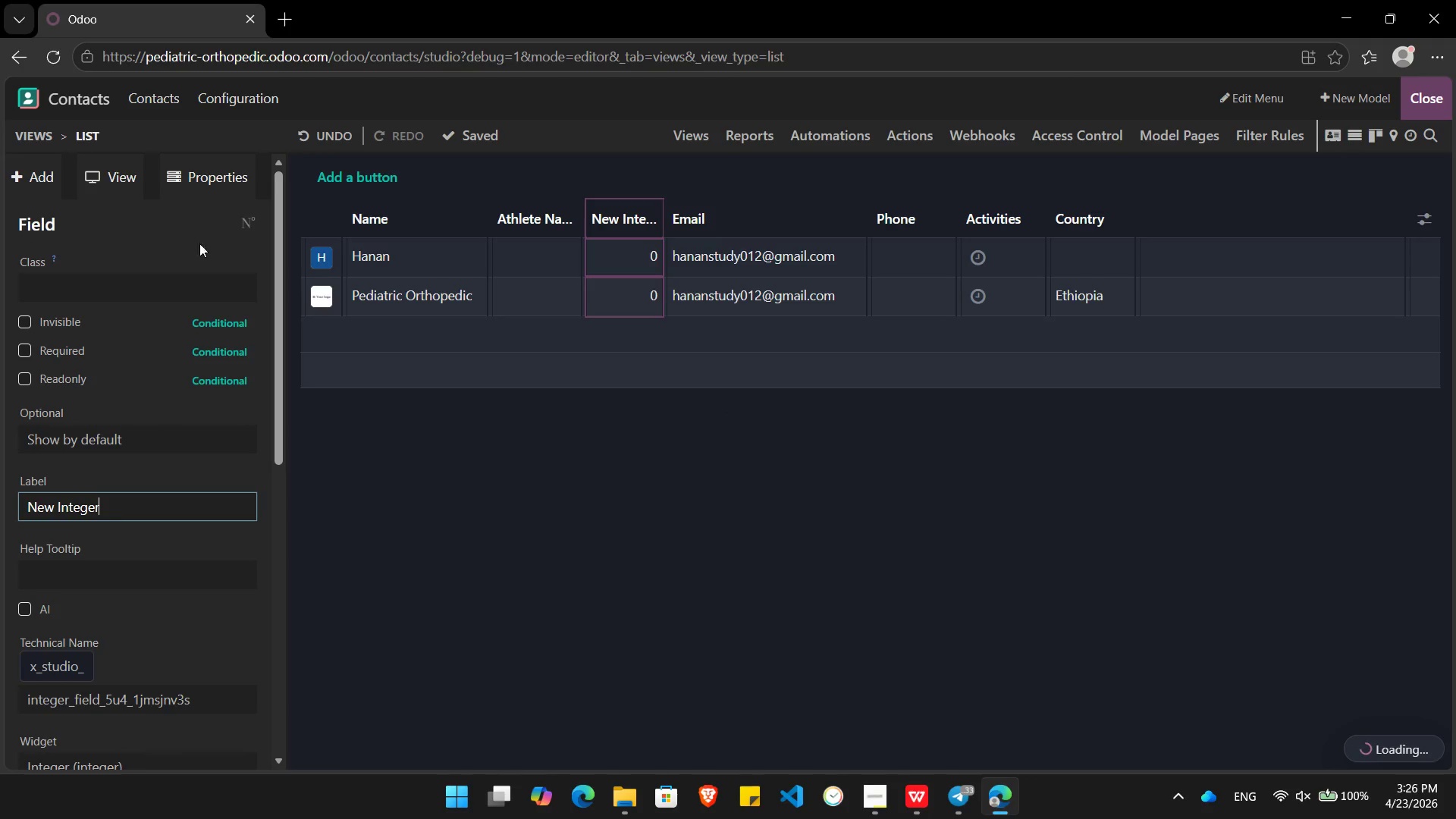 
hold_key(key=Backspace, duration=1.0)
 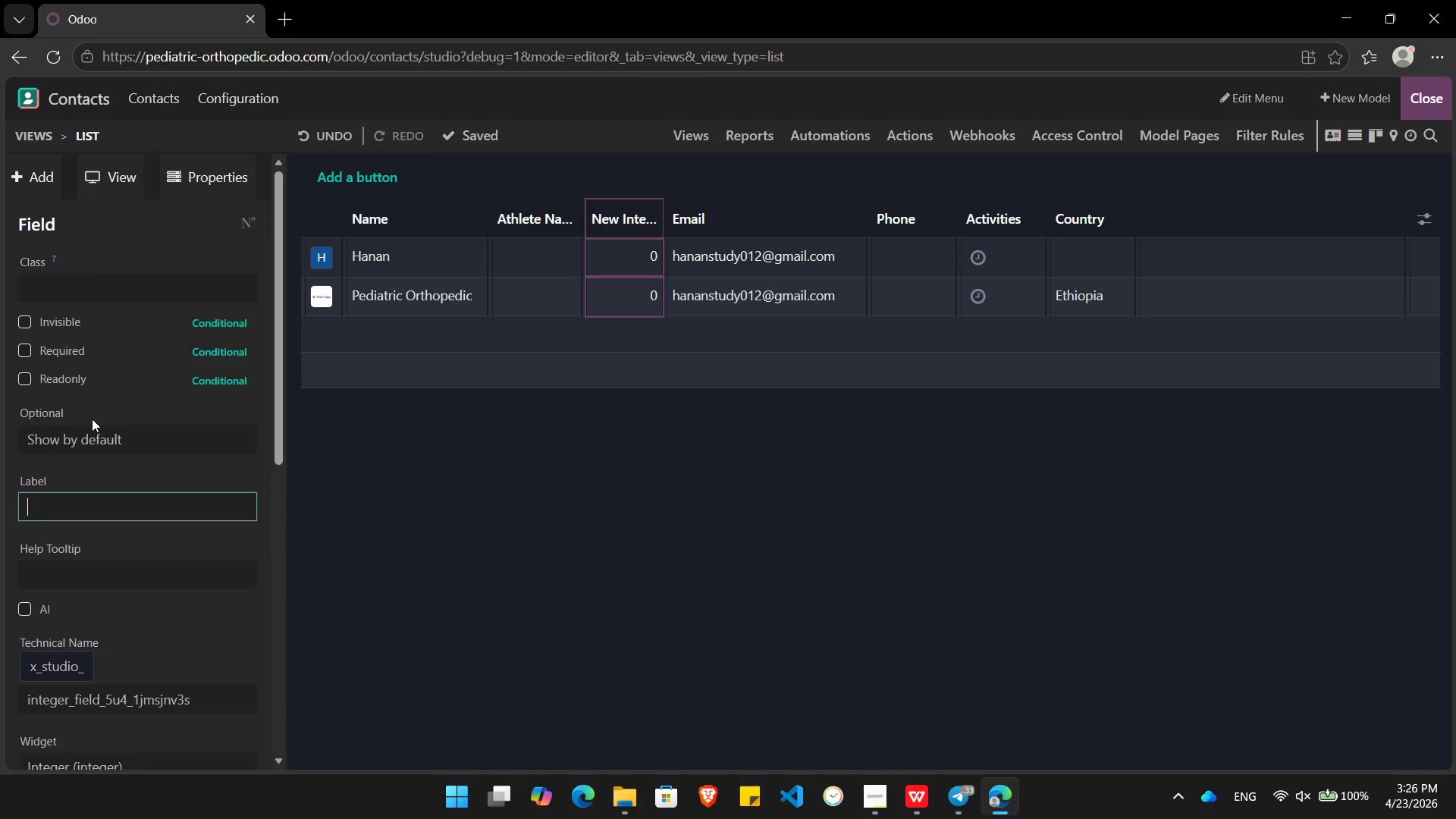 
type(Ath)
key(Tab)
 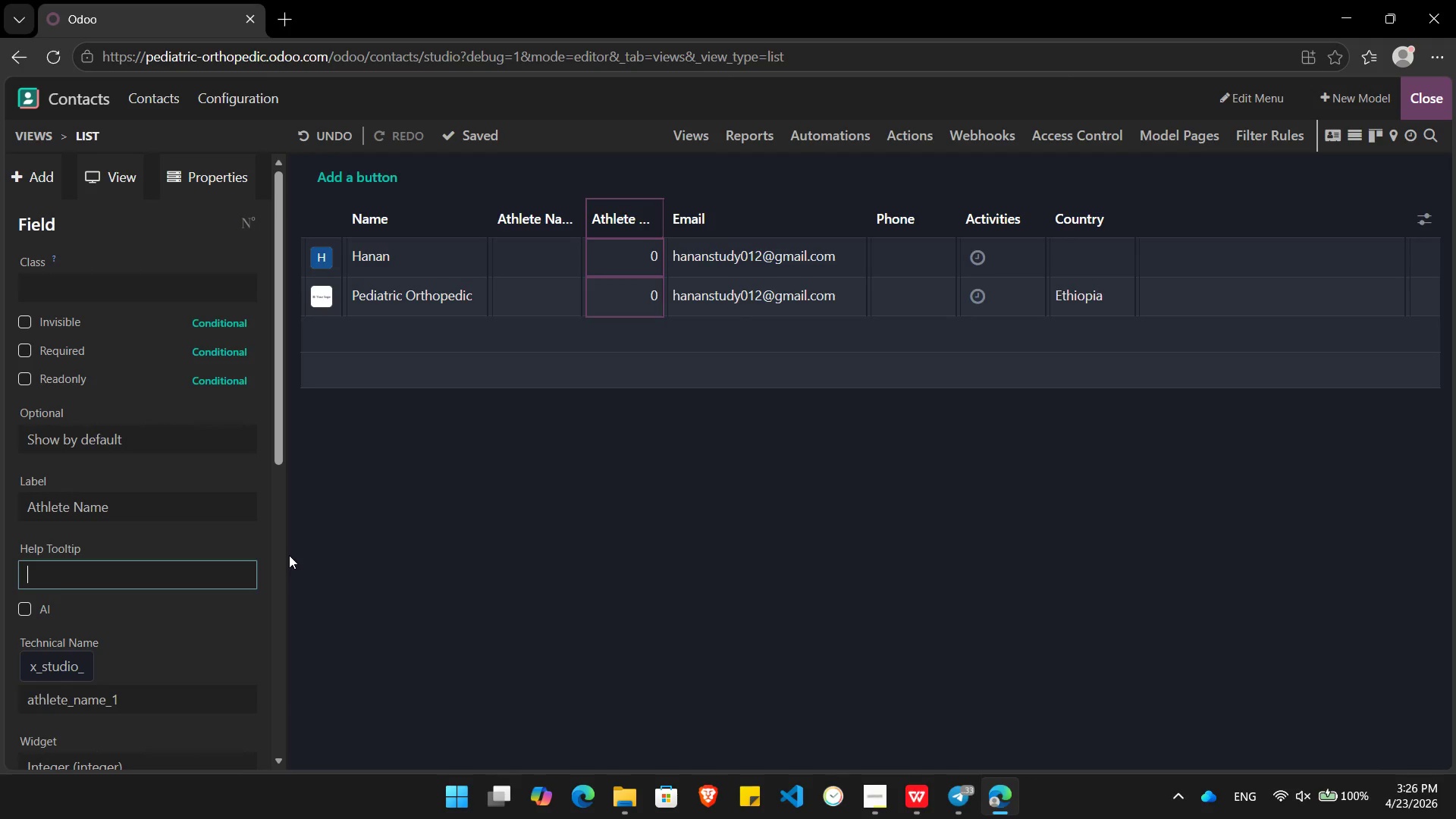 
left_click([152, 509])
 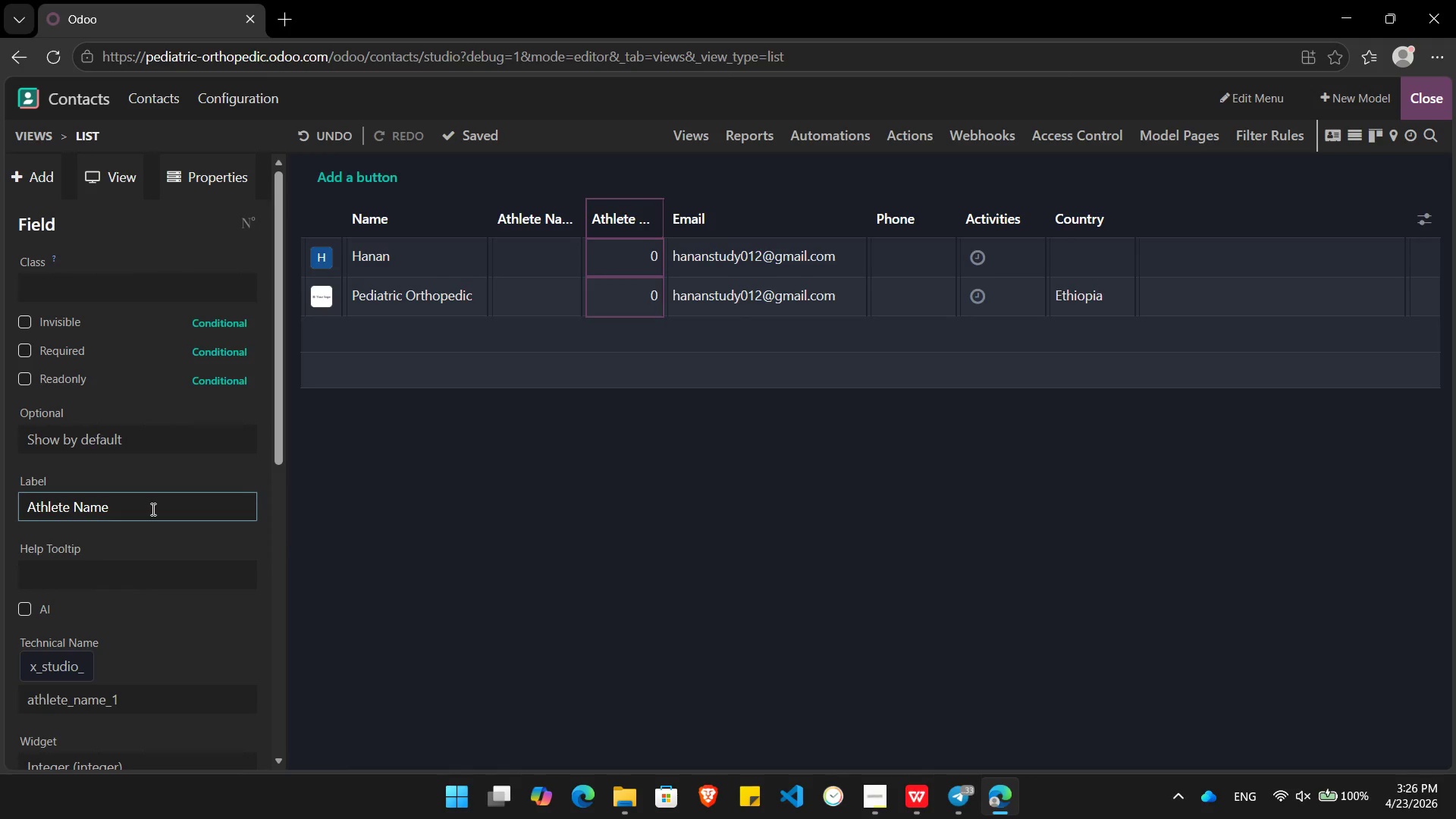 
key(Backspace)
key(Backspace)
key(Backspace)
key(Backspace)
type(Age)
 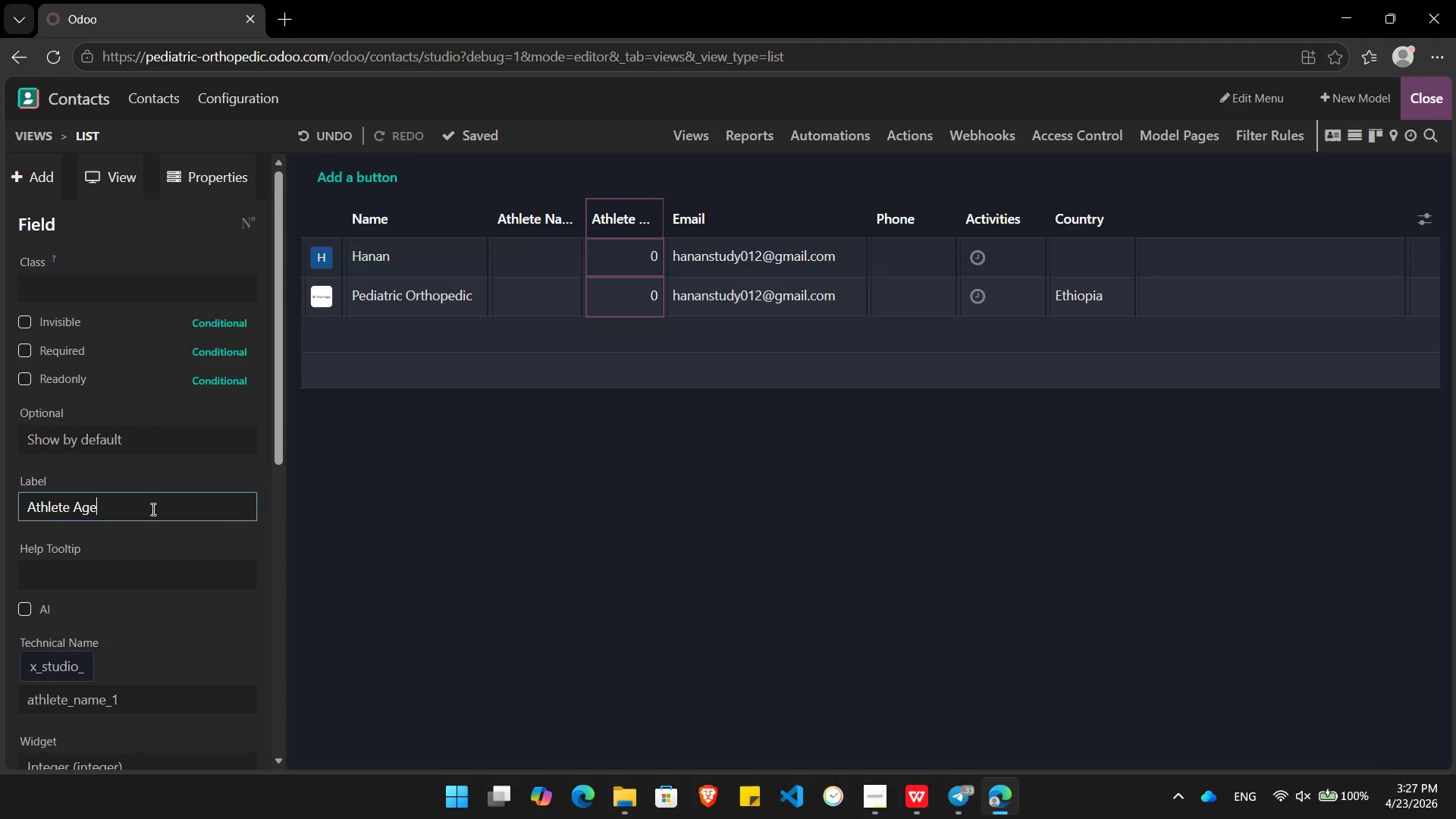 
key(Enter)
 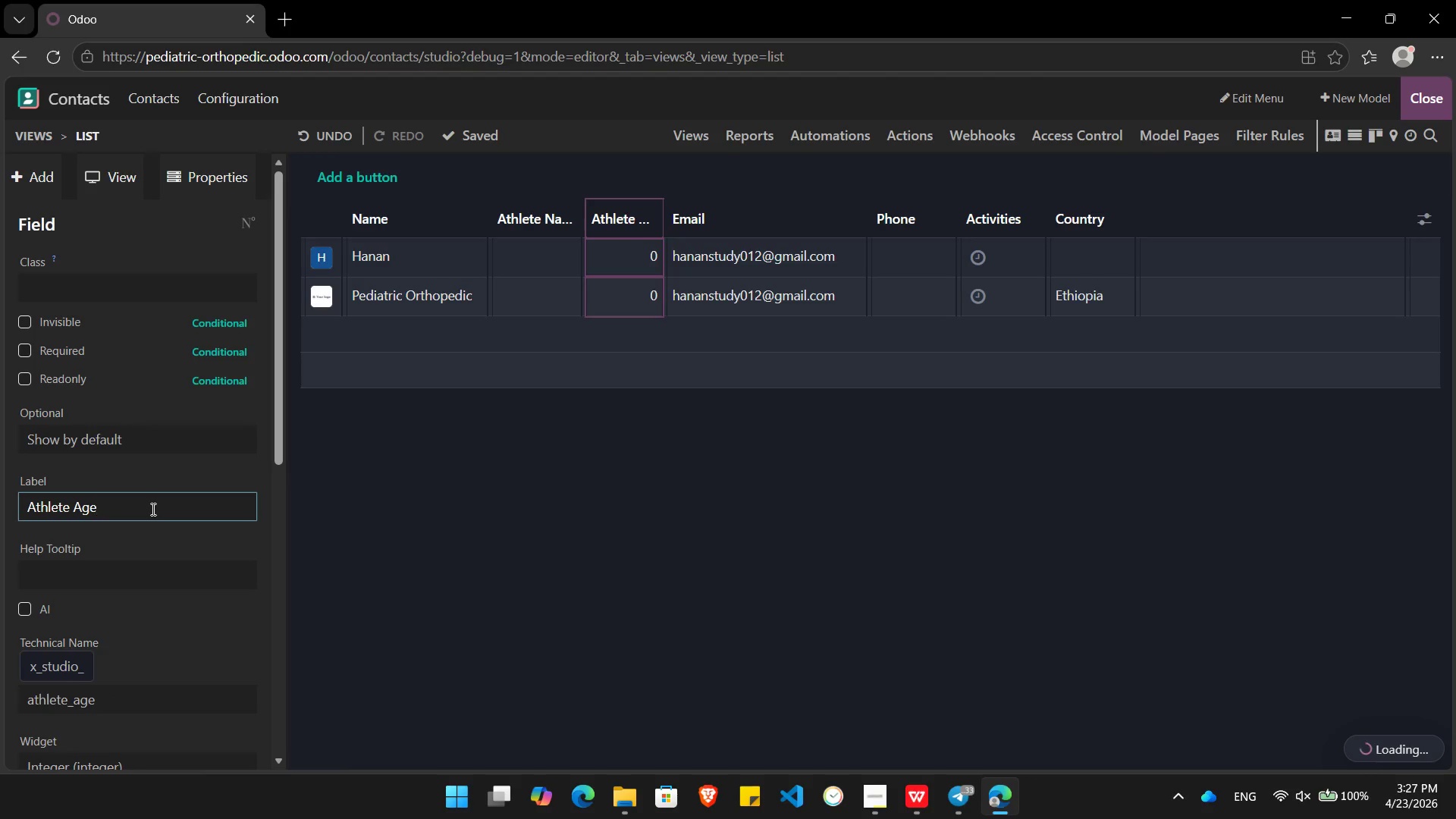 
key(Alt+AltLeft)
 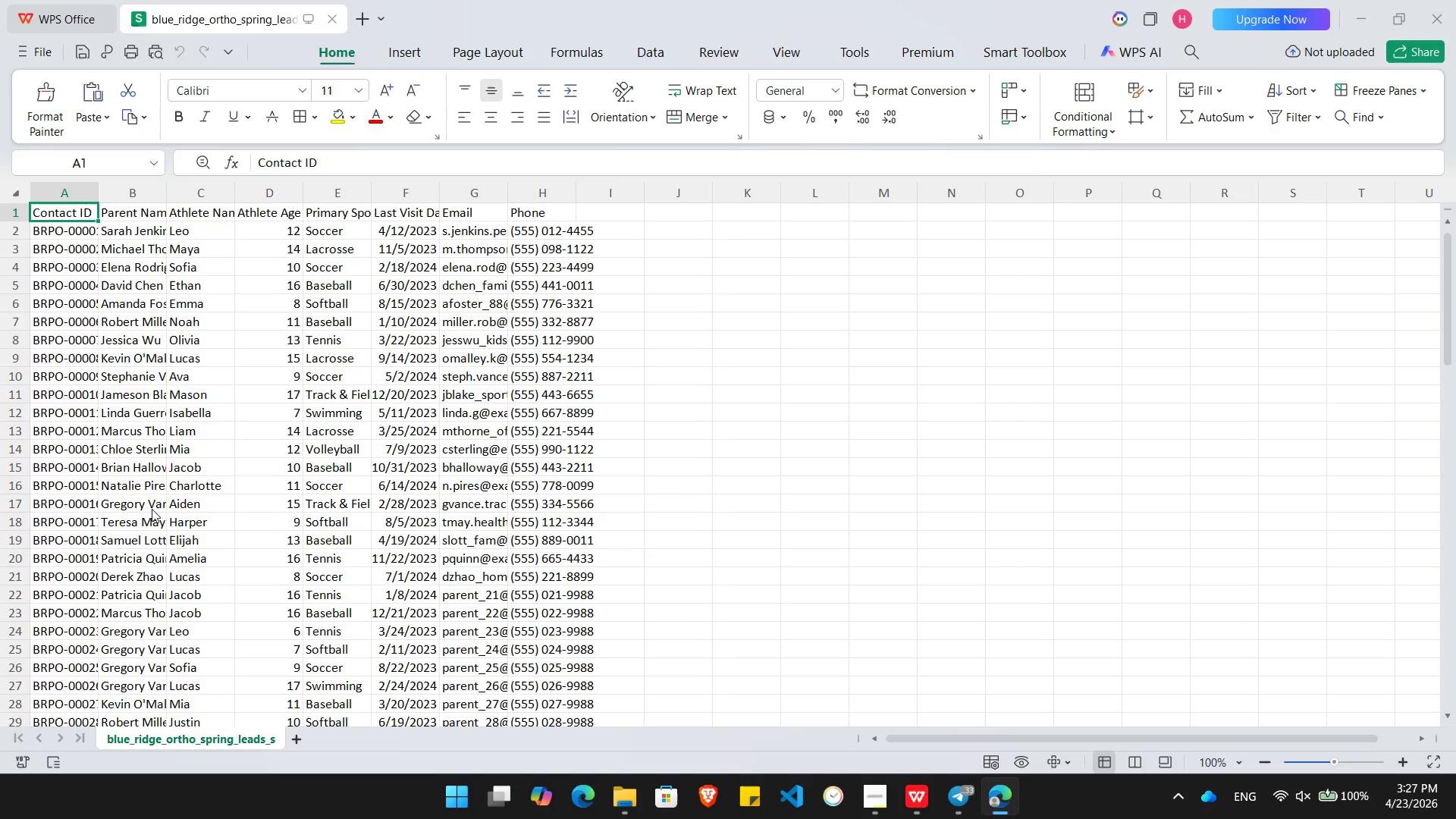 
key(Alt+Tab)
 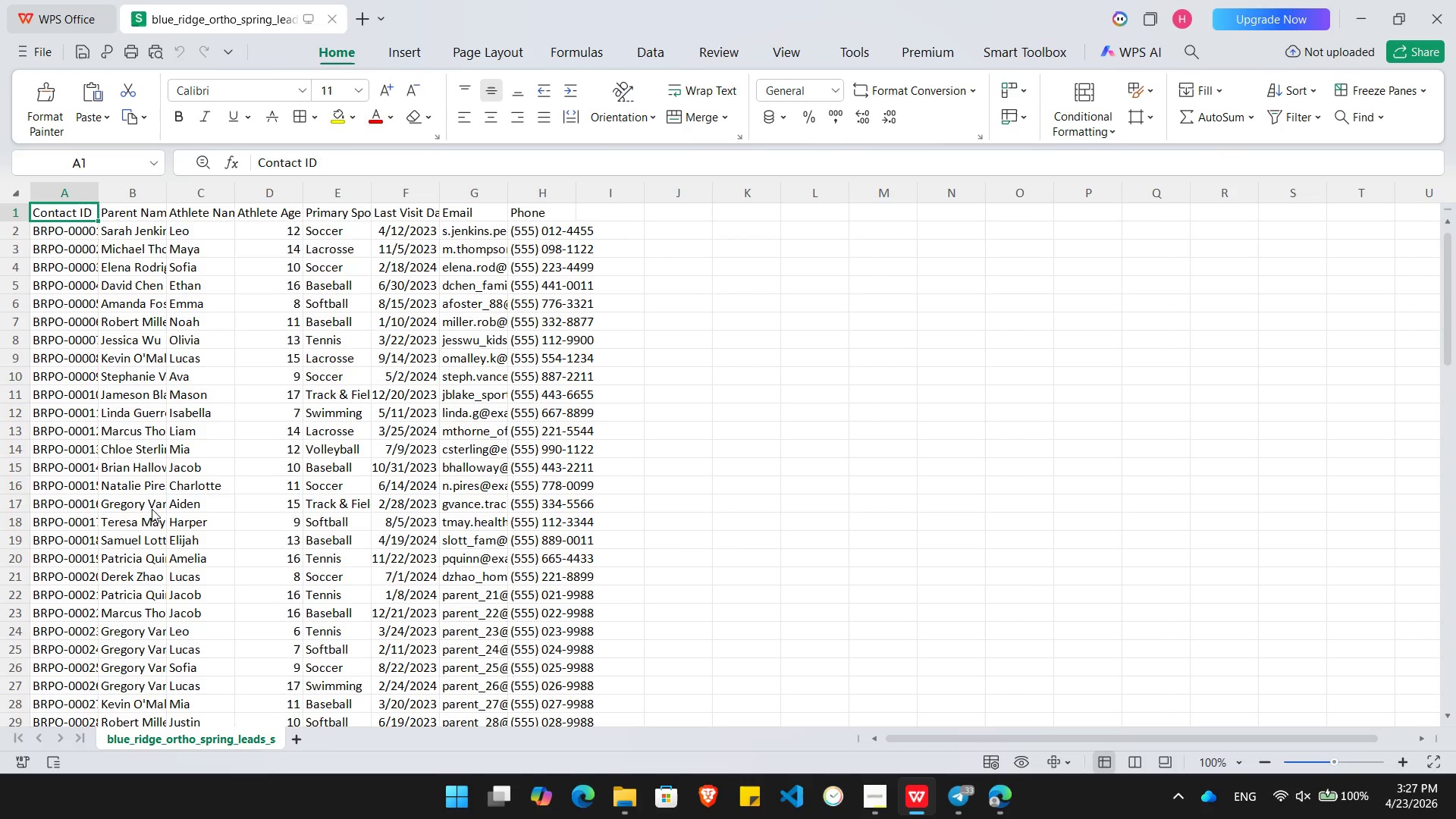 
key(Alt+AltLeft)
 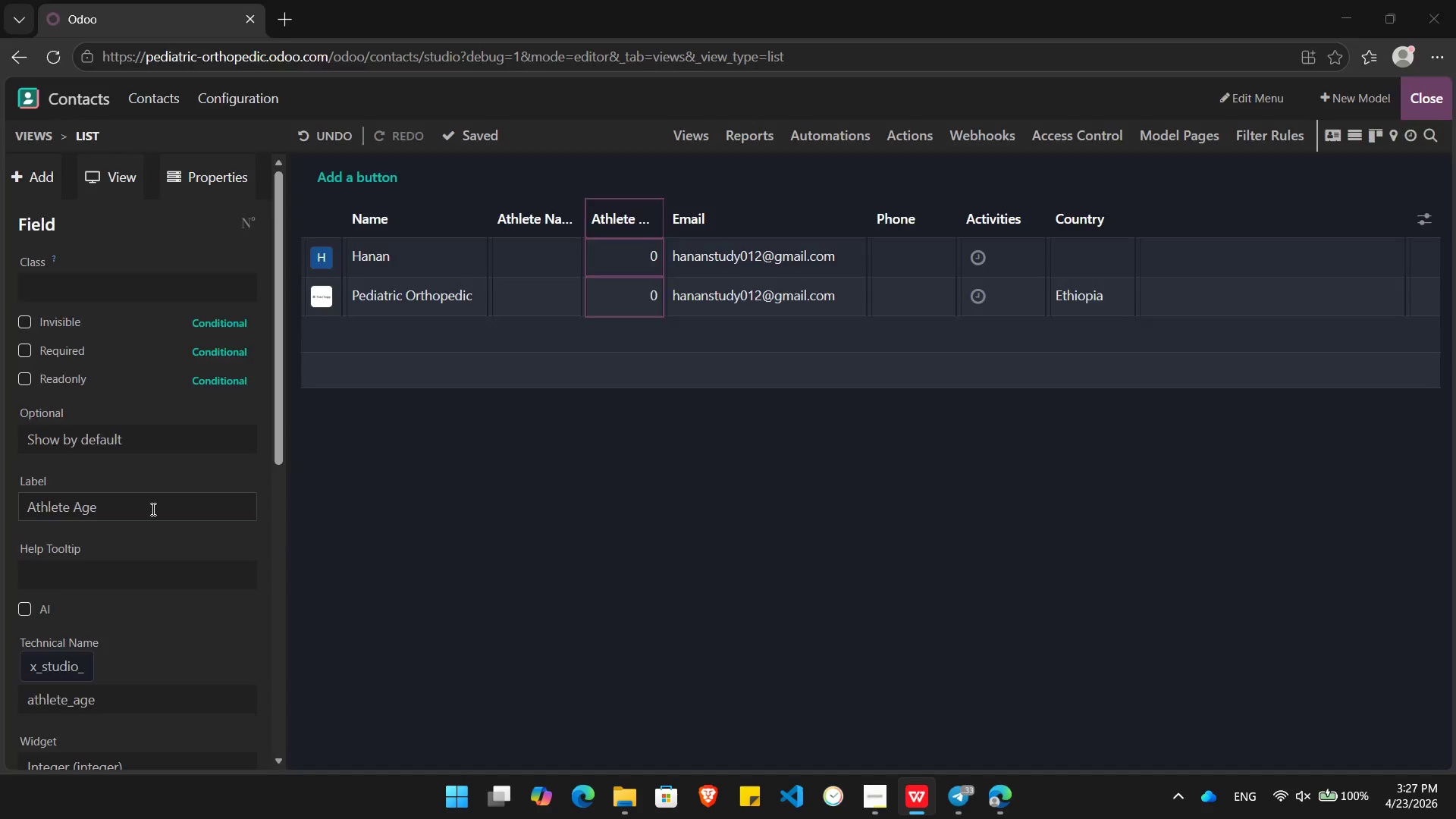 
key(Alt+Tab)
 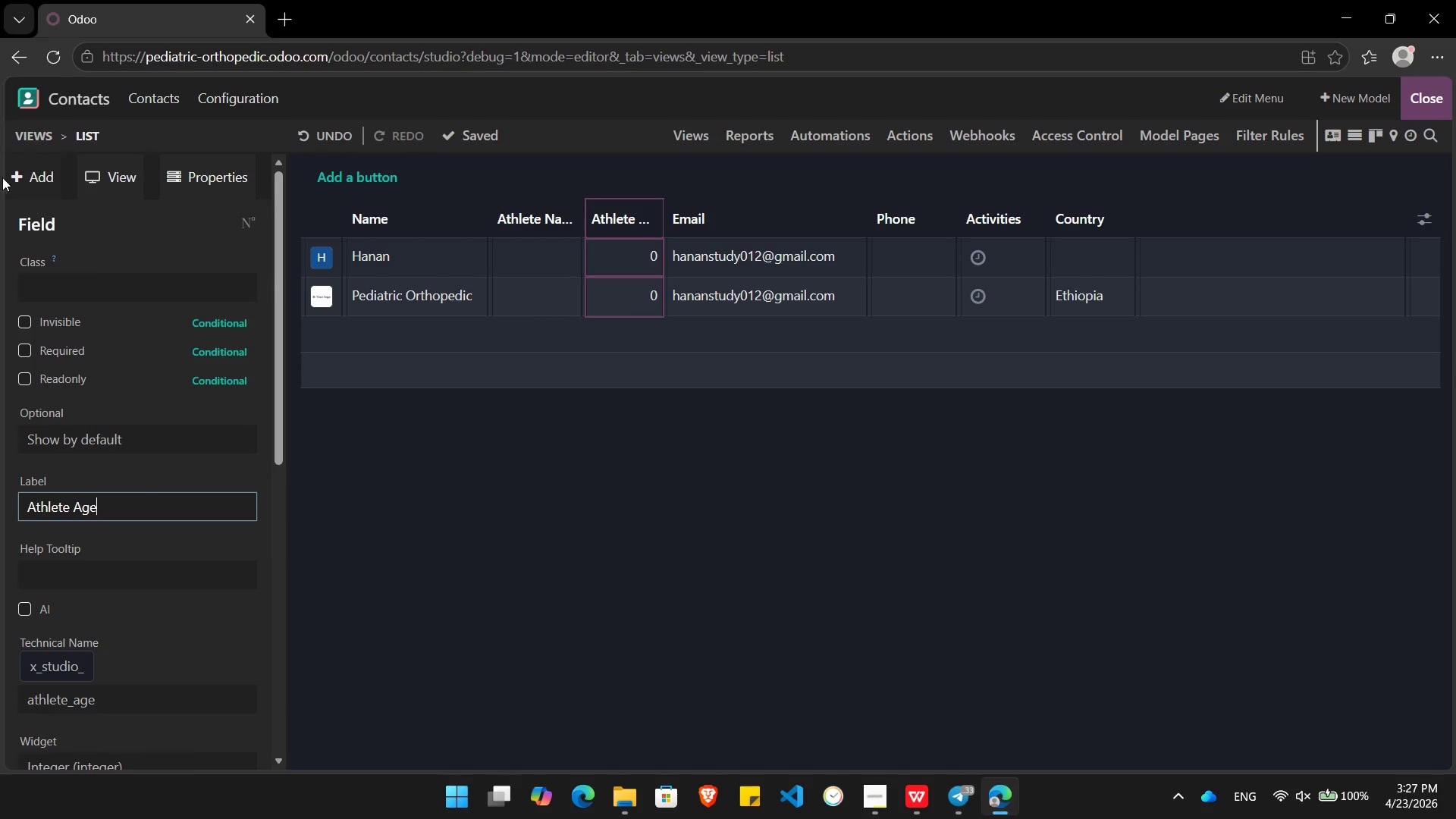 
left_click([26, 172])
 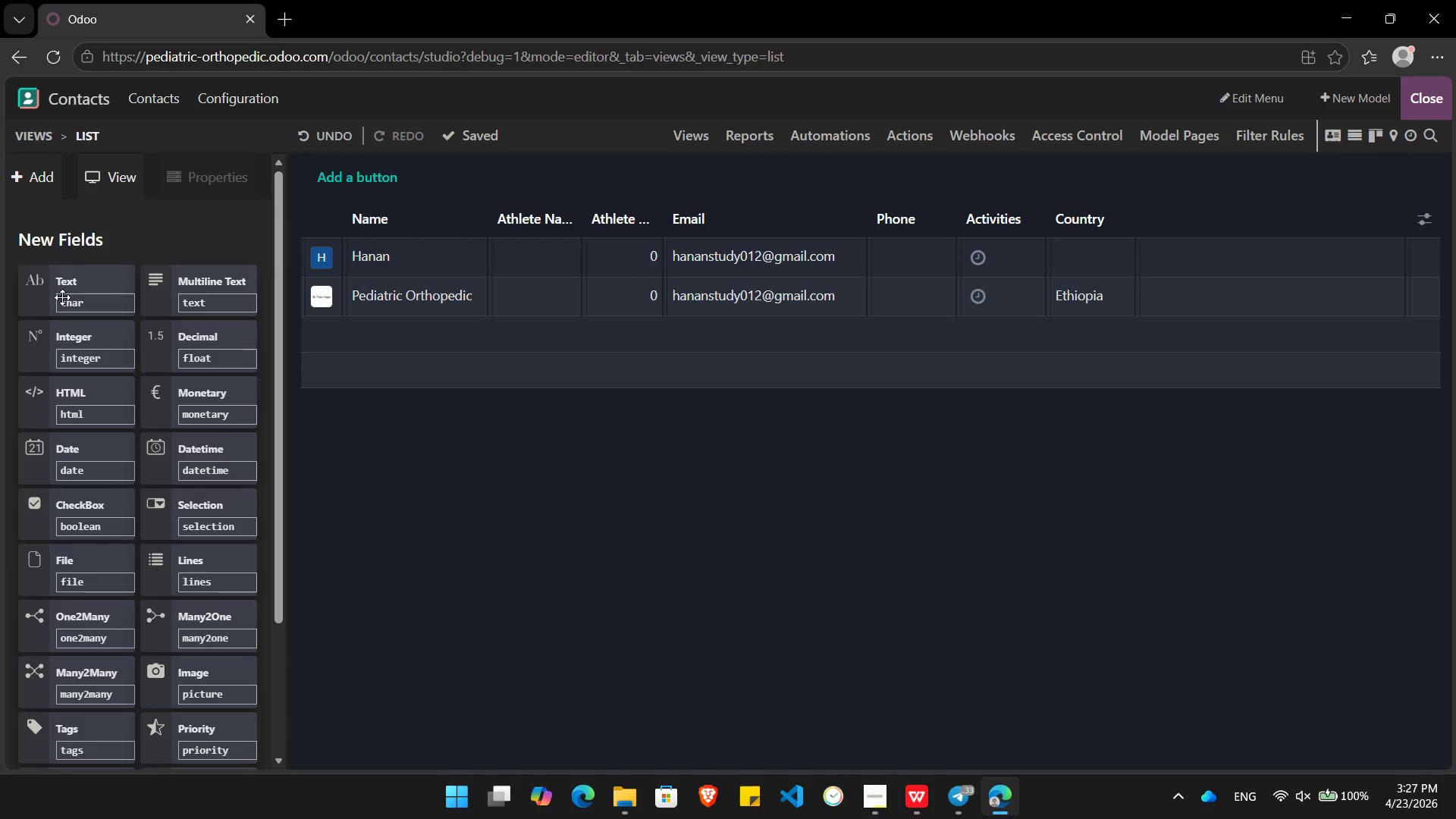 
left_click_drag(start_coordinate=[67, 297], to_coordinate=[694, 216])
 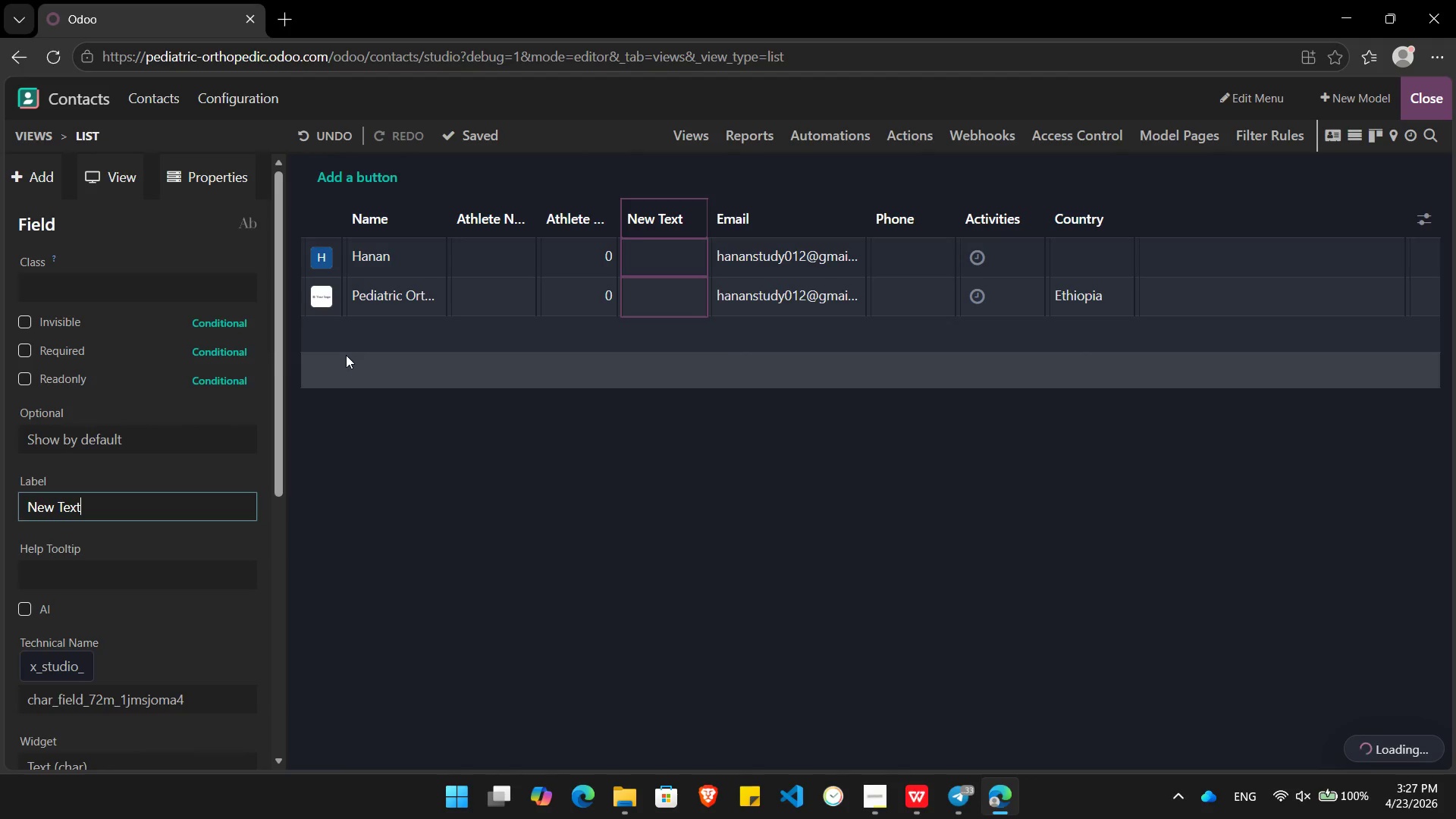 
hold_key(key=Backspace, duration=0.88)
 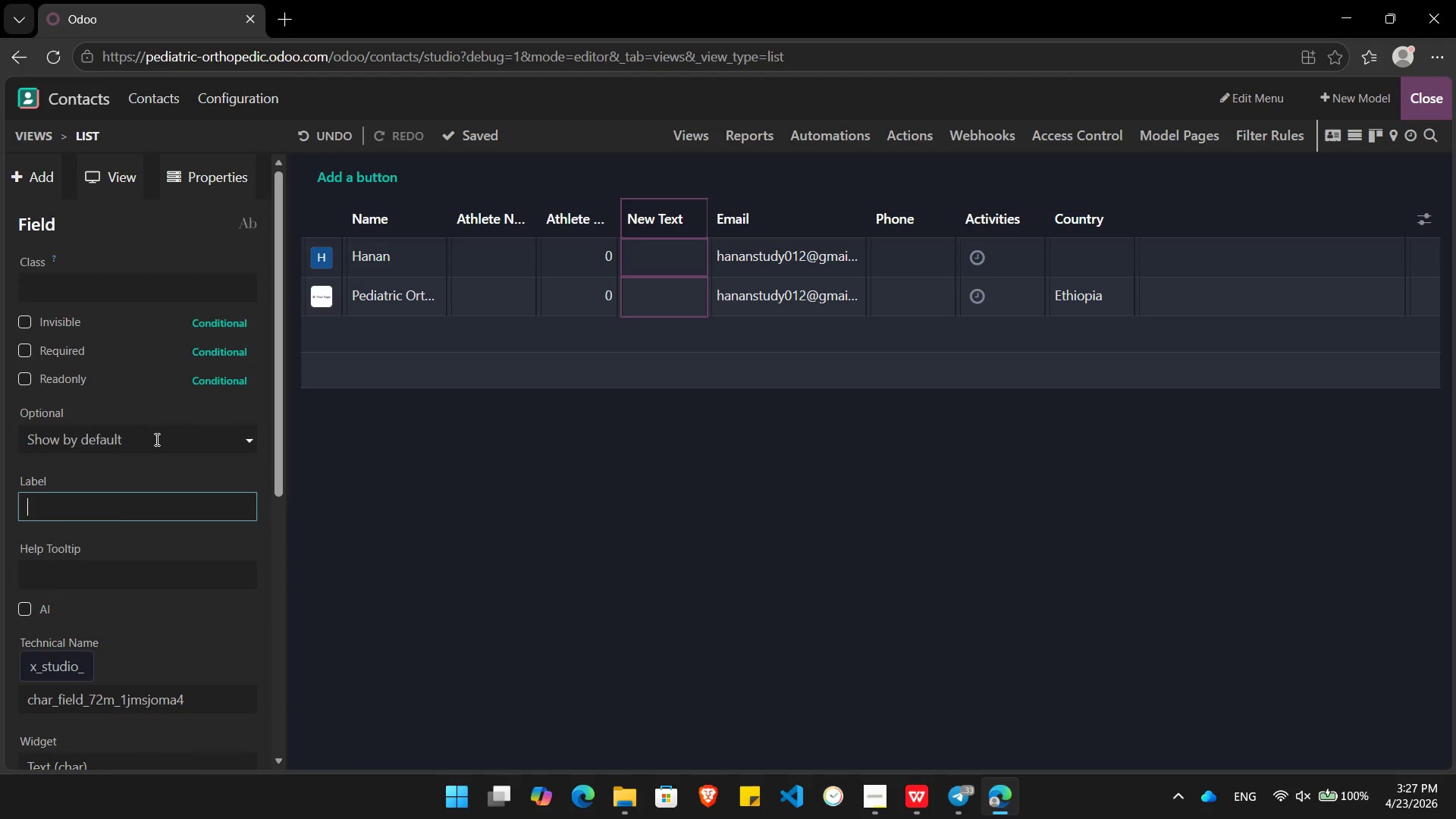 
type(Primary Sport)
 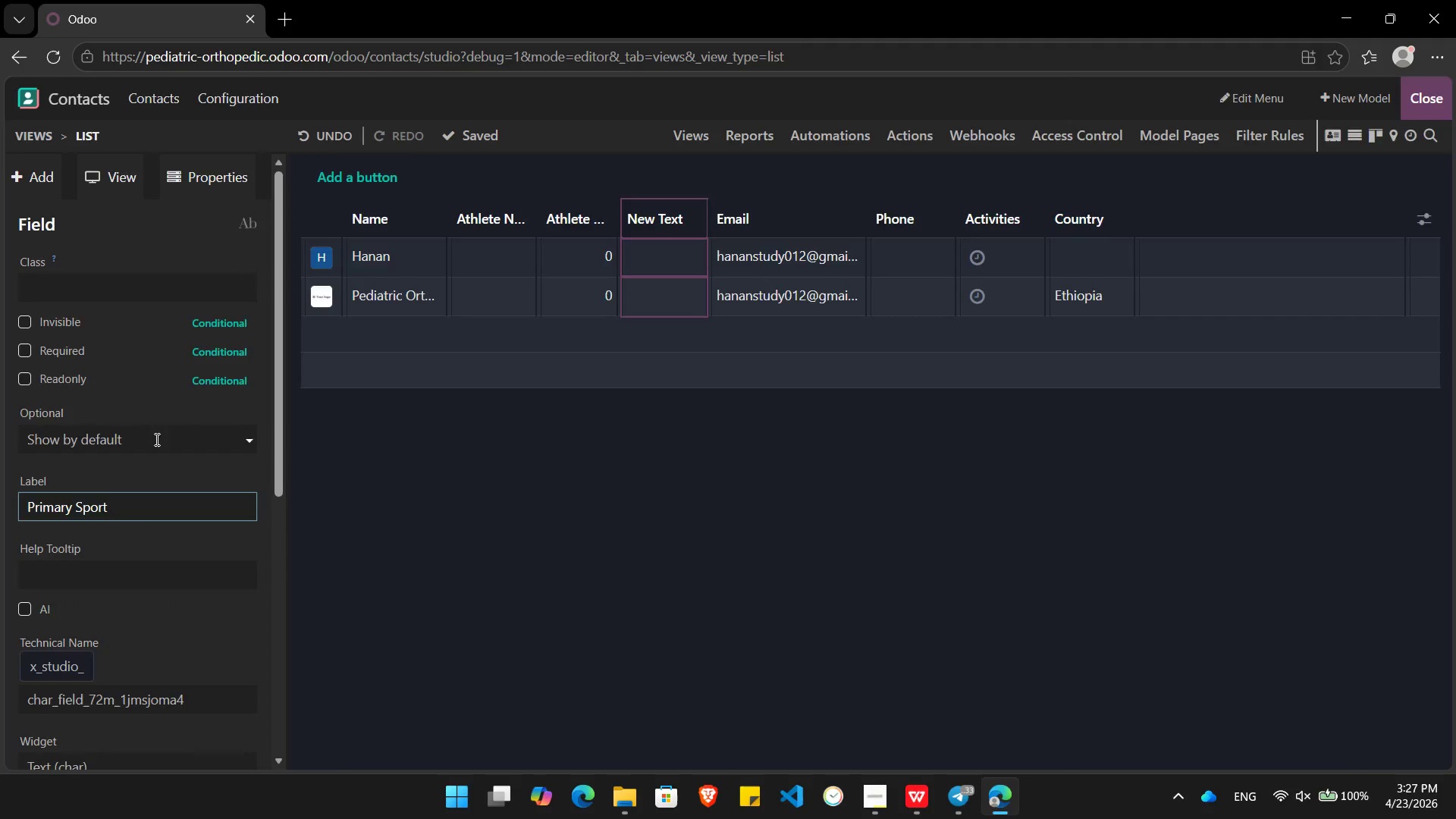 
key(Enter)
 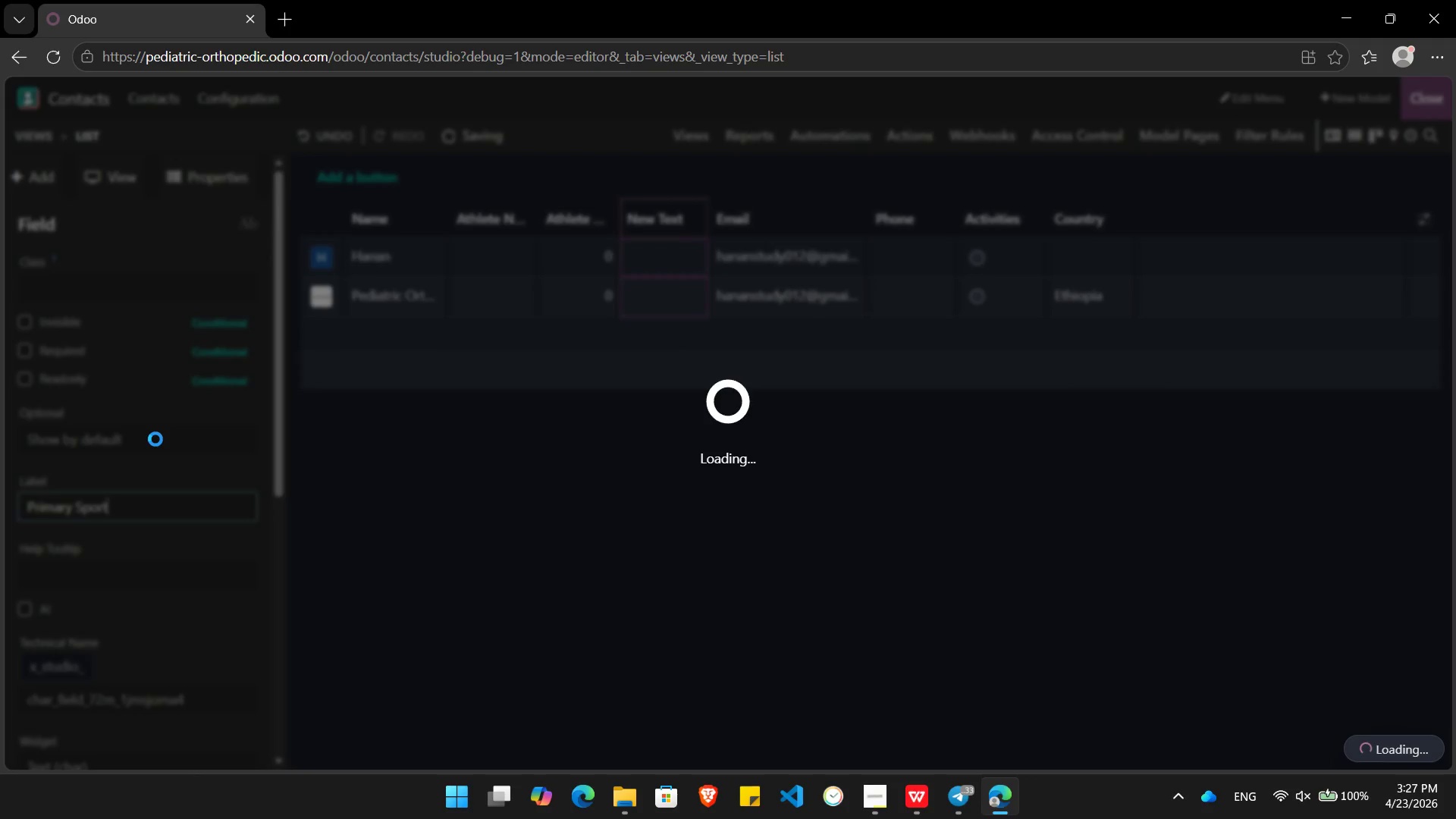 
key(Alt+AltLeft)
 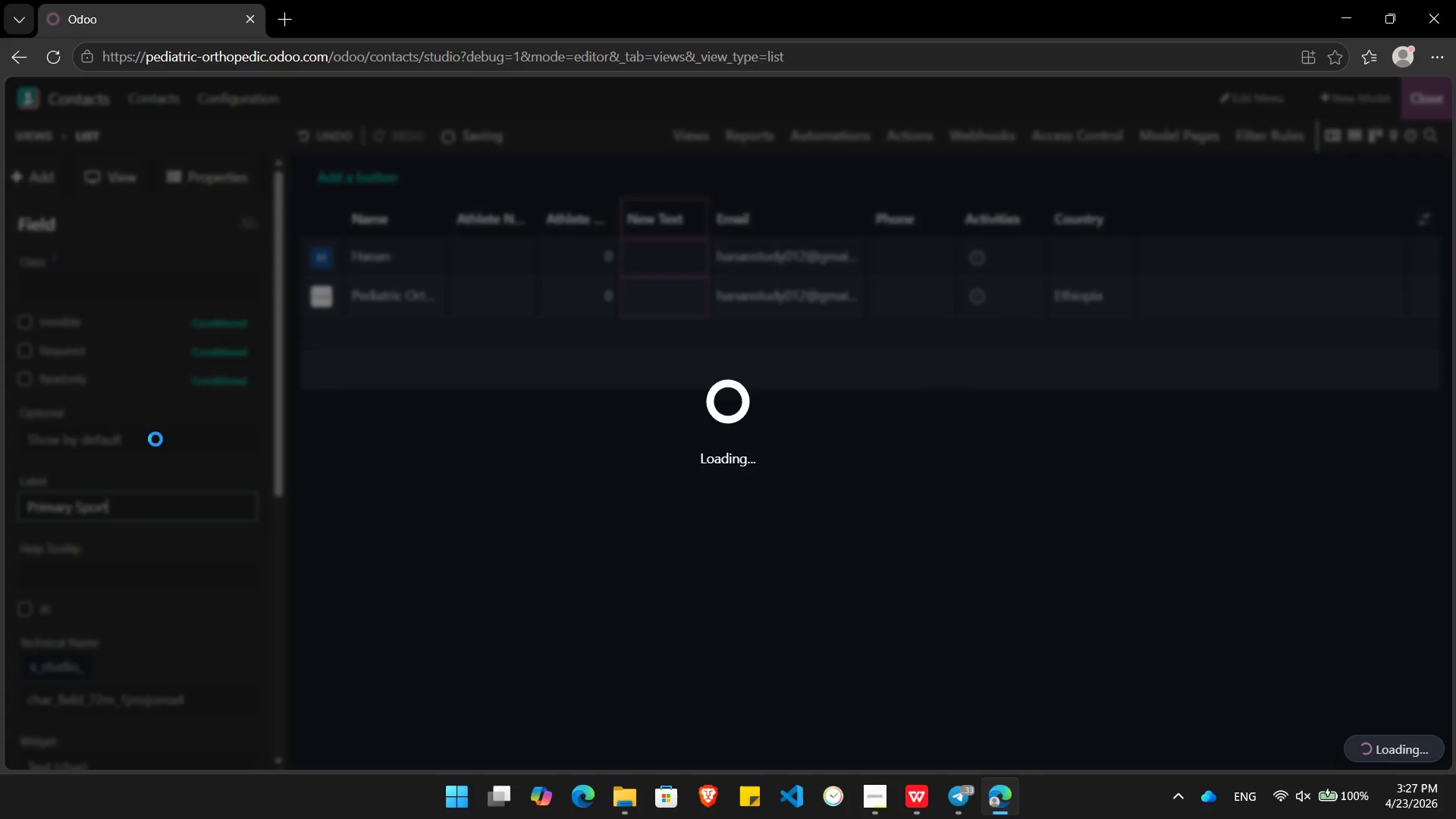 
key(Alt+Tab)
 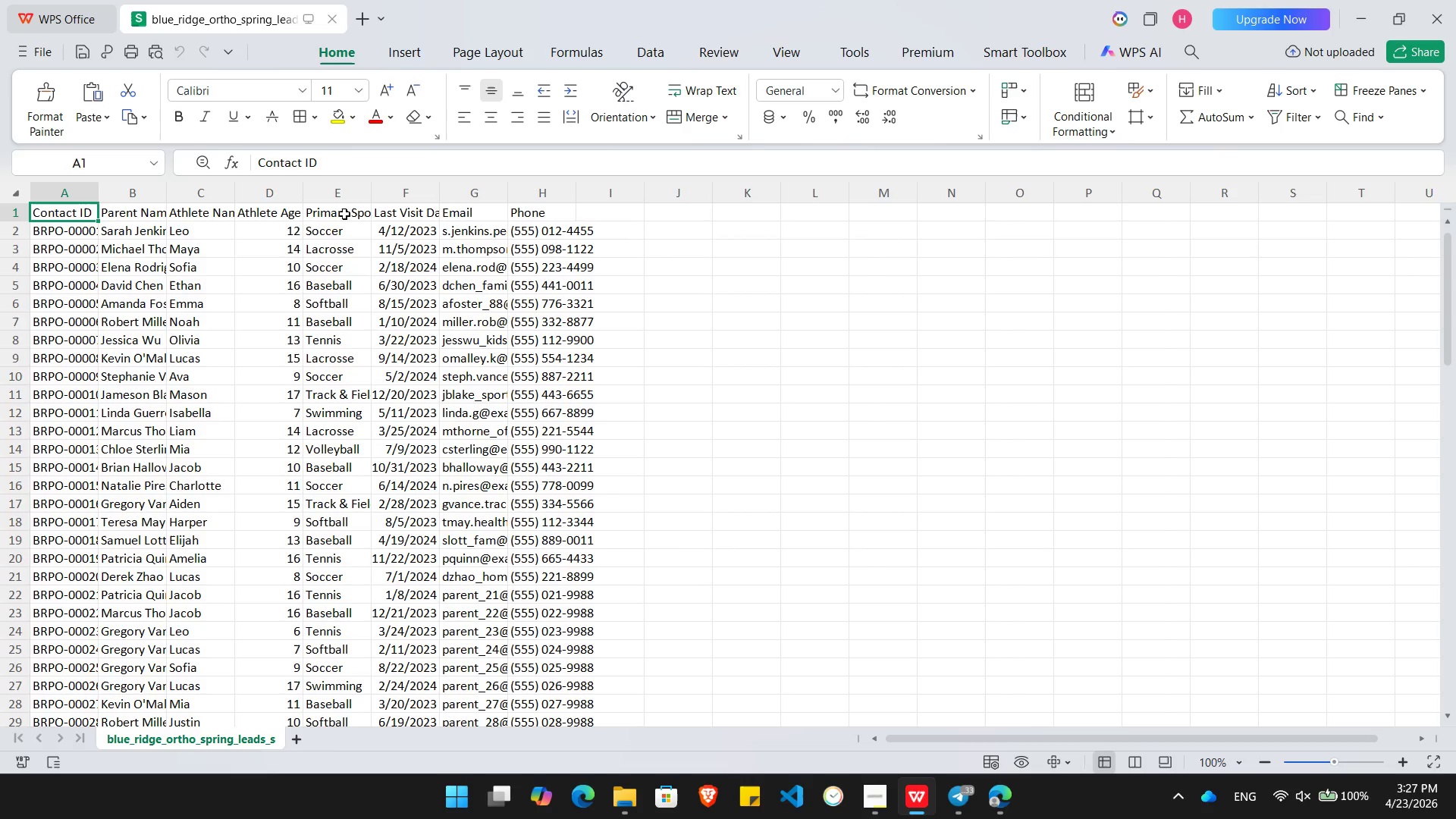 
left_click([342, 214])
 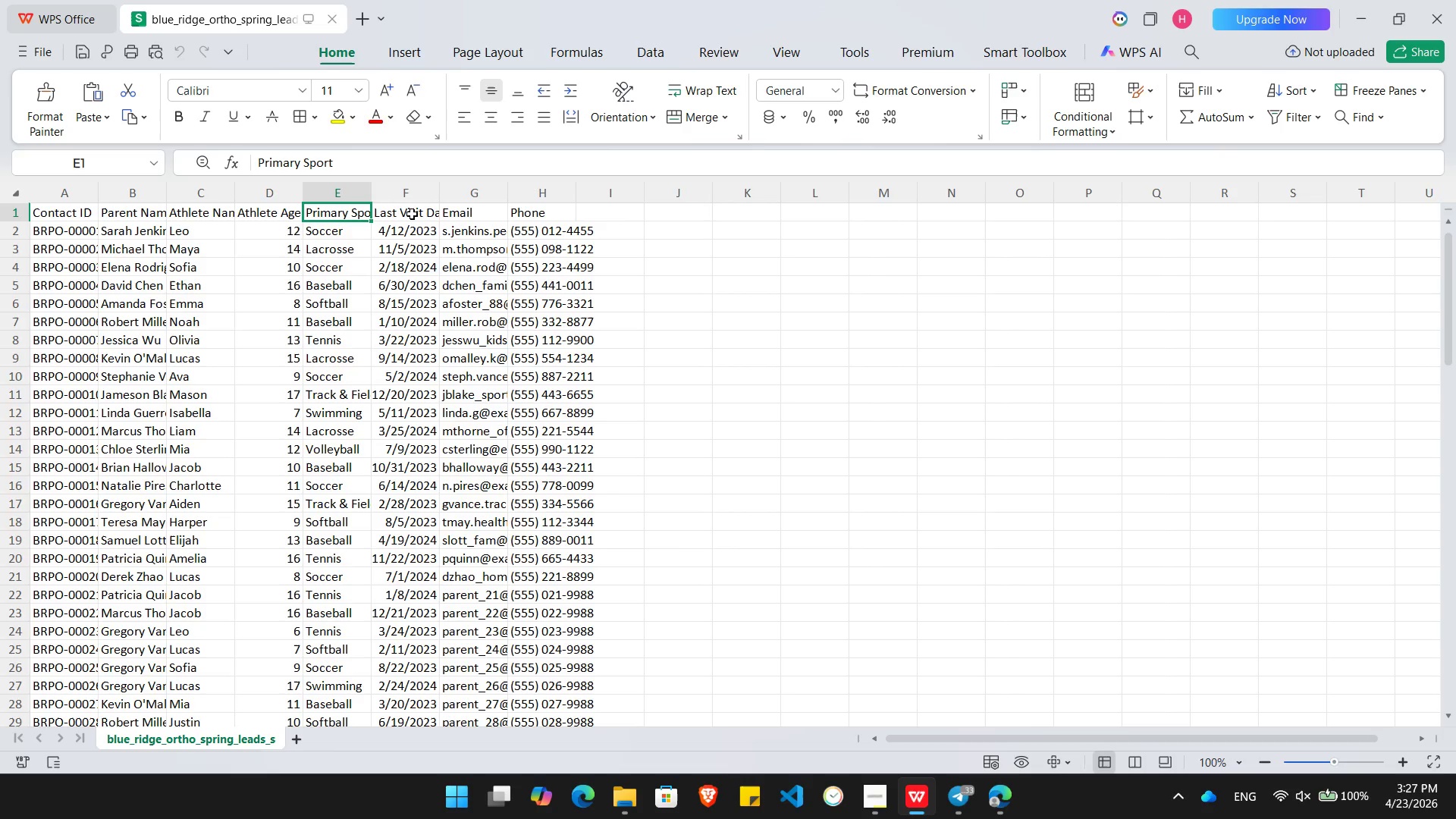 
key(Alt+AltLeft)
 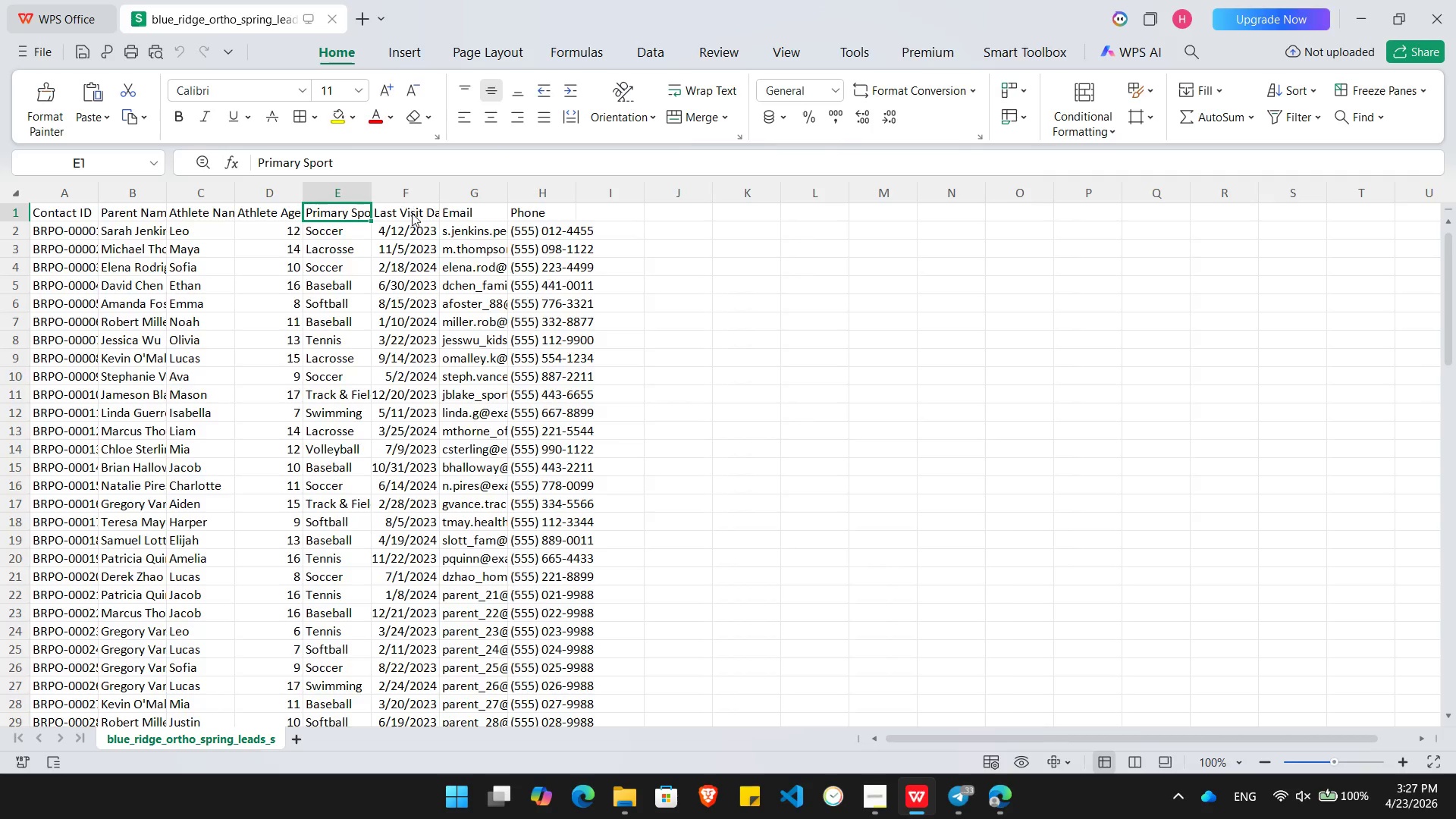 
key(Alt+Tab)
 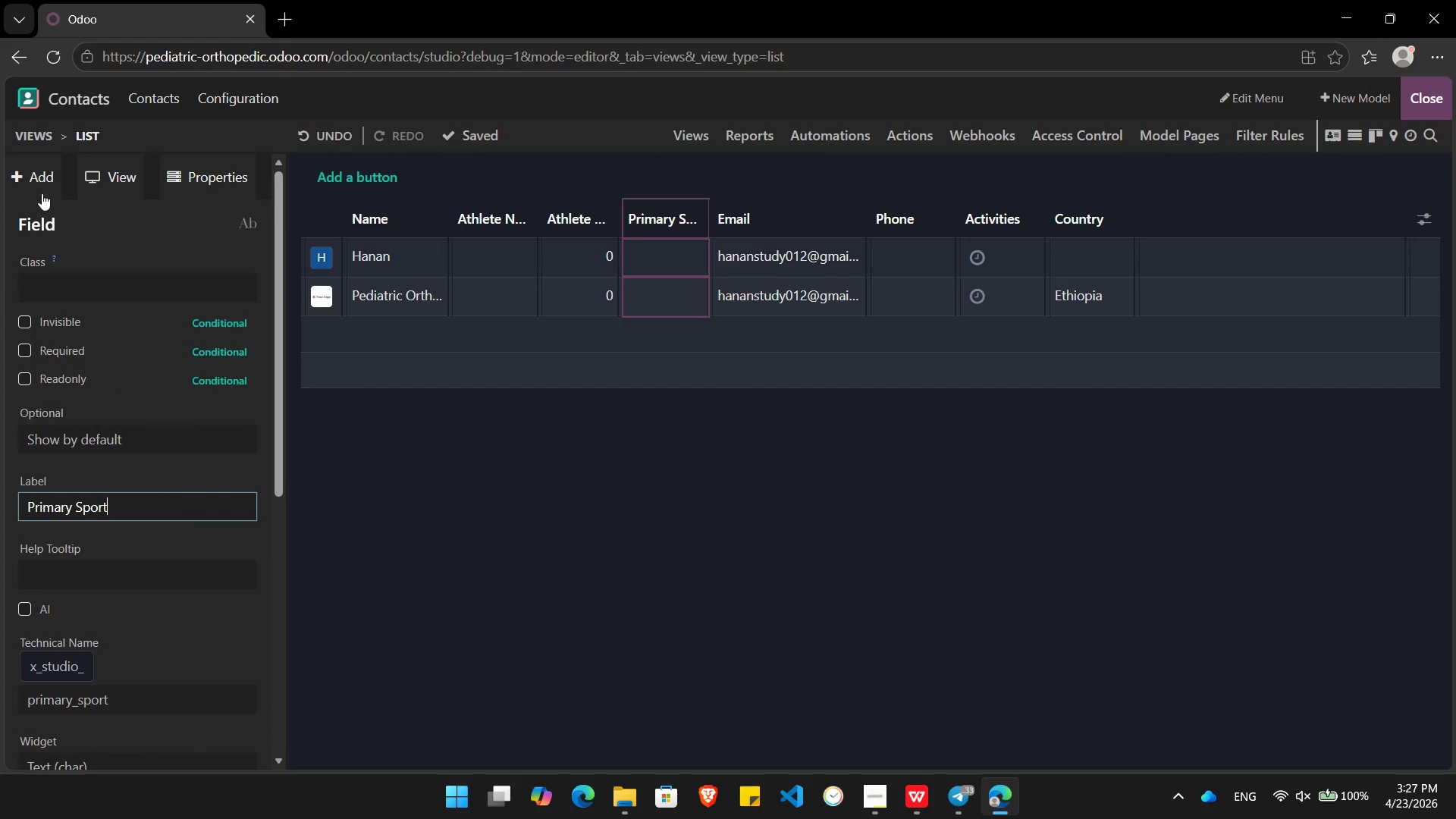 
left_click([21, 170])
 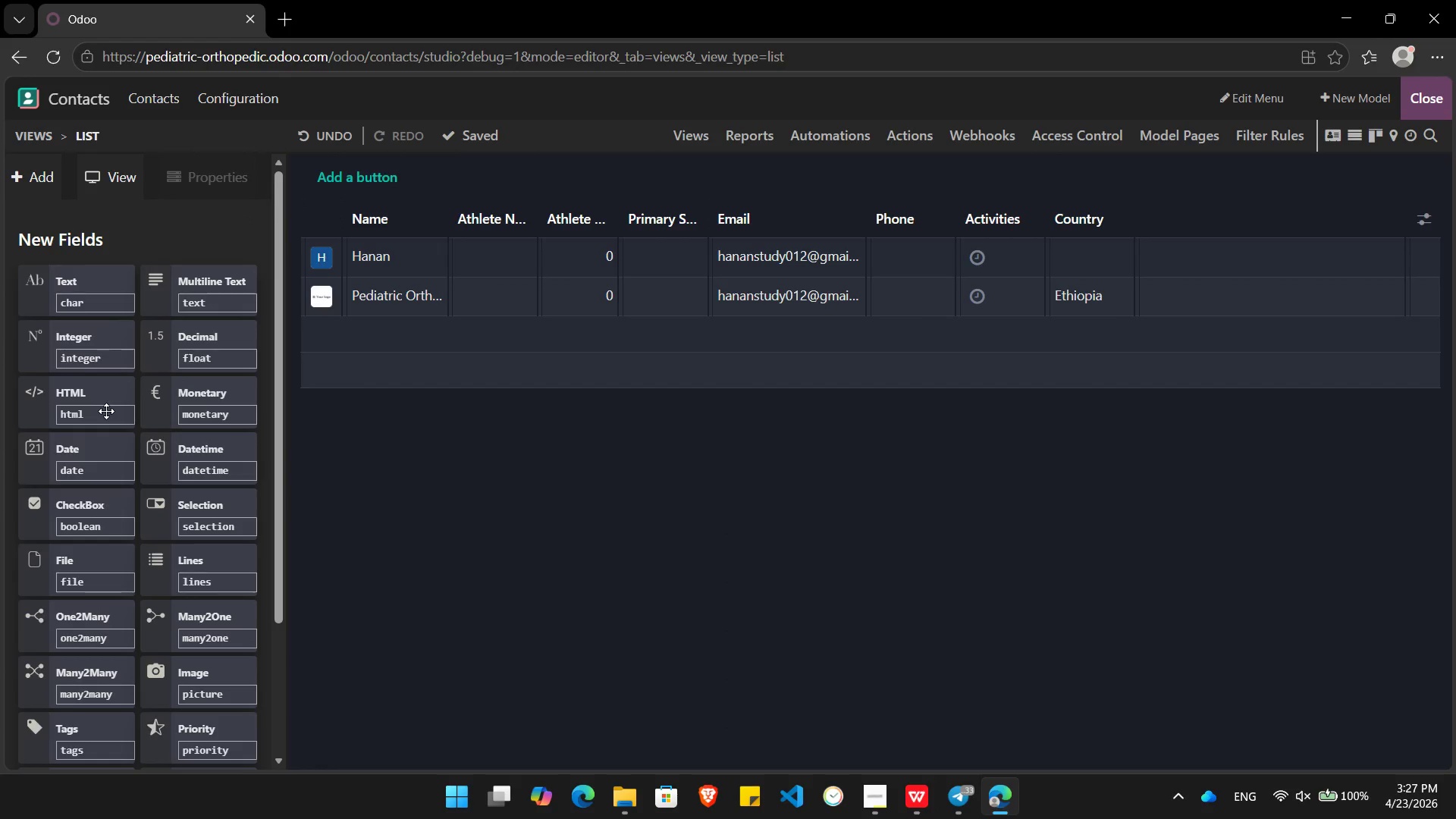 
key(Alt+AltLeft)
 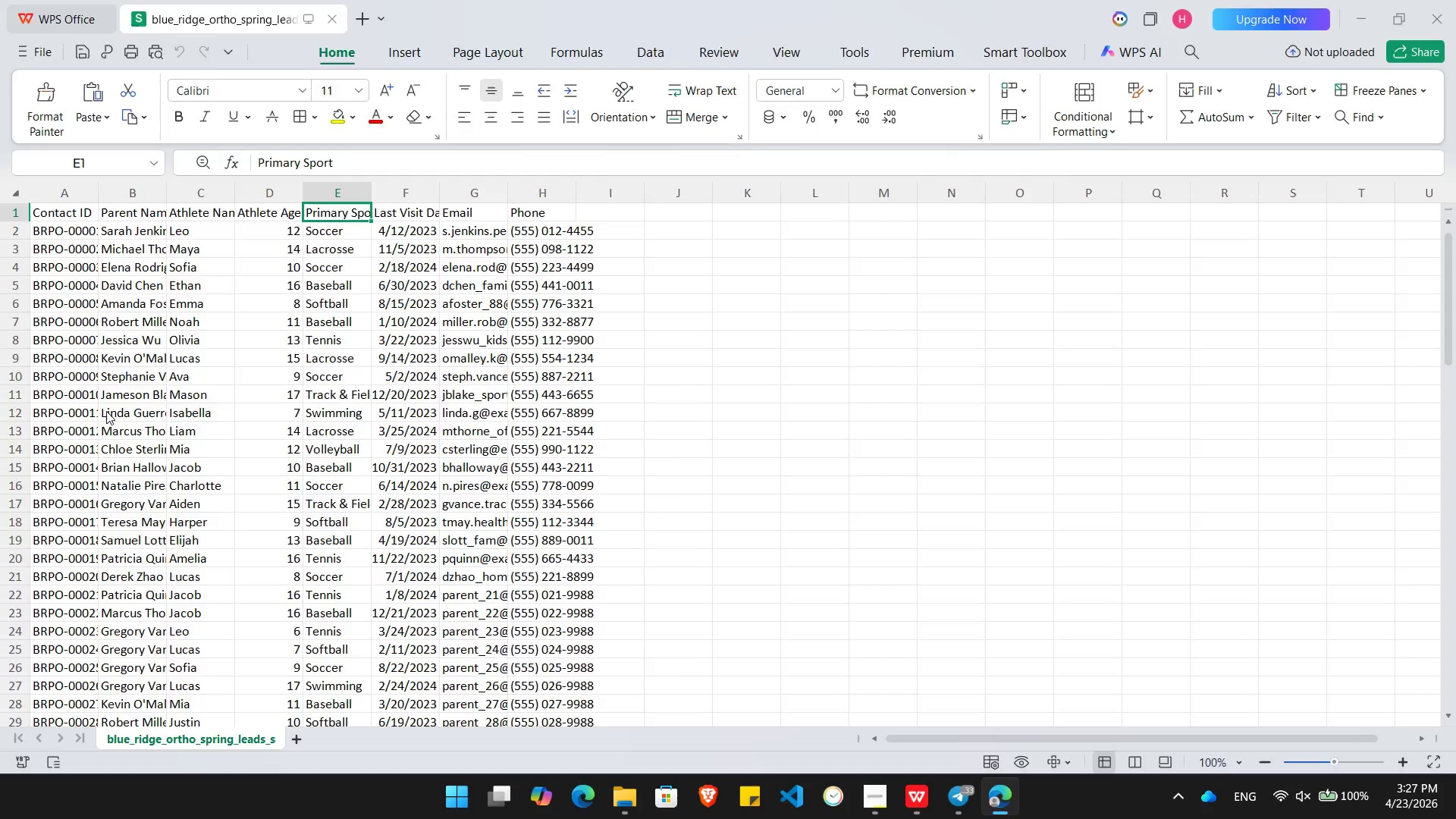 
key(Alt+Tab)
 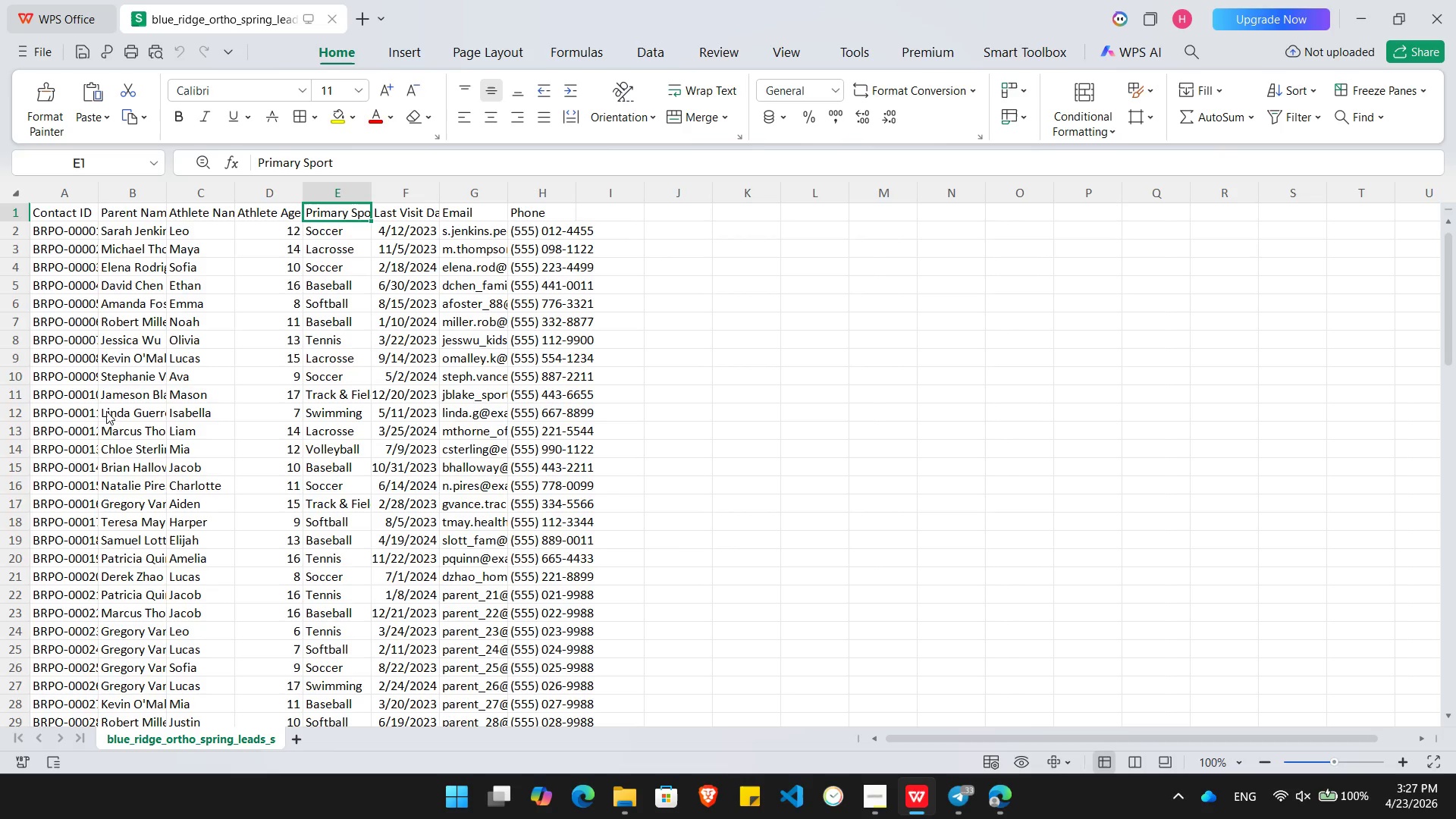 
key(Alt+AltLeft)
 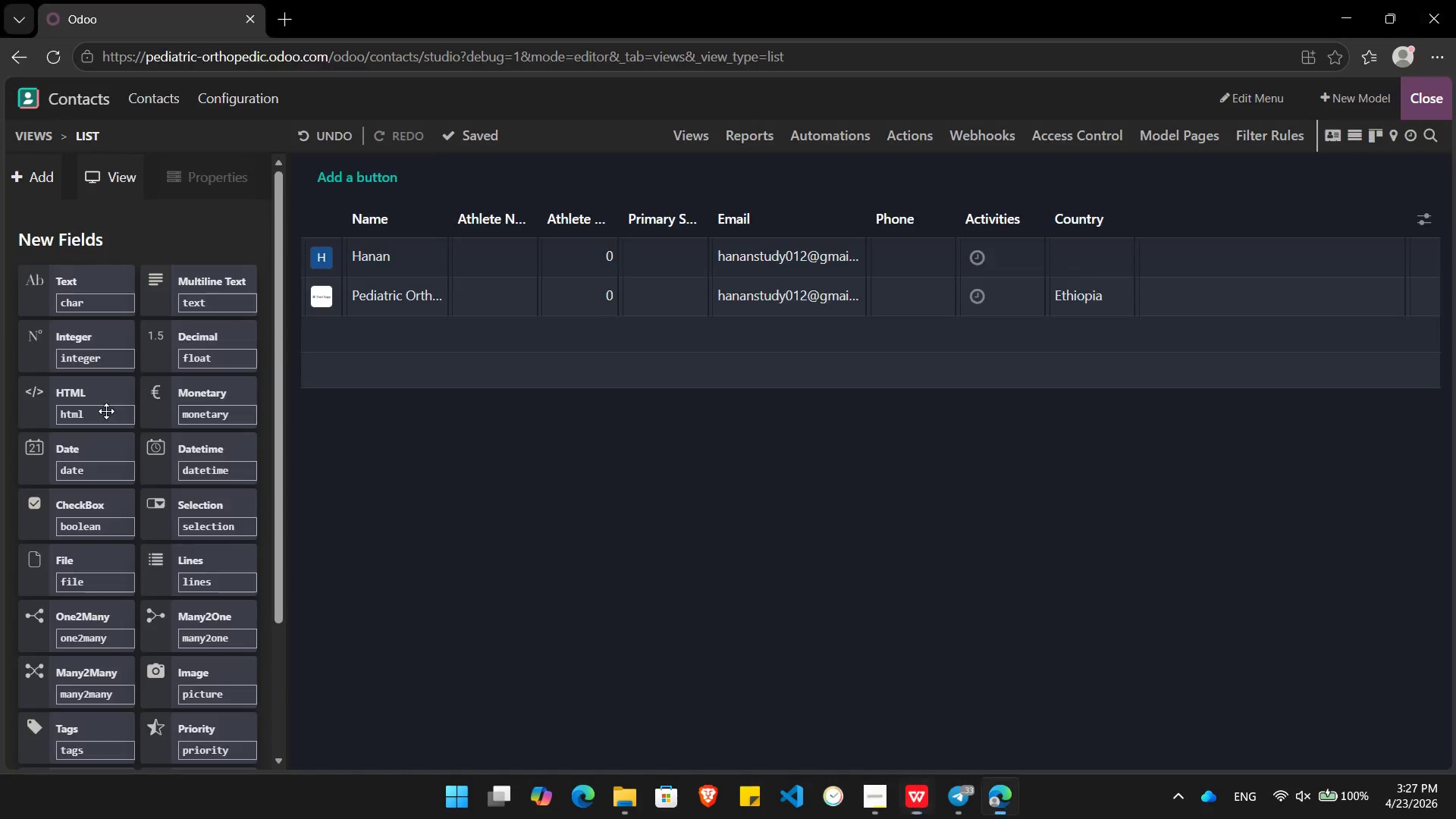 
key(Alt+Tab)
 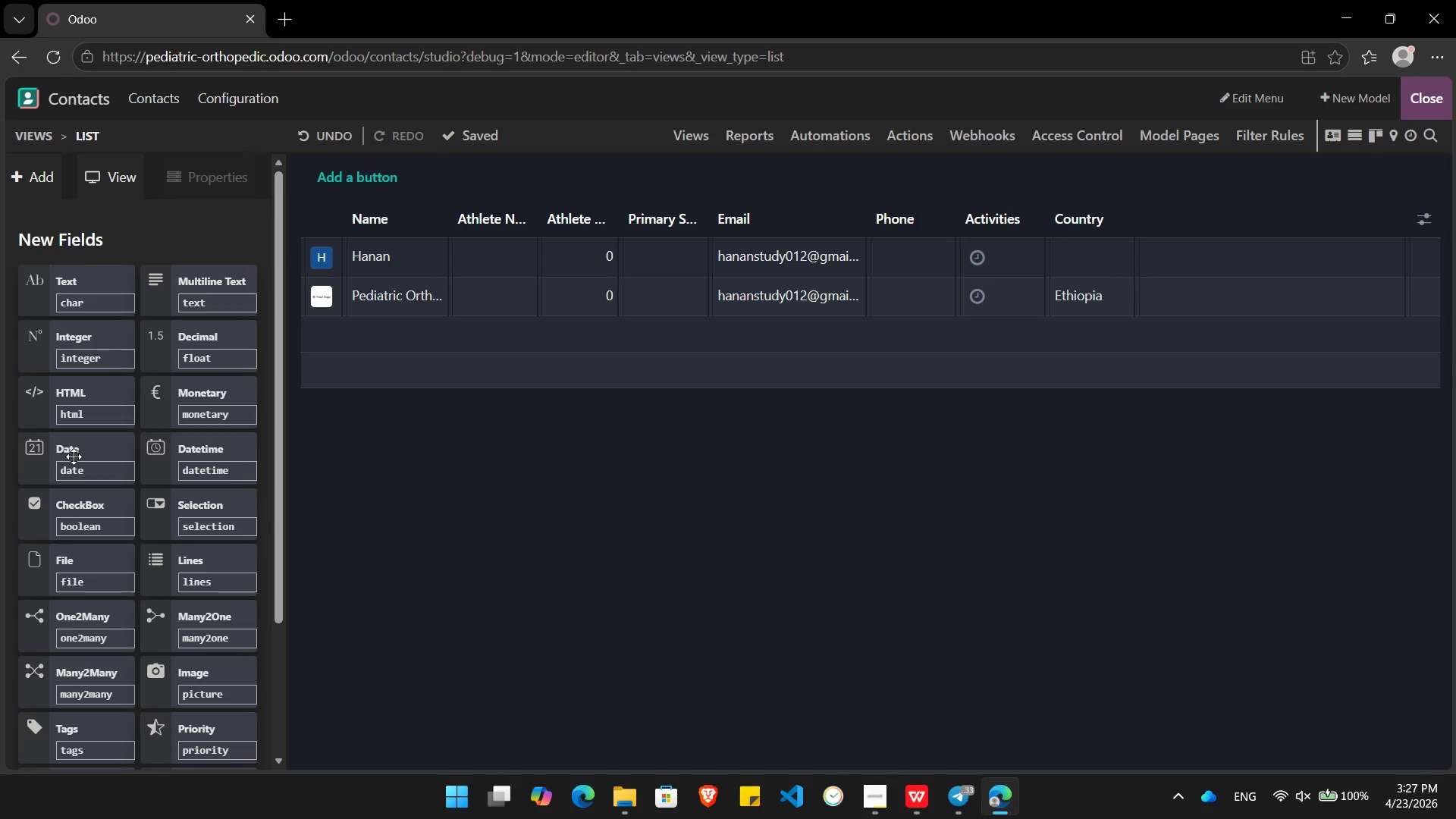 
left_click_drag(start_coordinate=[74, 457], to_coordinate=[888, 206])
 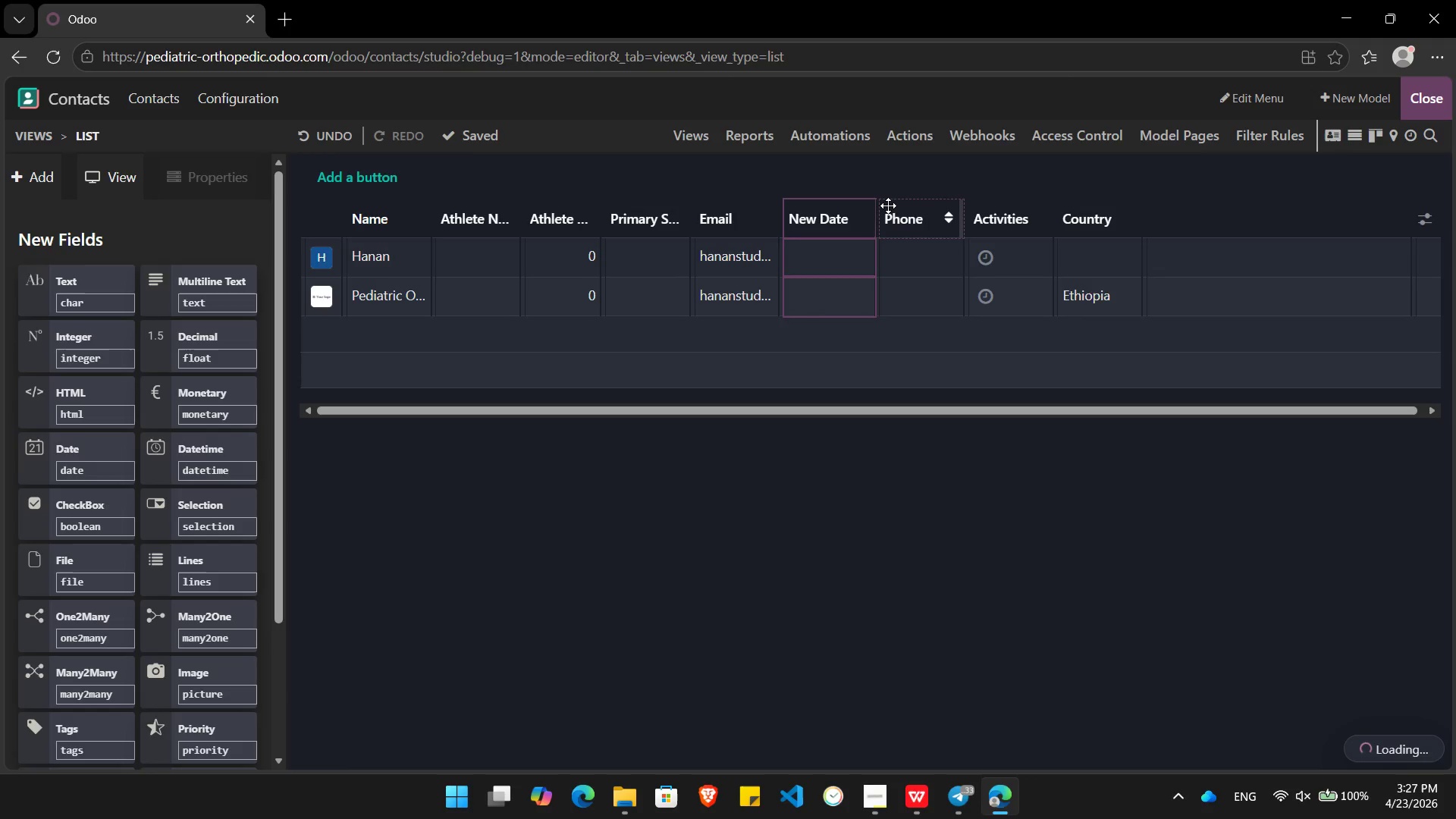 
hold_key(key=Backspace, duration=0.83)
 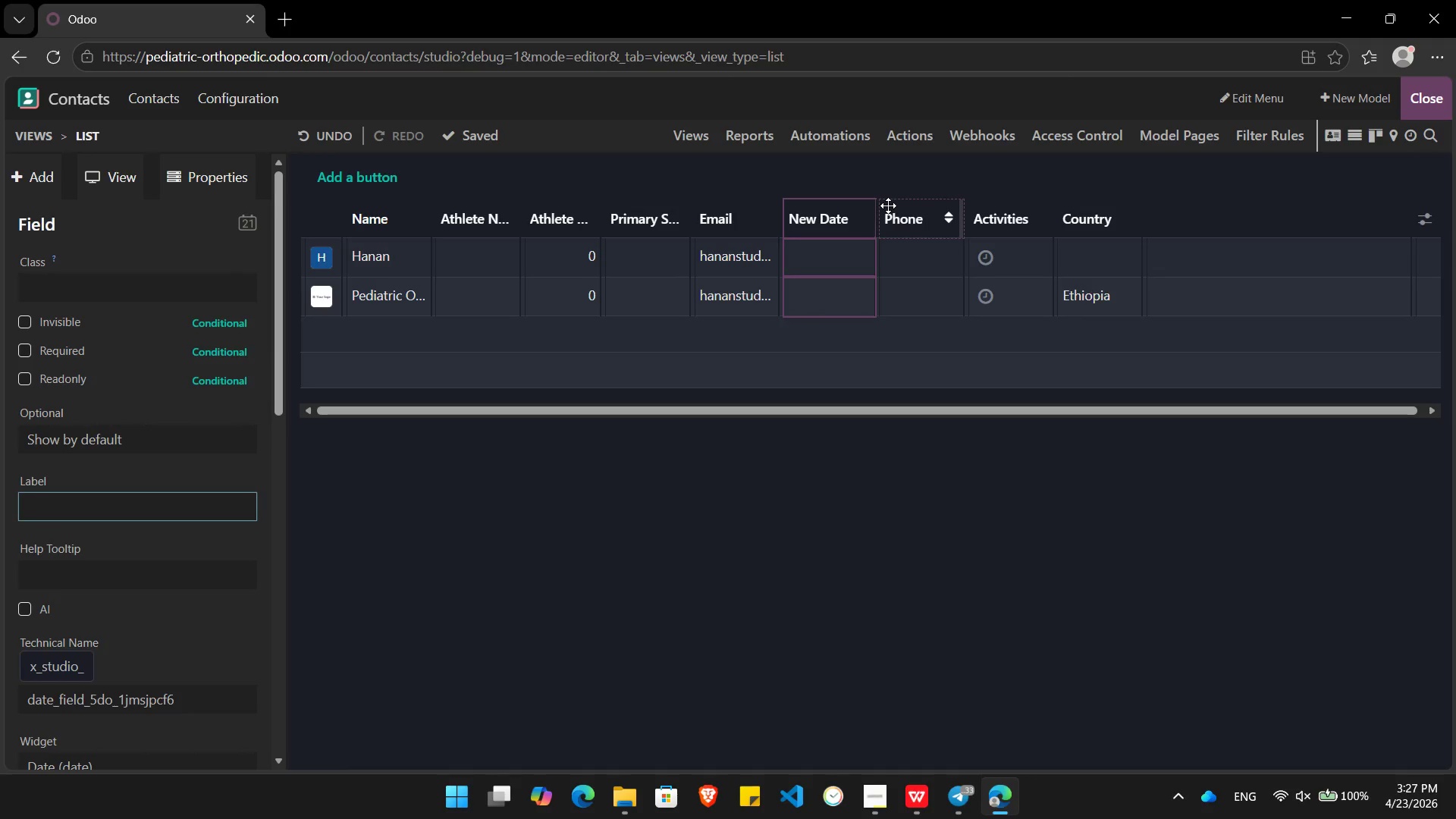 
type(Last )
 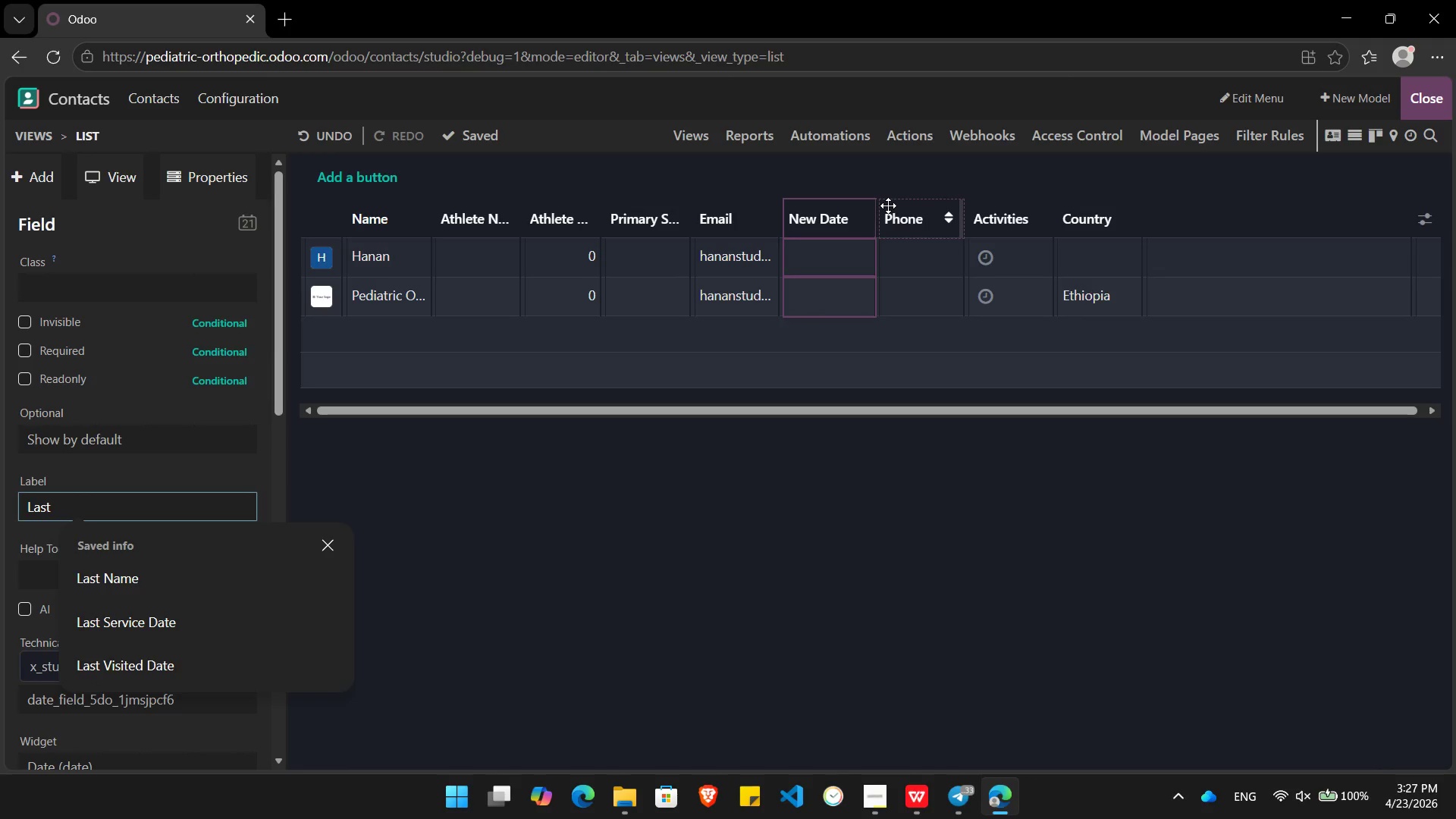 
key(ArrowDown)
 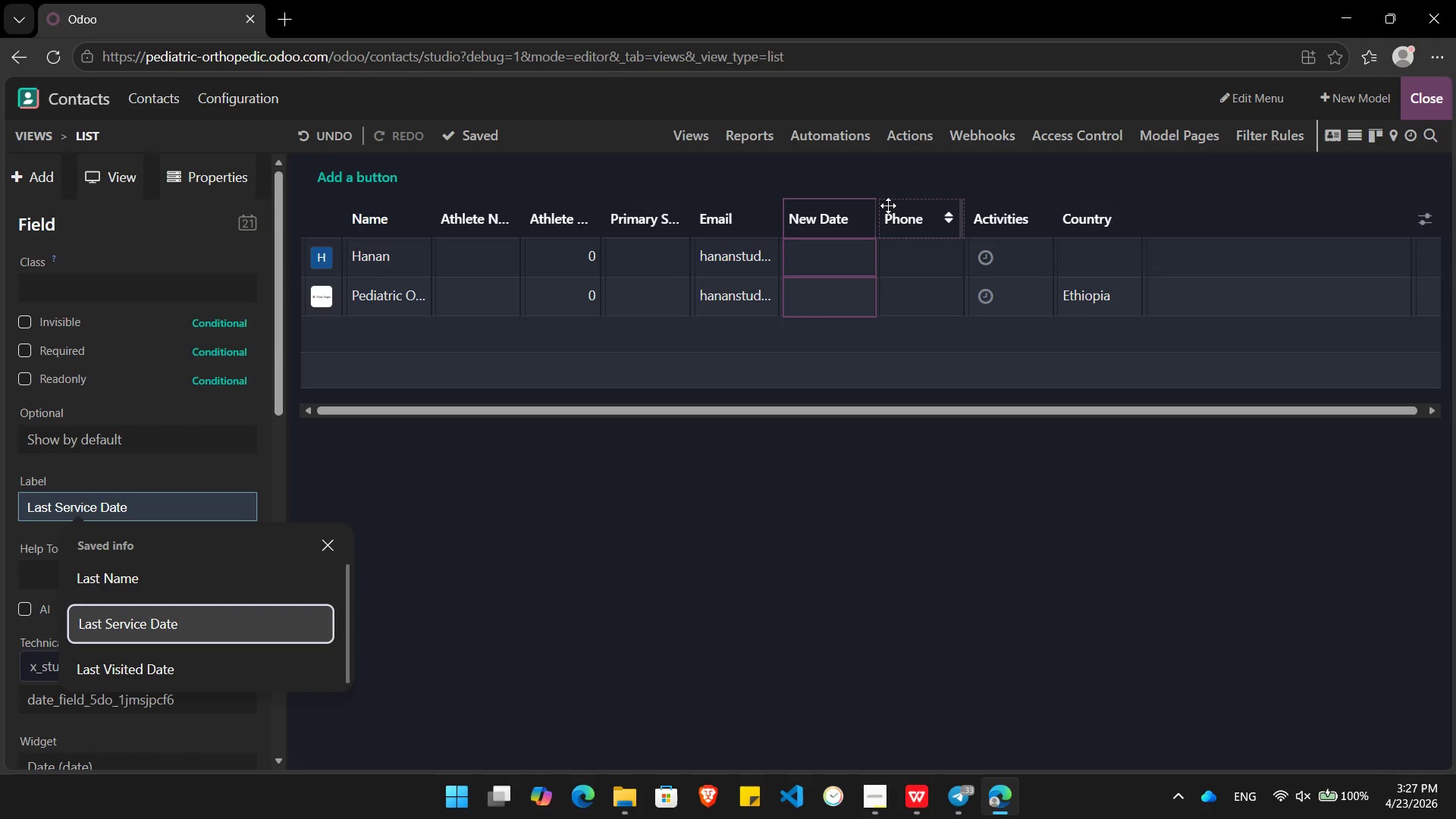 
key(ArrowDown)
 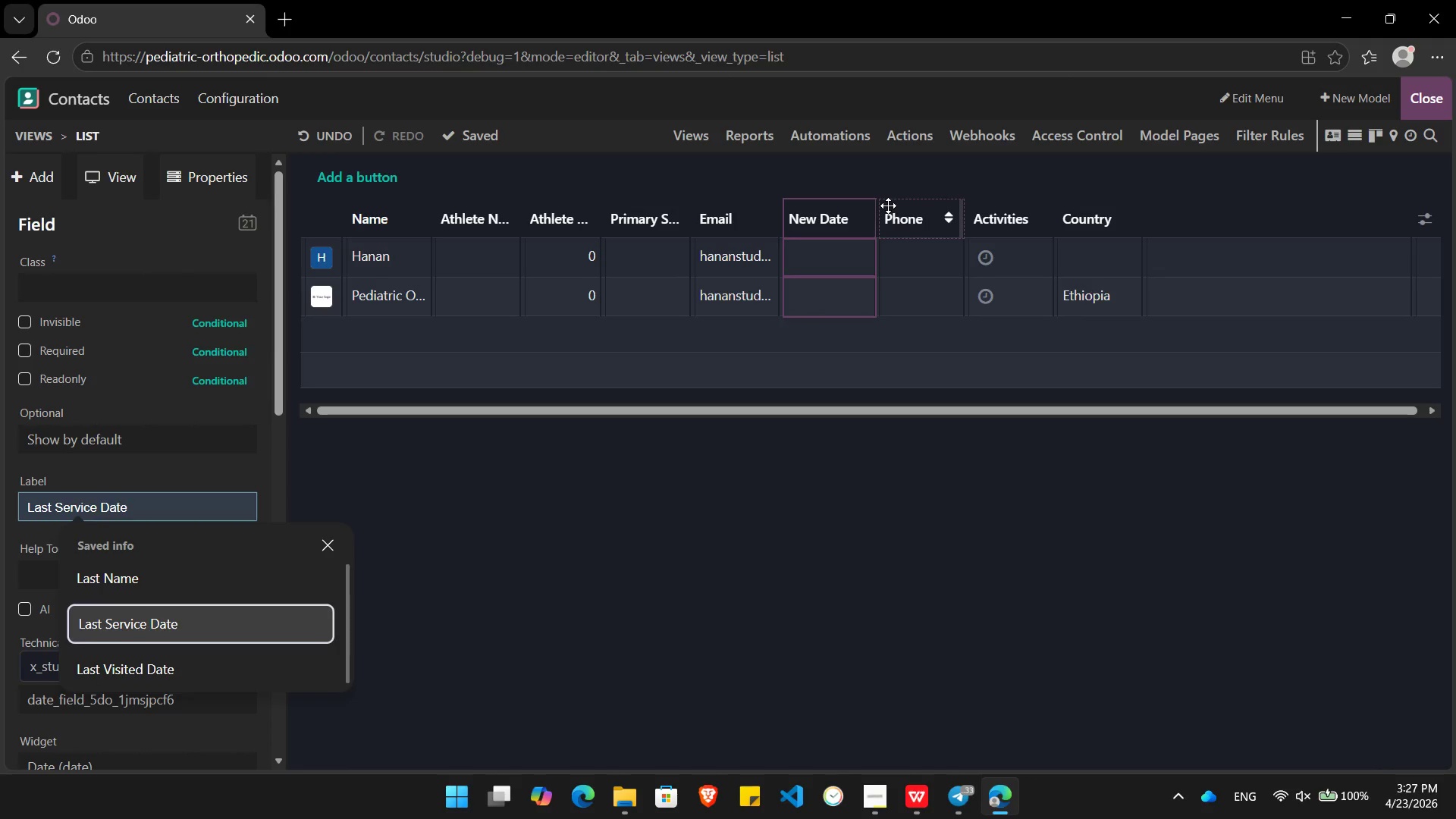 
key(ArrowDown)
 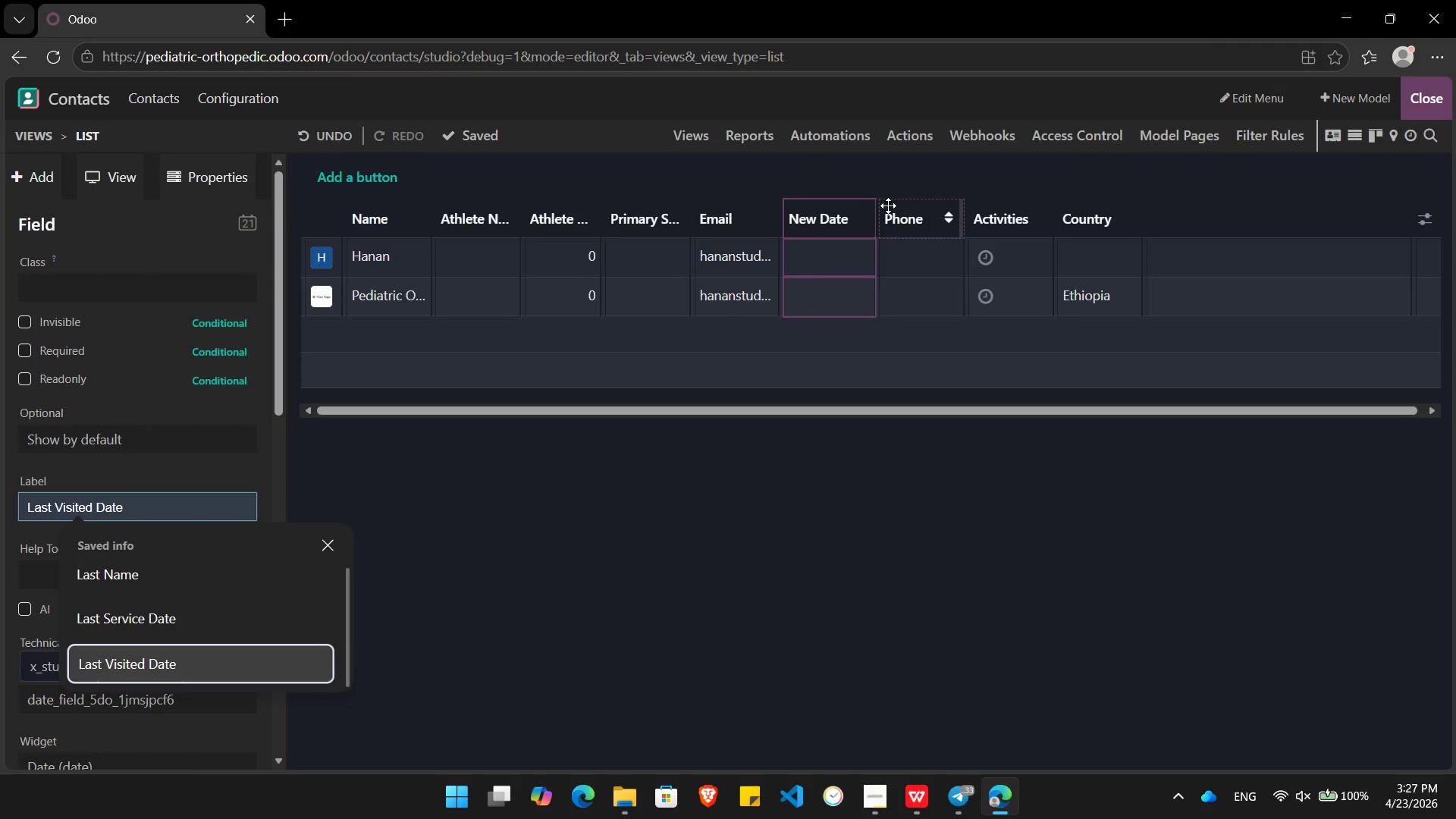 
key(Enter)
 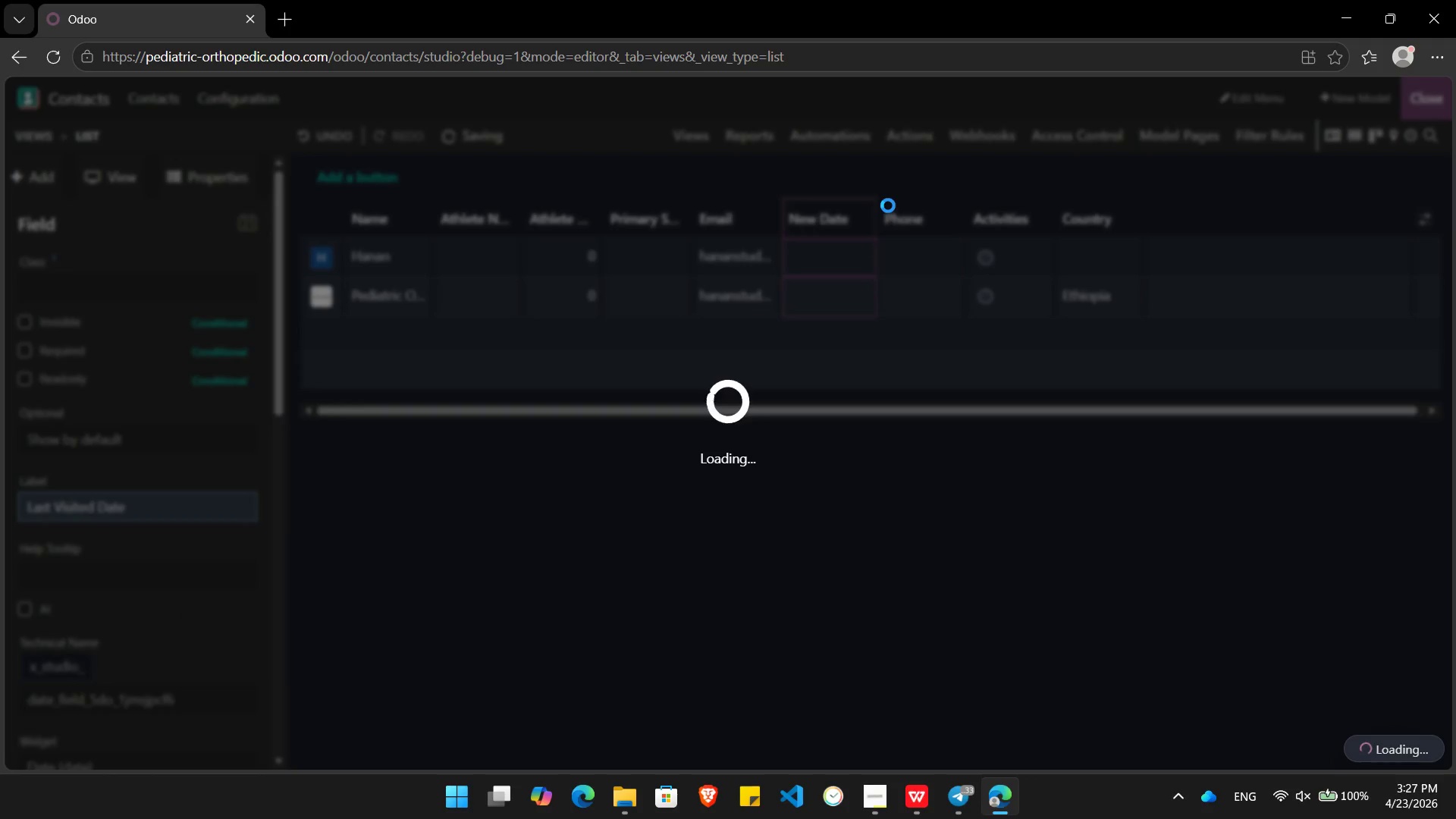 
key(Alt+AltLeft)
 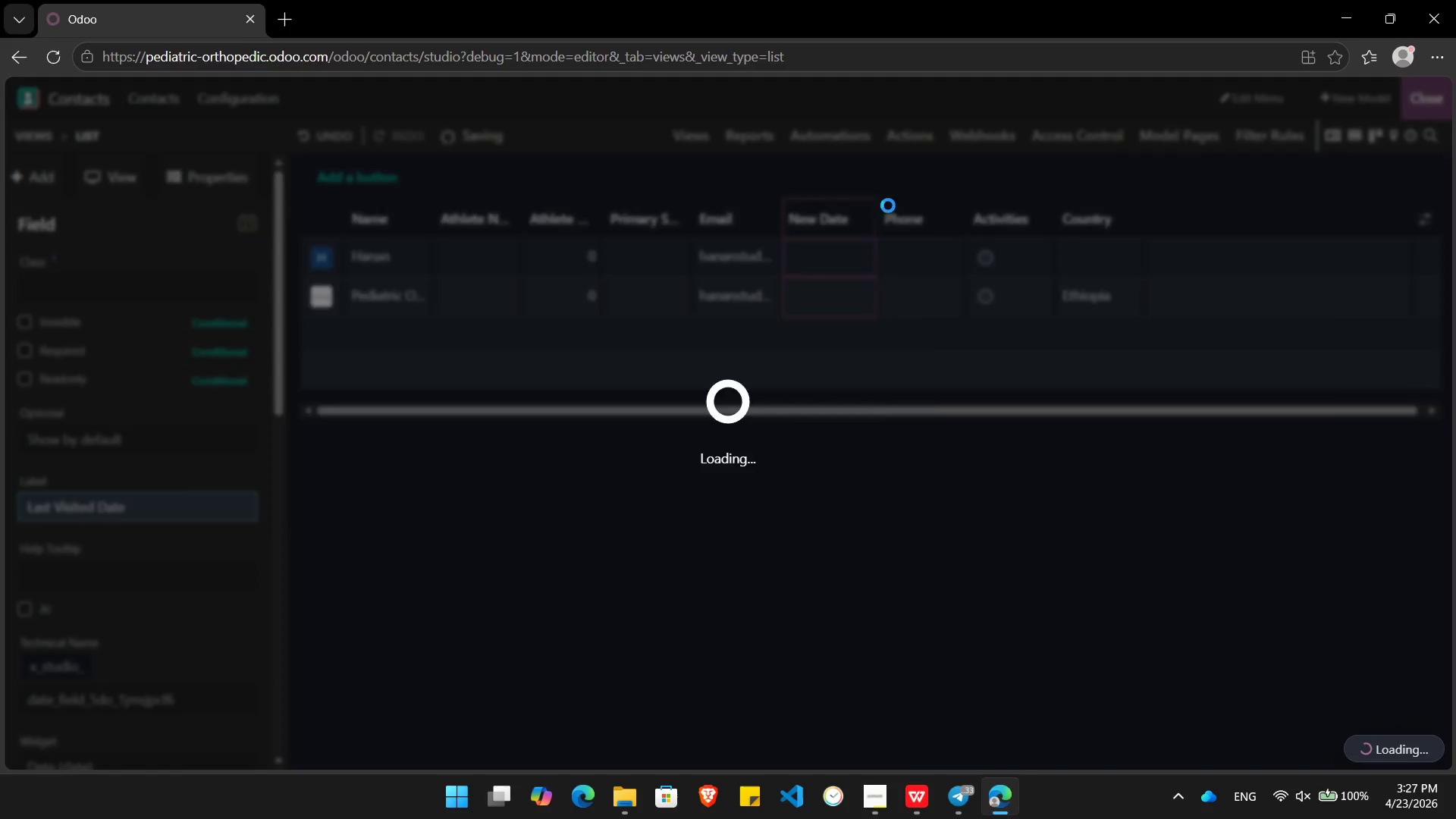 
key(Alt+Tab)
 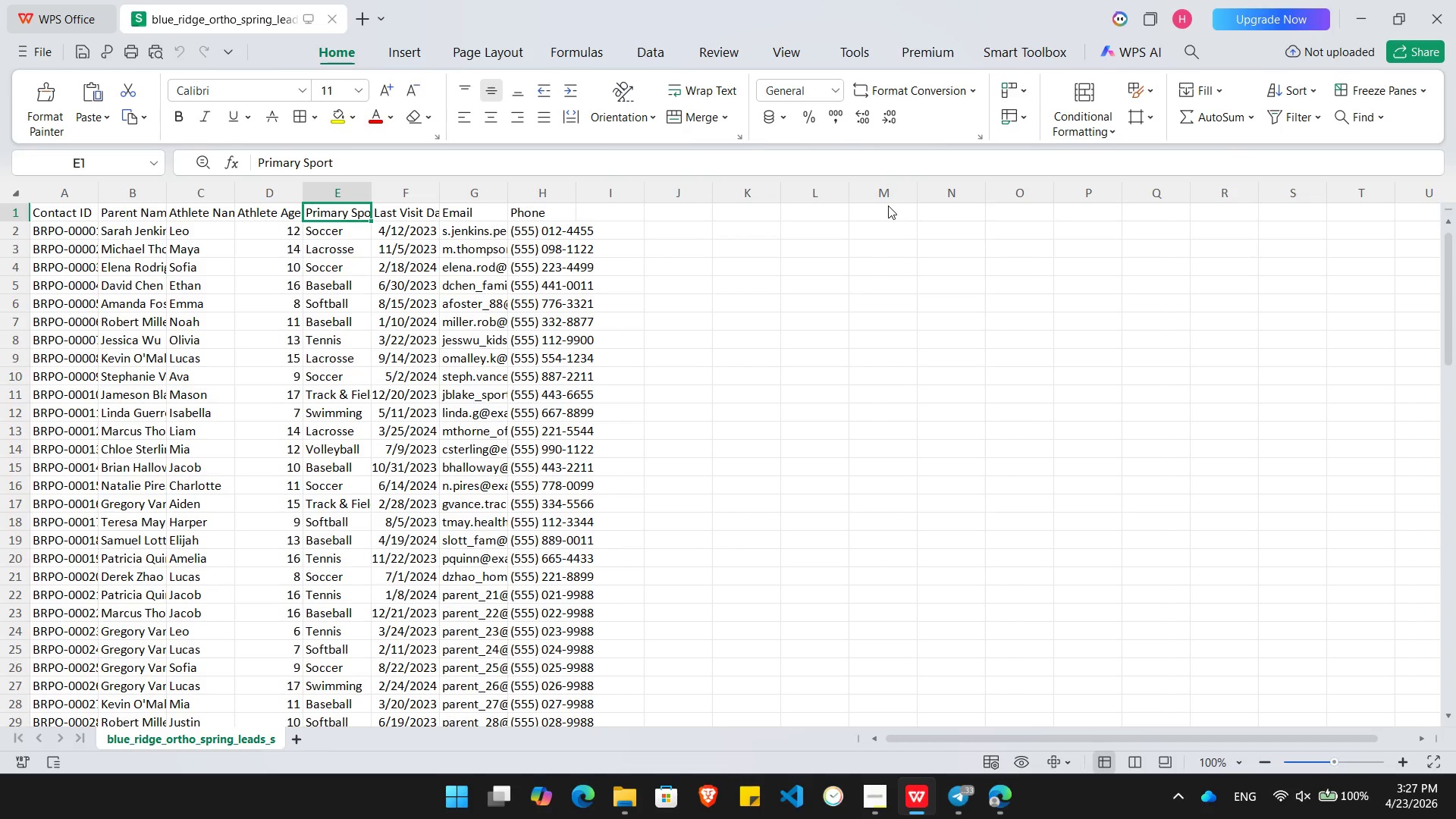 
key(ArrowRight)
 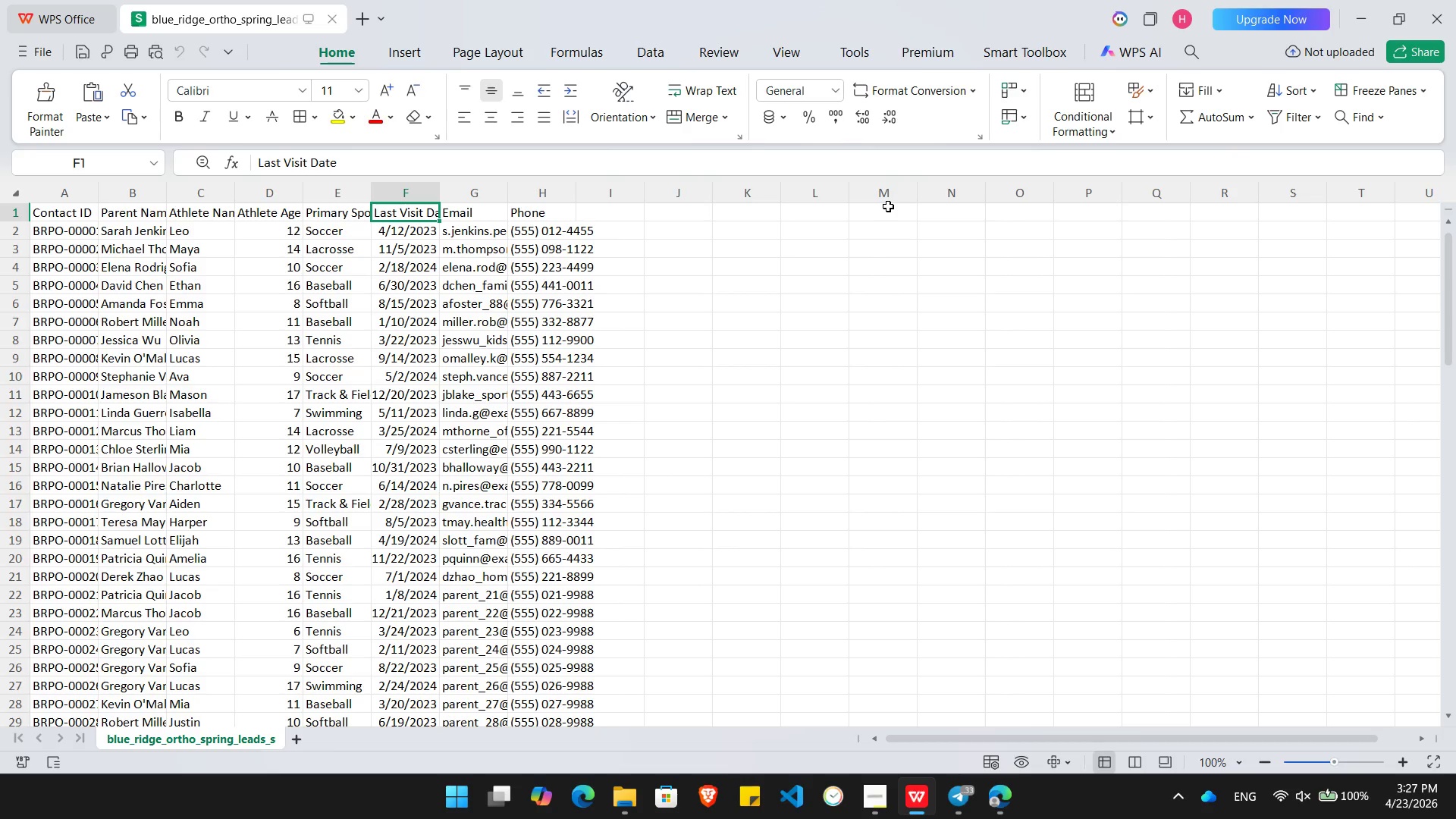 
key(ArrowRight)
 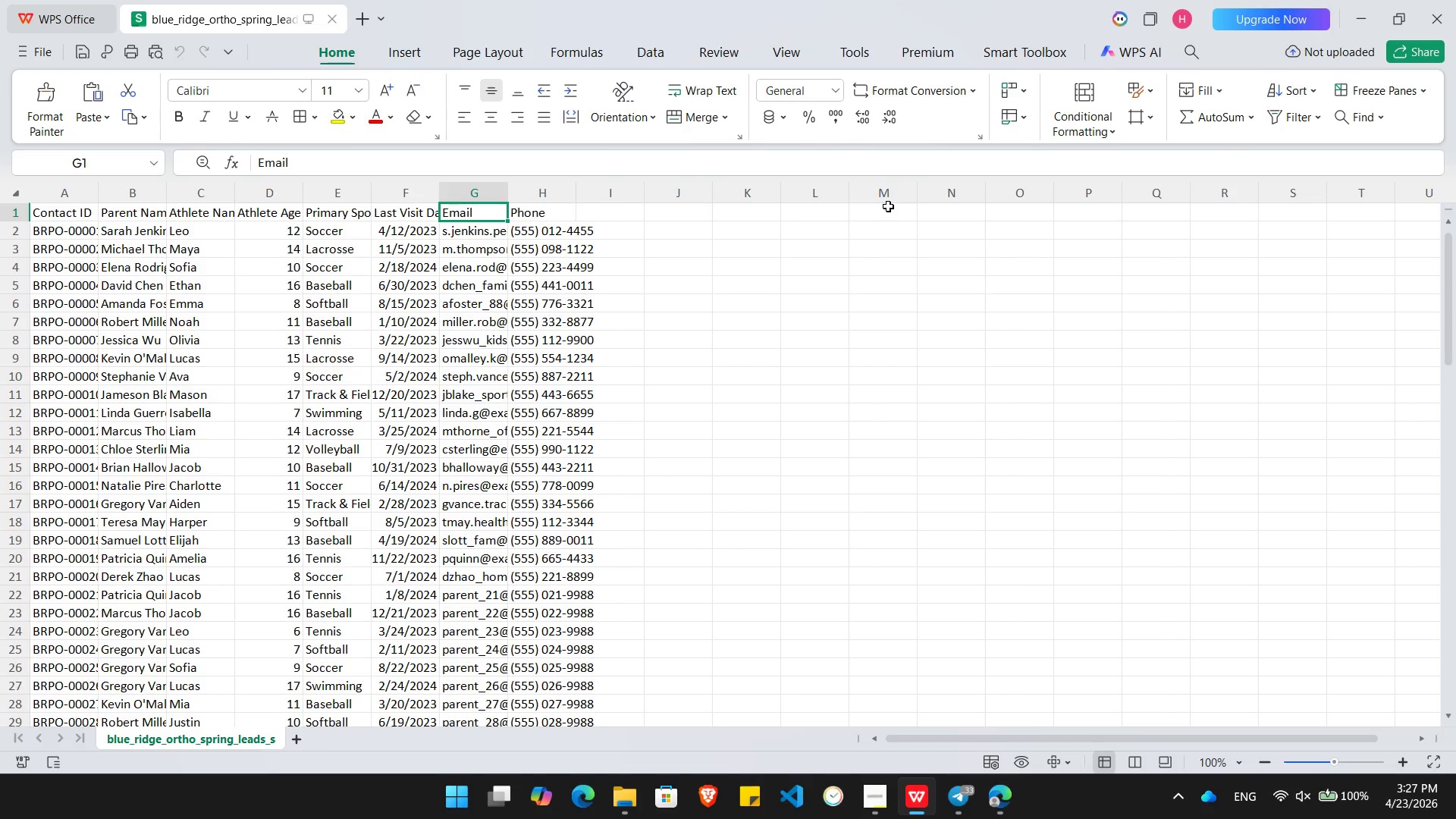 
key(ArrowRight)
 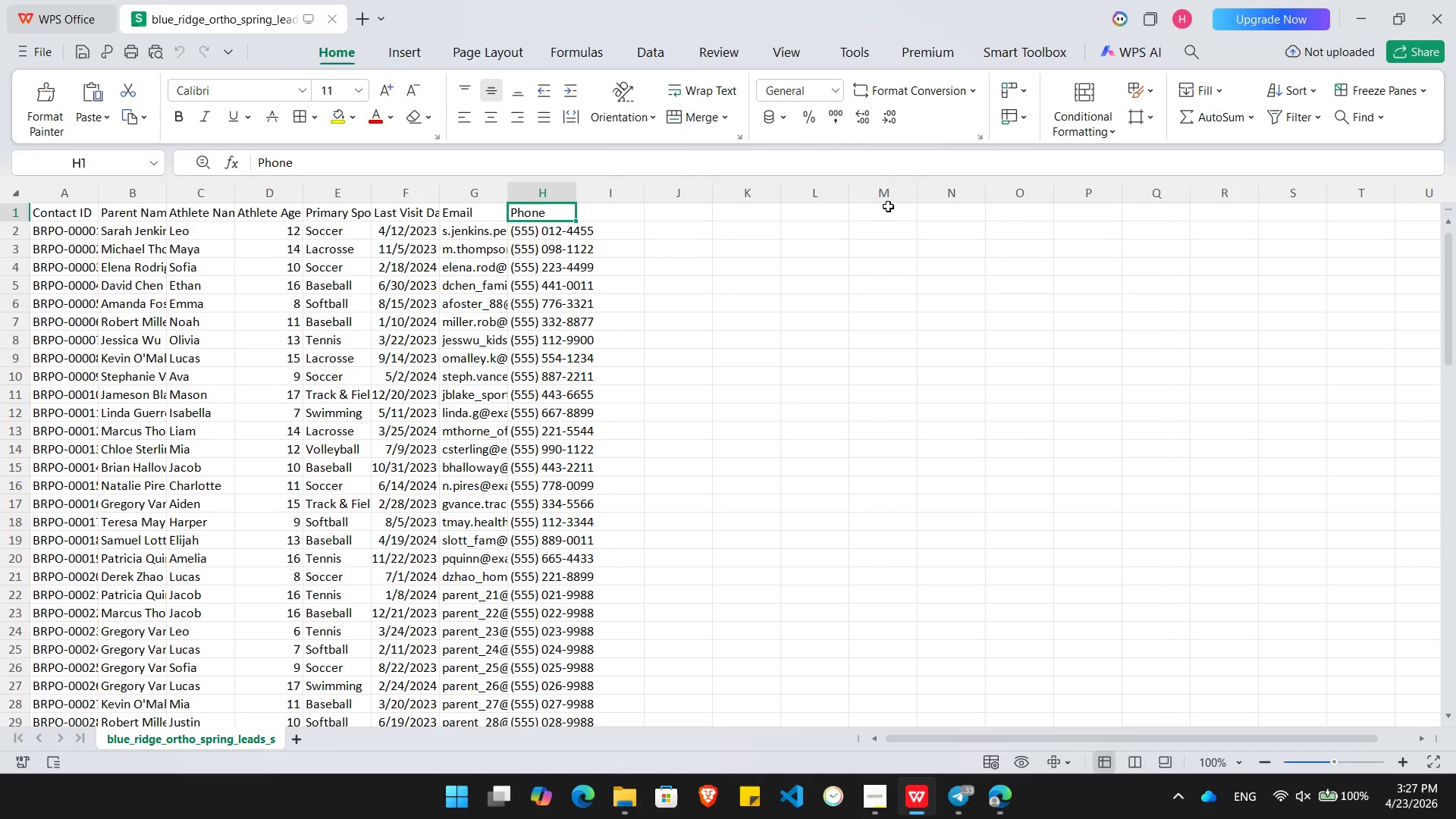 
key(Alt+AltLeft)
 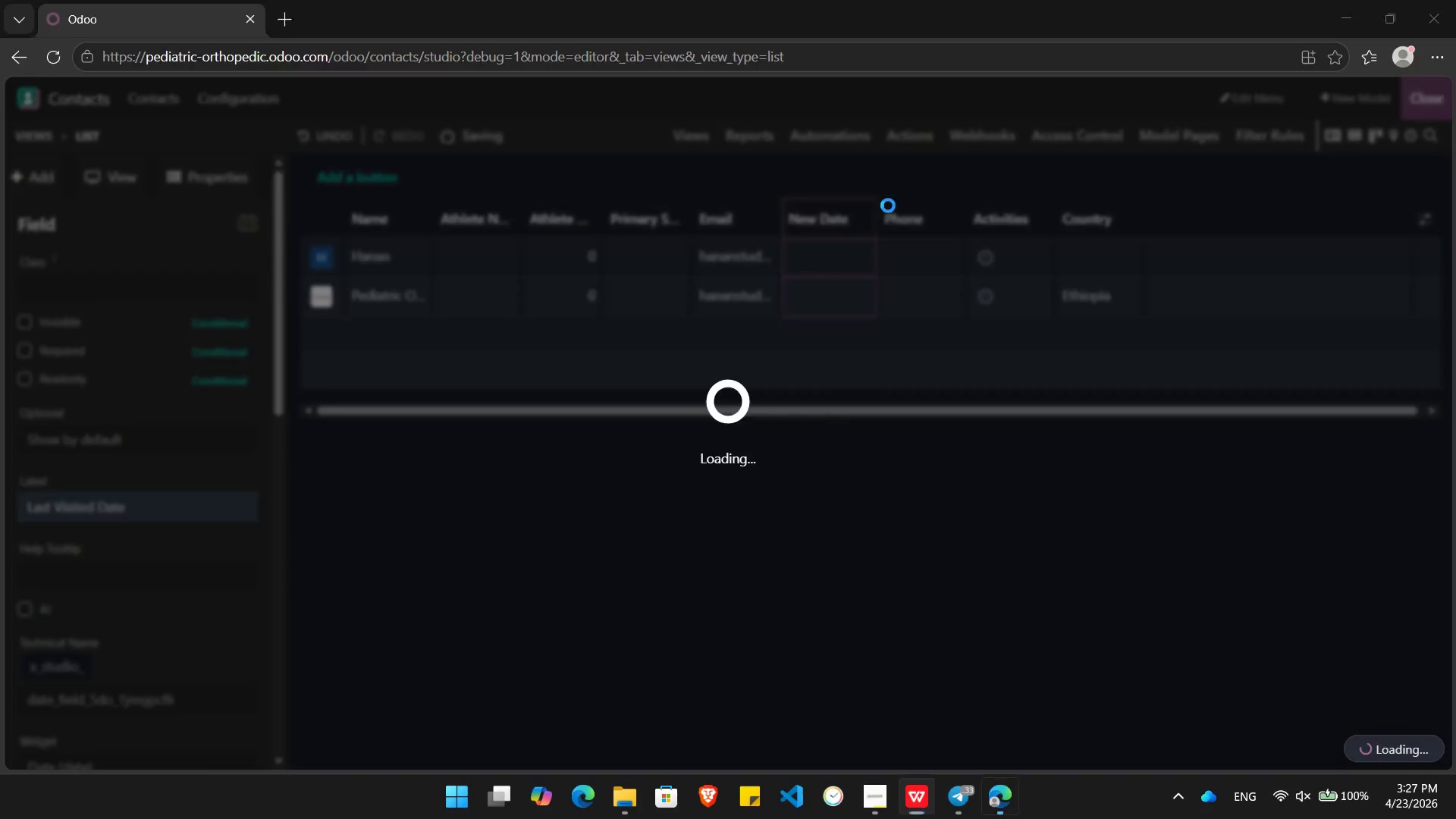 
key(Alt+Tab)
 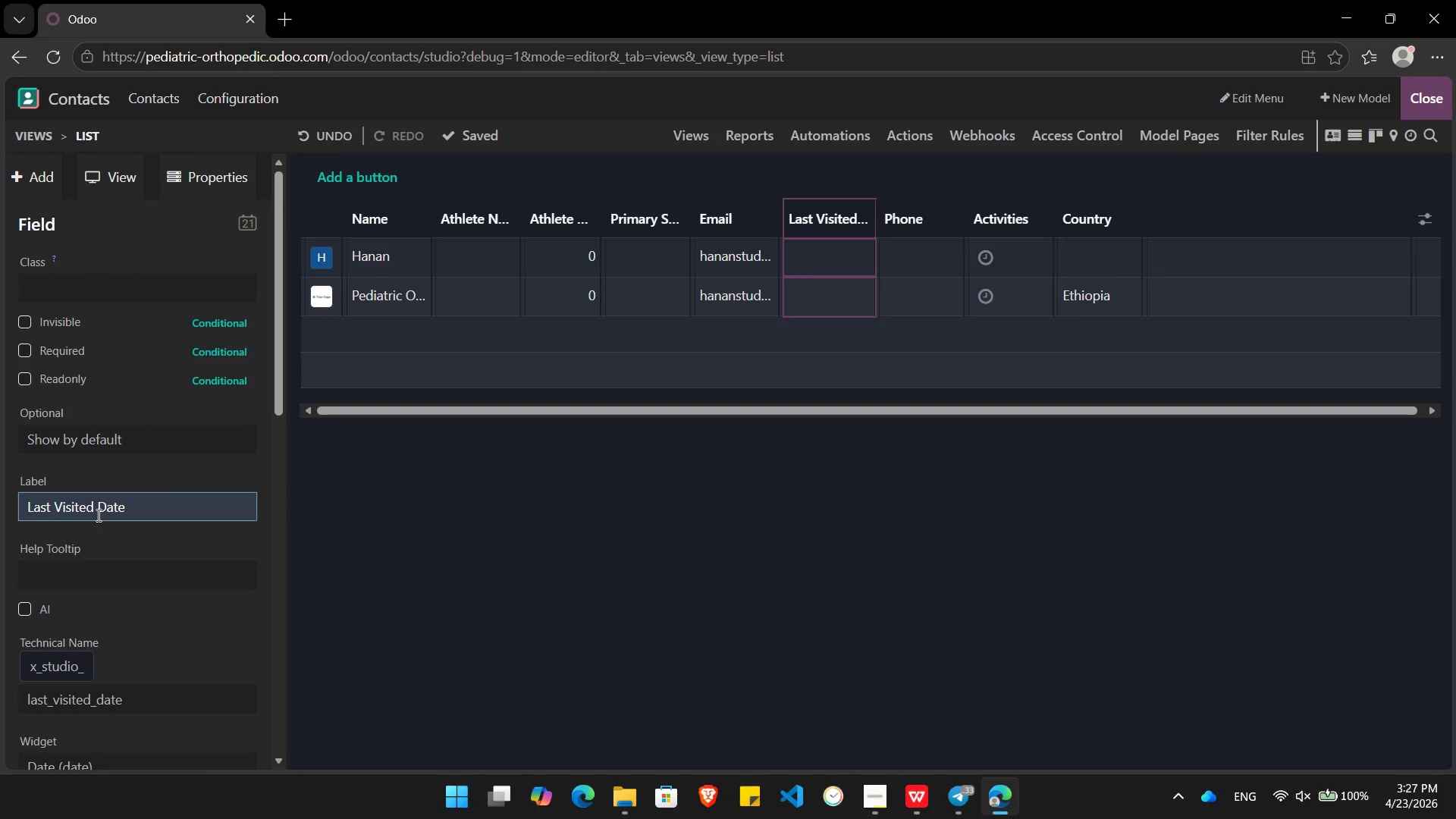 
left_click([91, 510])
 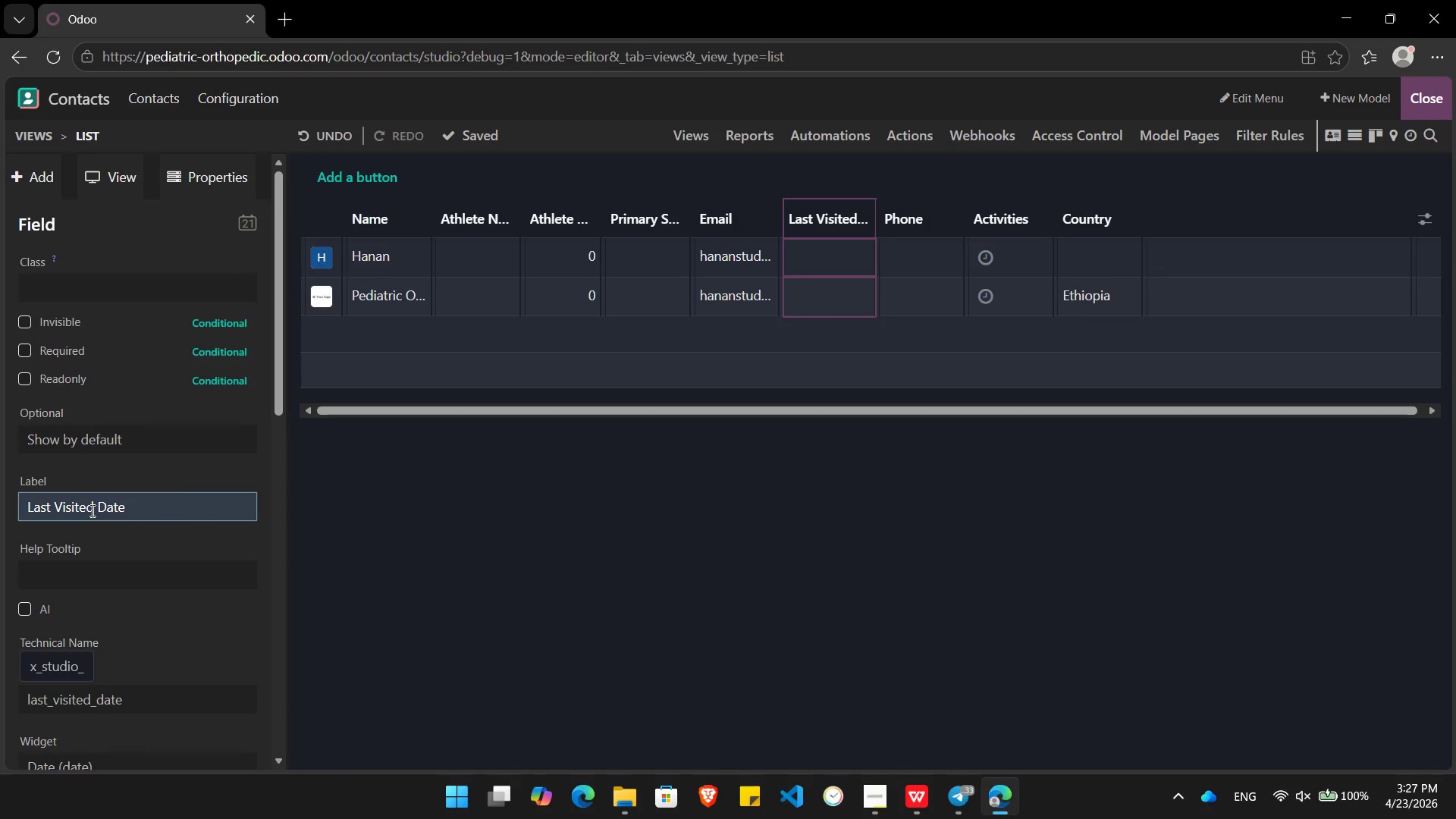 
key(Backspace)
 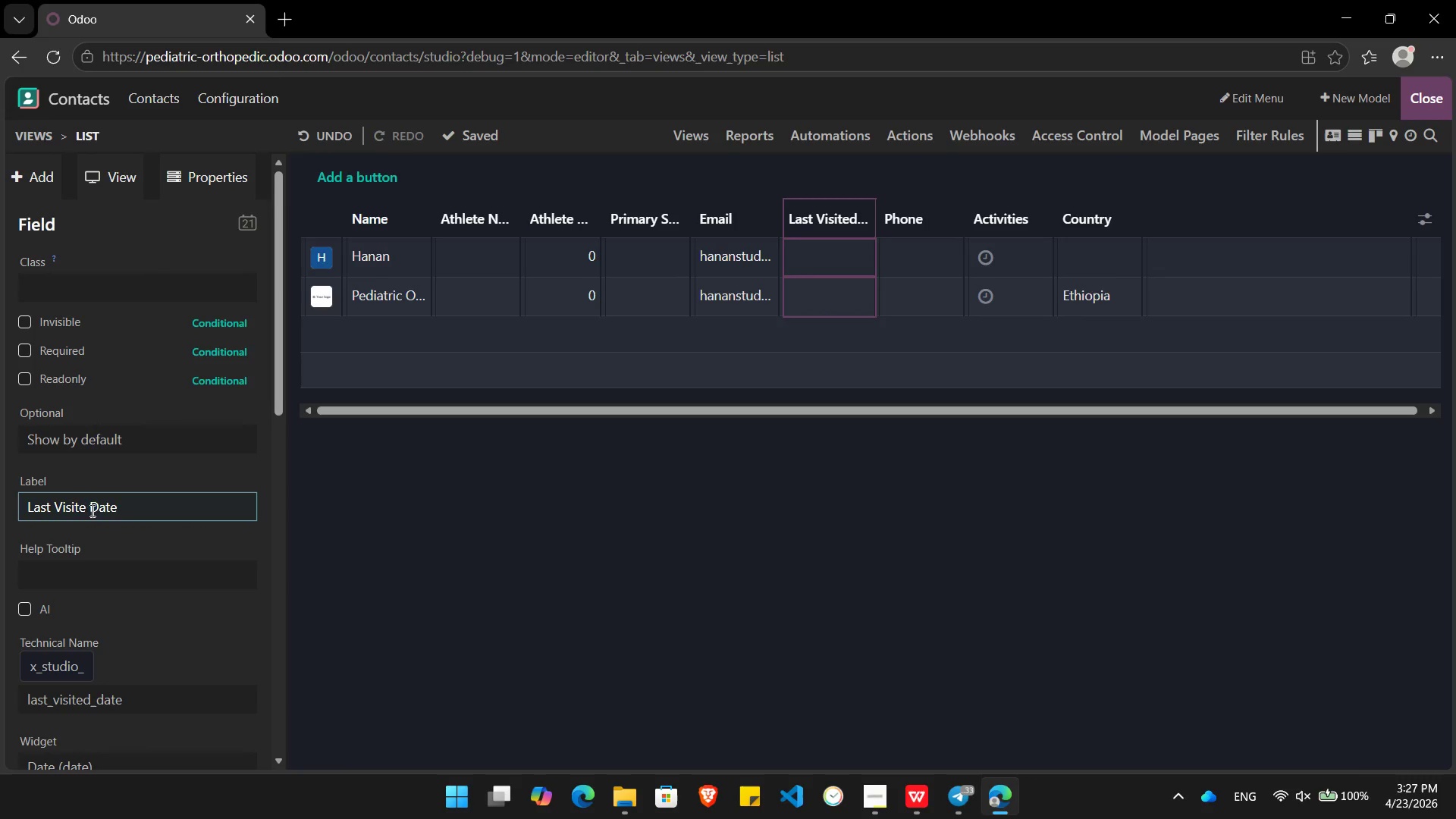 
key(Backspace)
 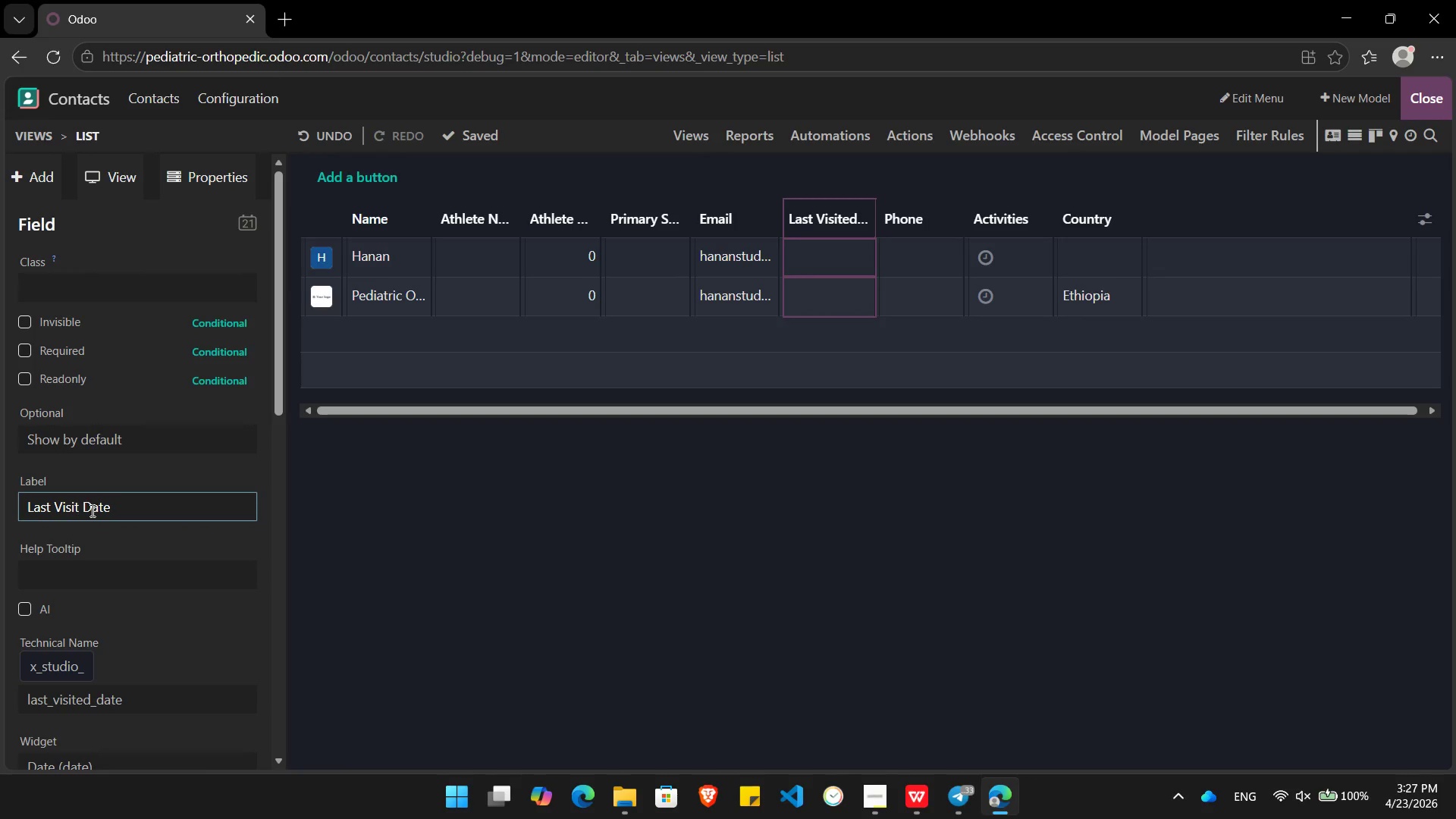 
key(Enter)
 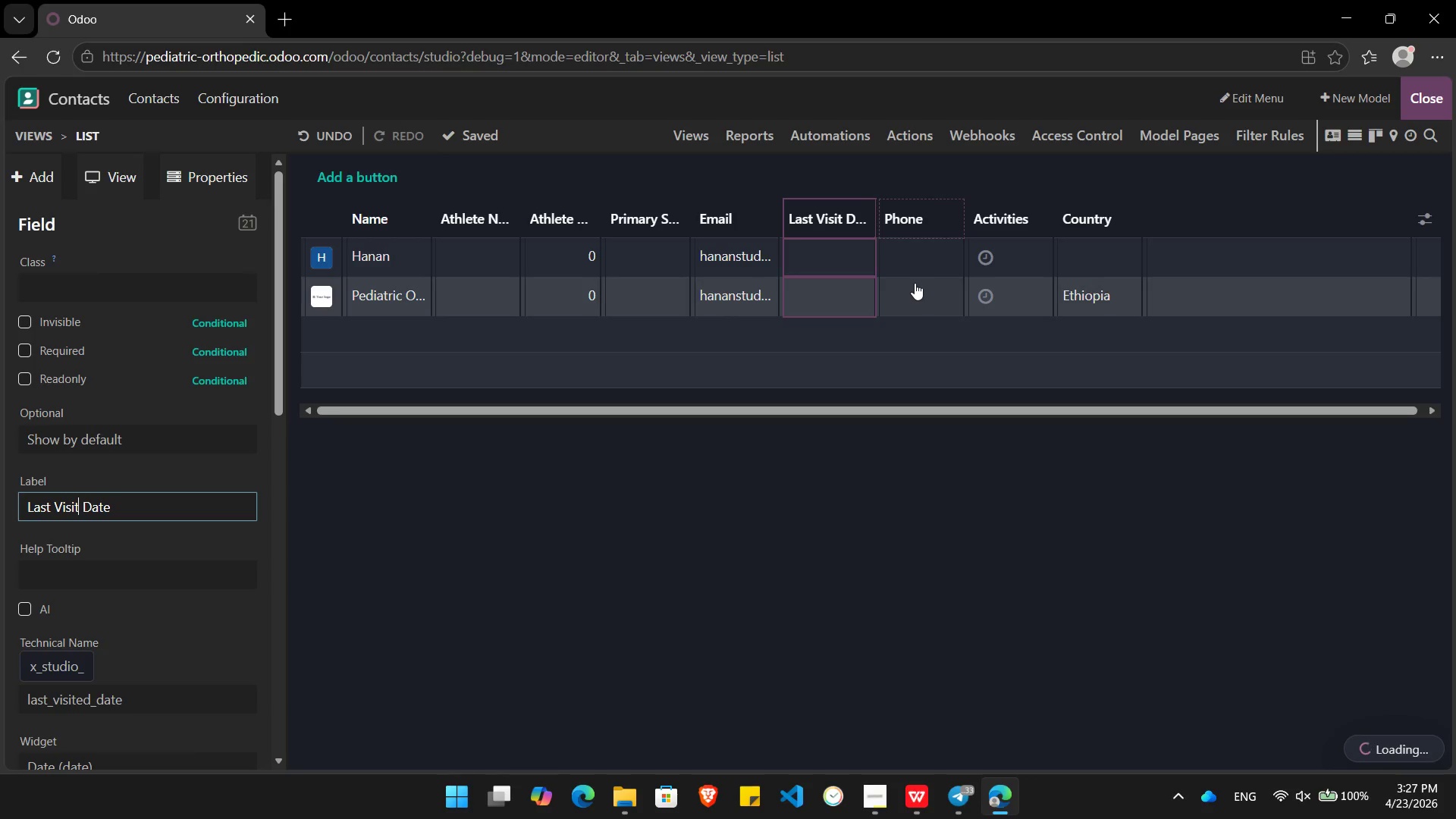 
left_click([1419, 103])
 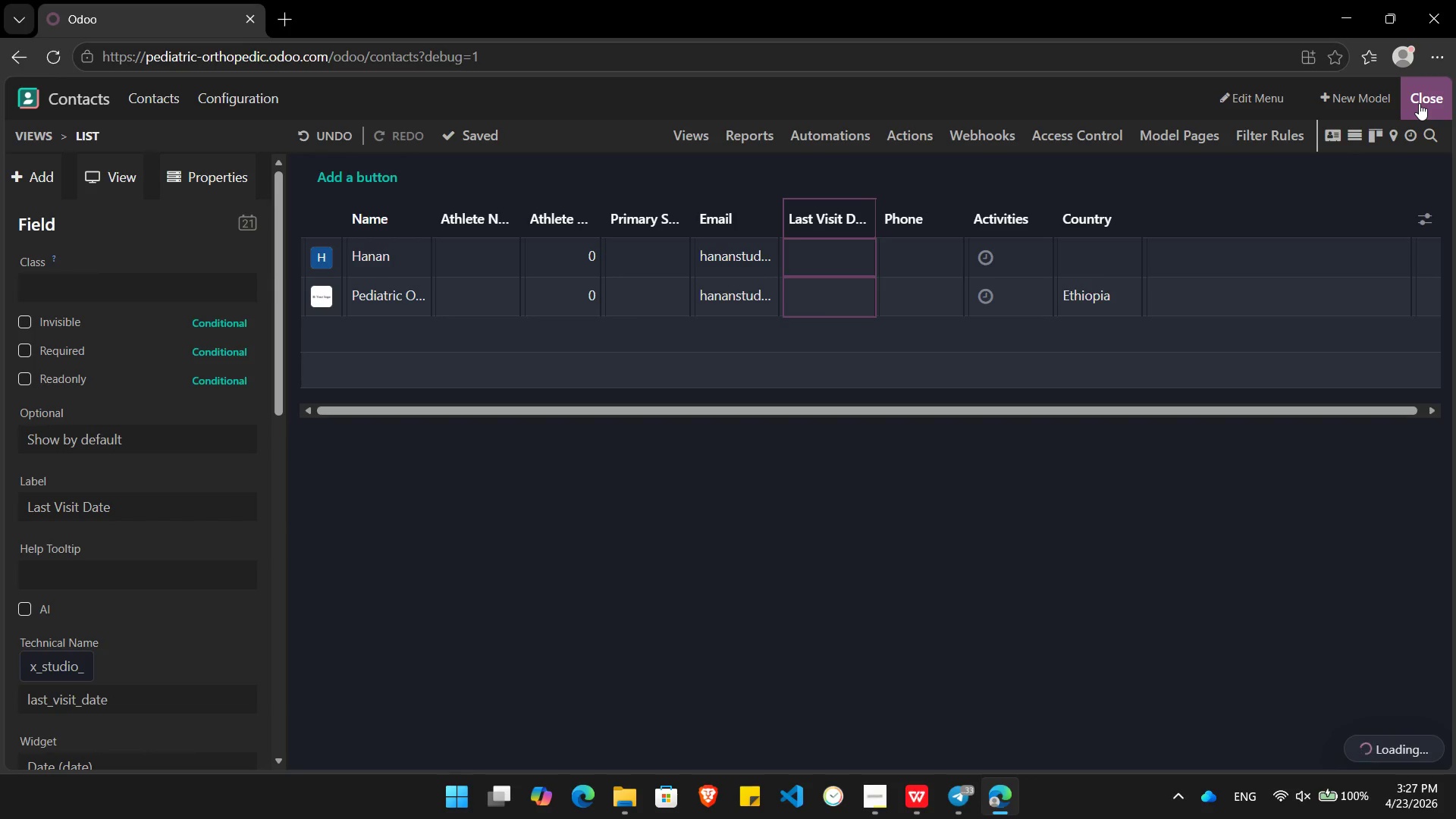 
left_click([1426, 94])
 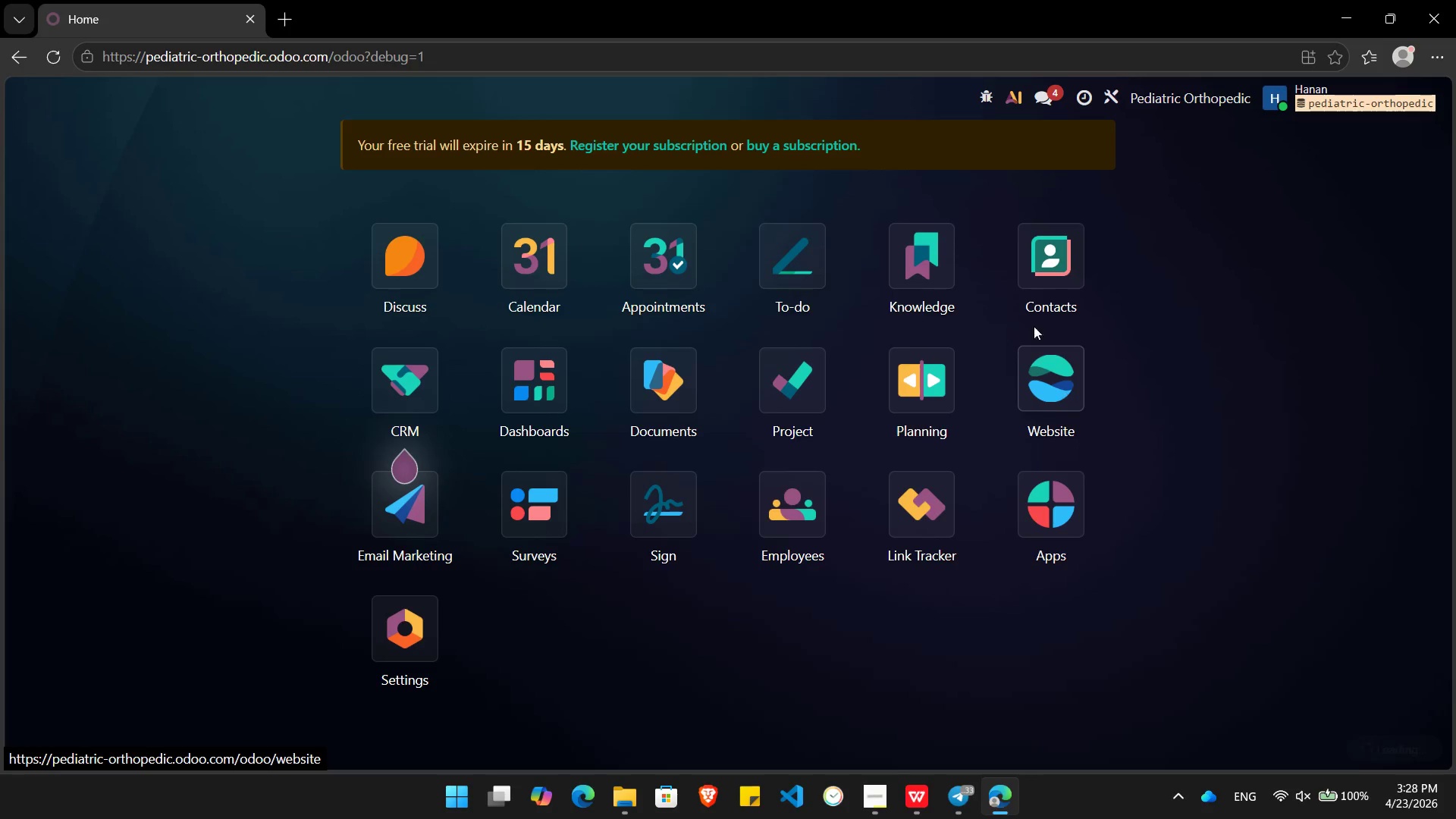 
left_click([1040, 278])
 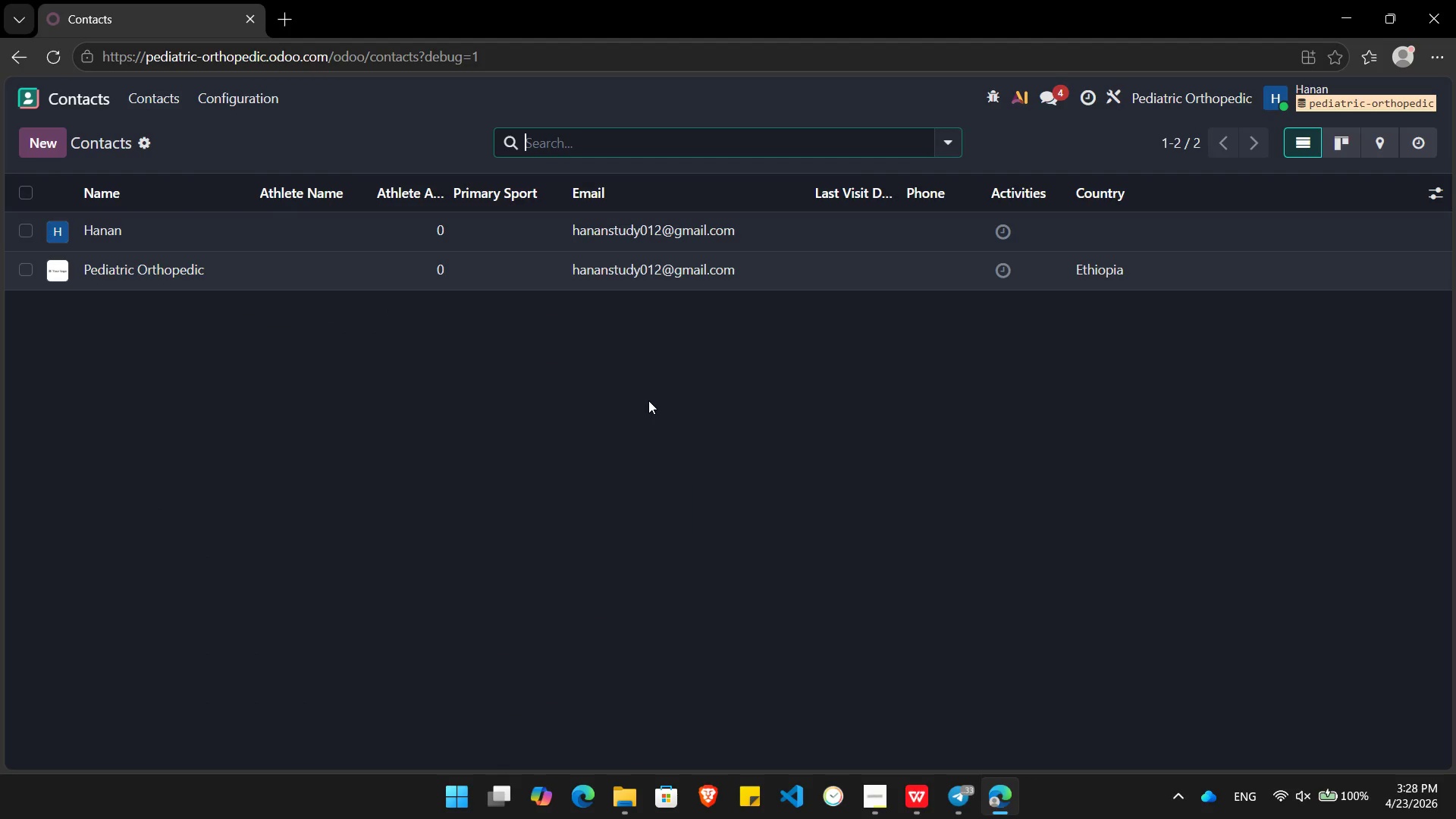 
key(Alt+AltLeft)
 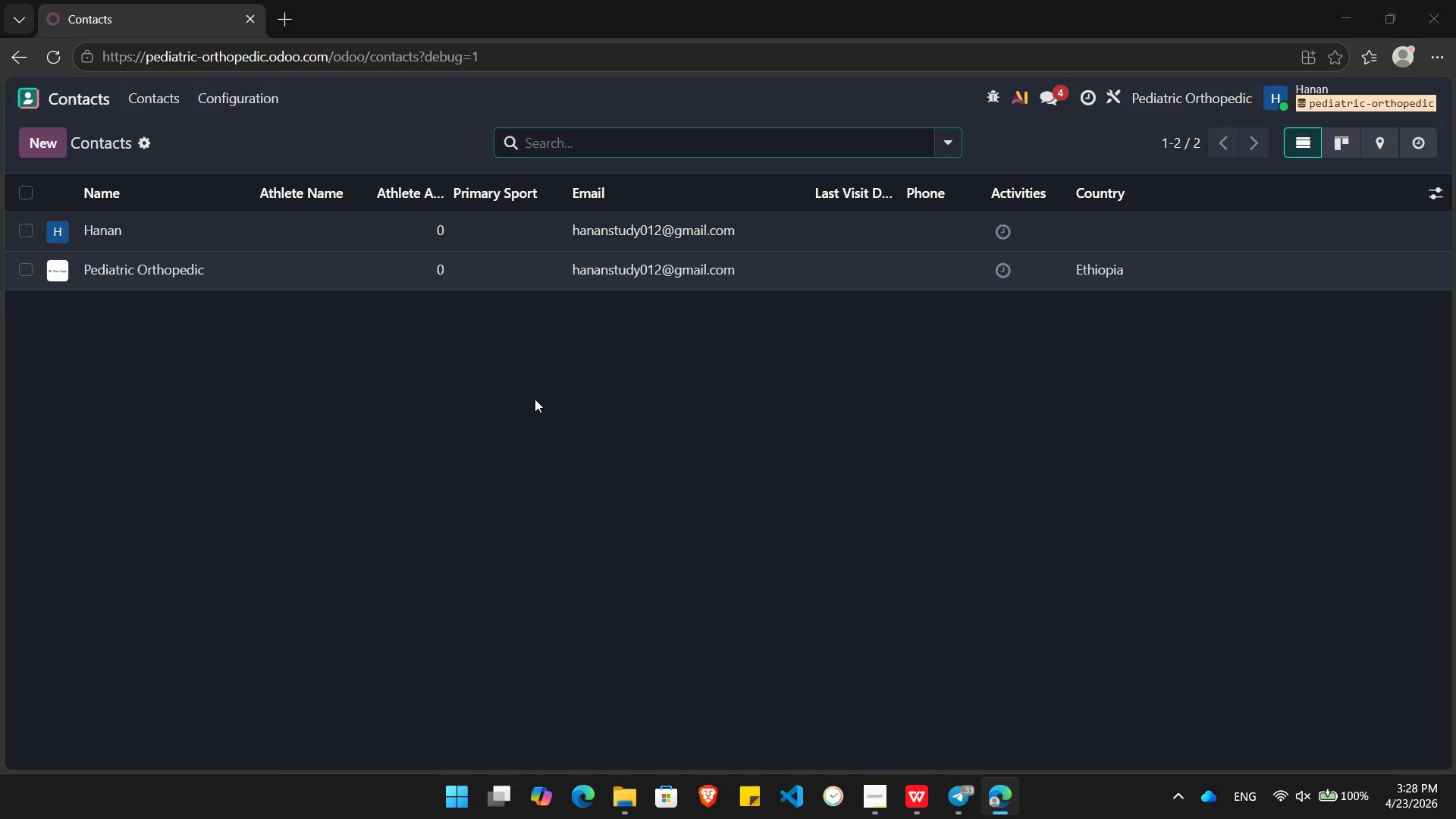 
key(Alt+Tab)
 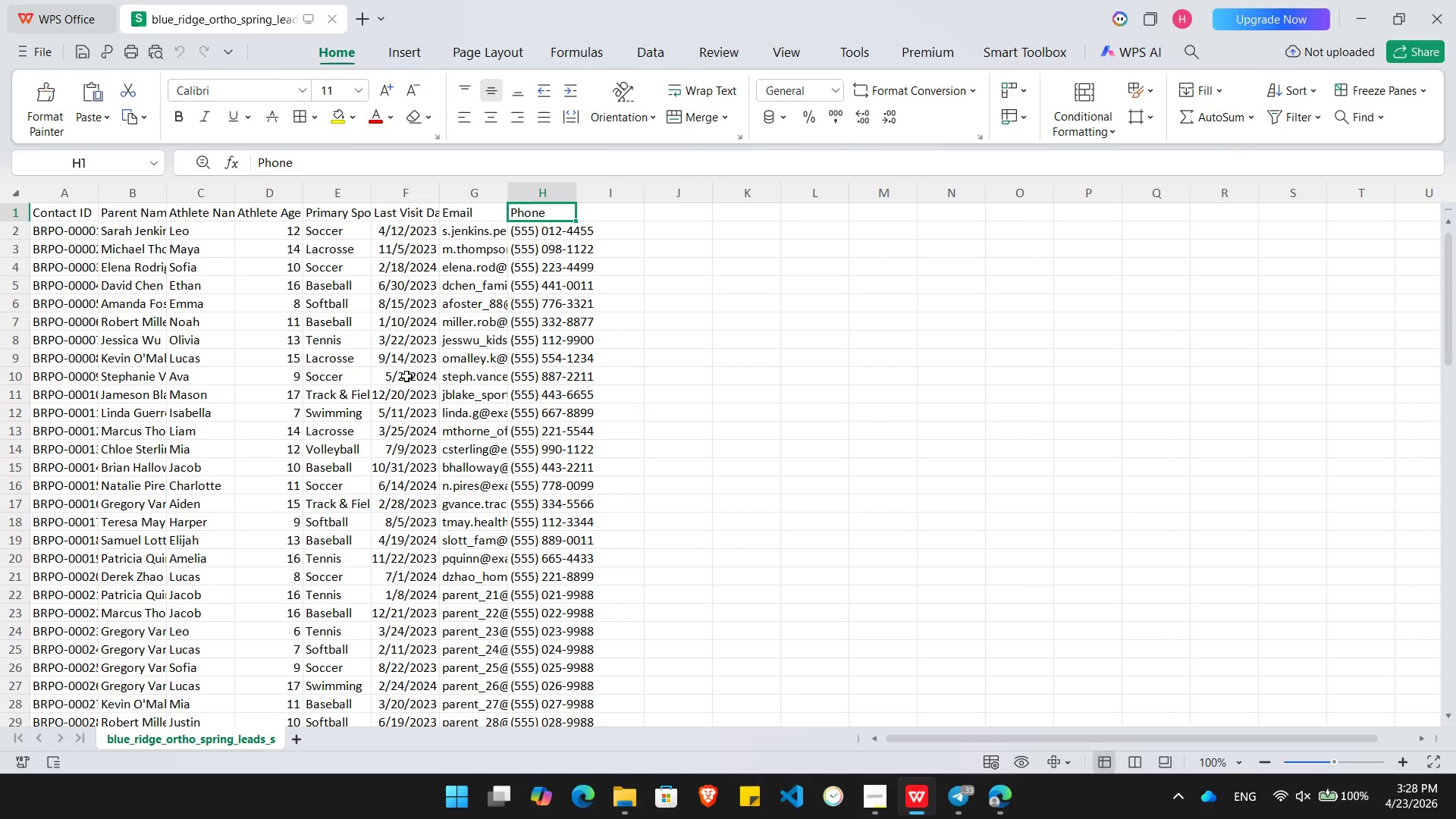 
key(Alt+AltLeft)
 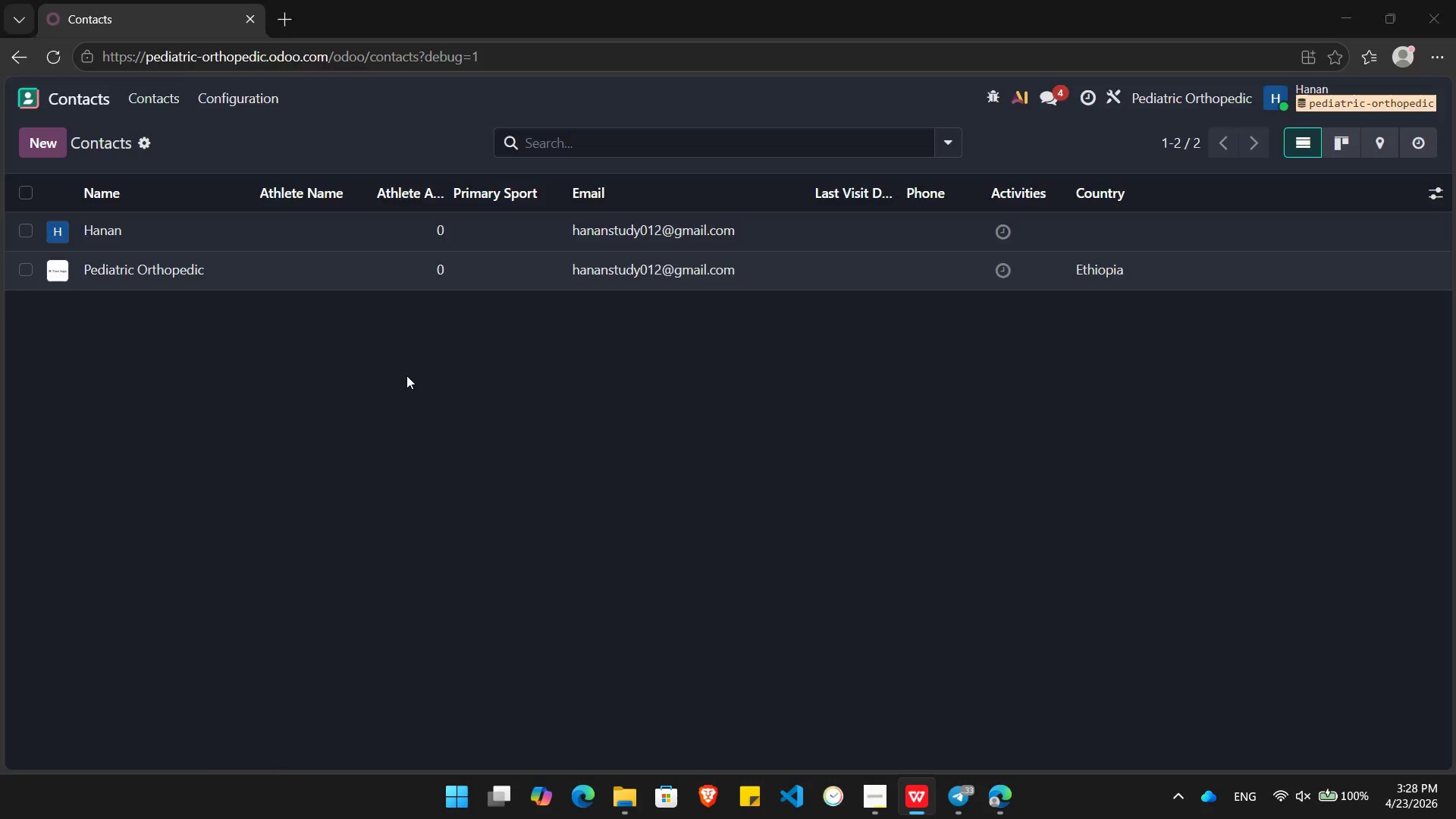 
key(Alt+Tab)
 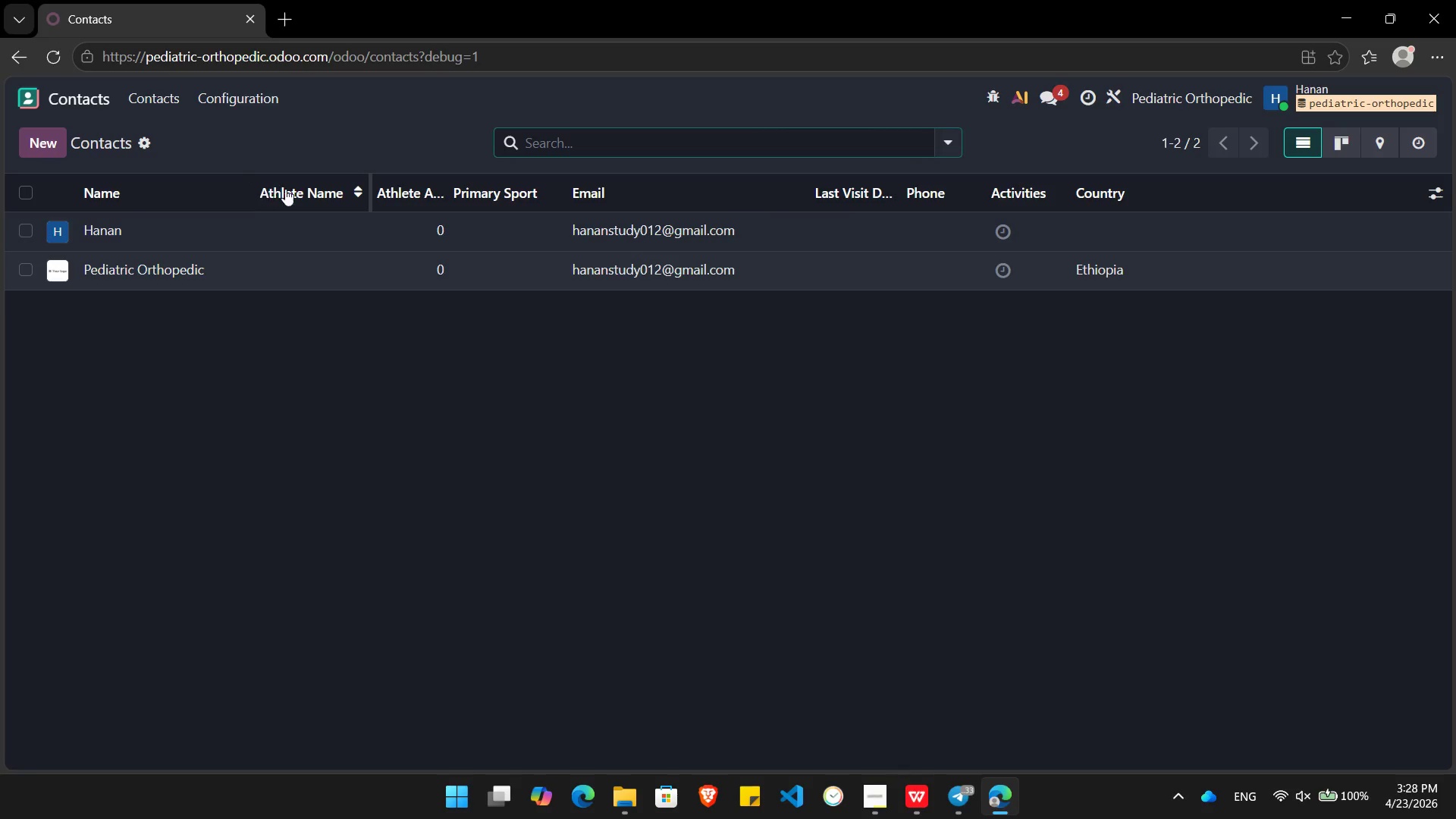 
key(Alt+AltLeft)
 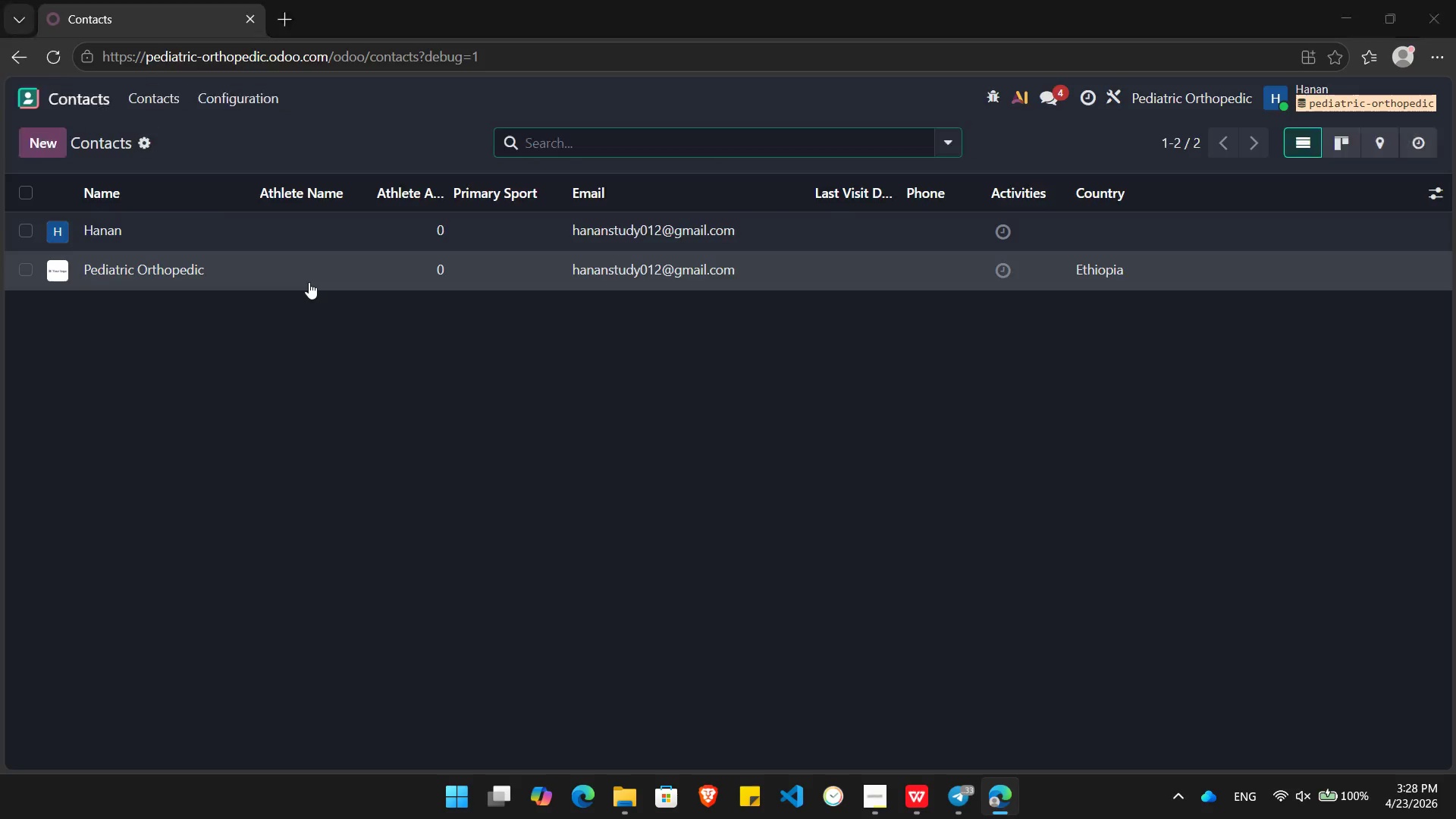 
key(Alt+Tab)
 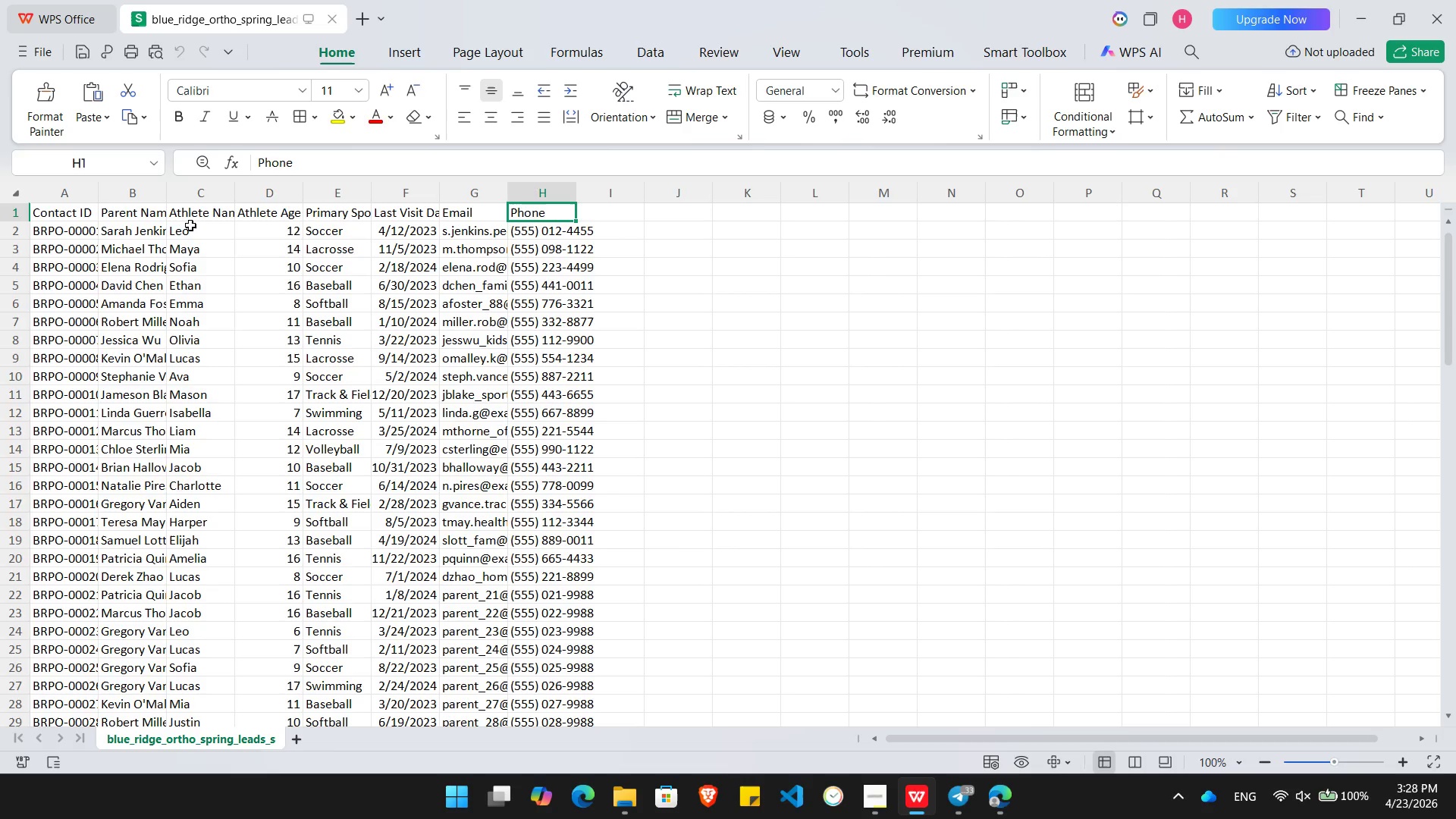 
key(Alt+AltLeft)
 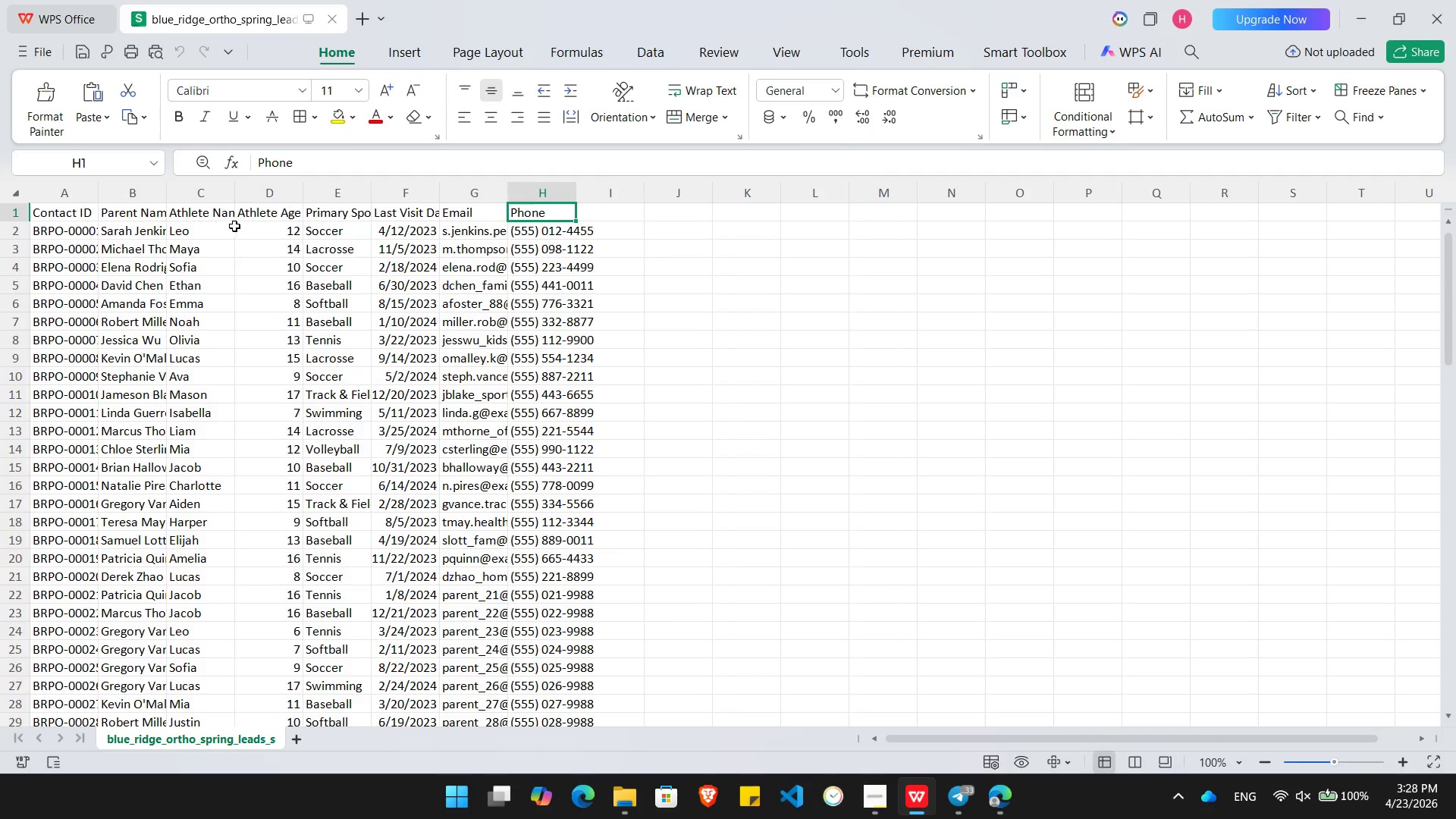 
key(Alt+Tab)
 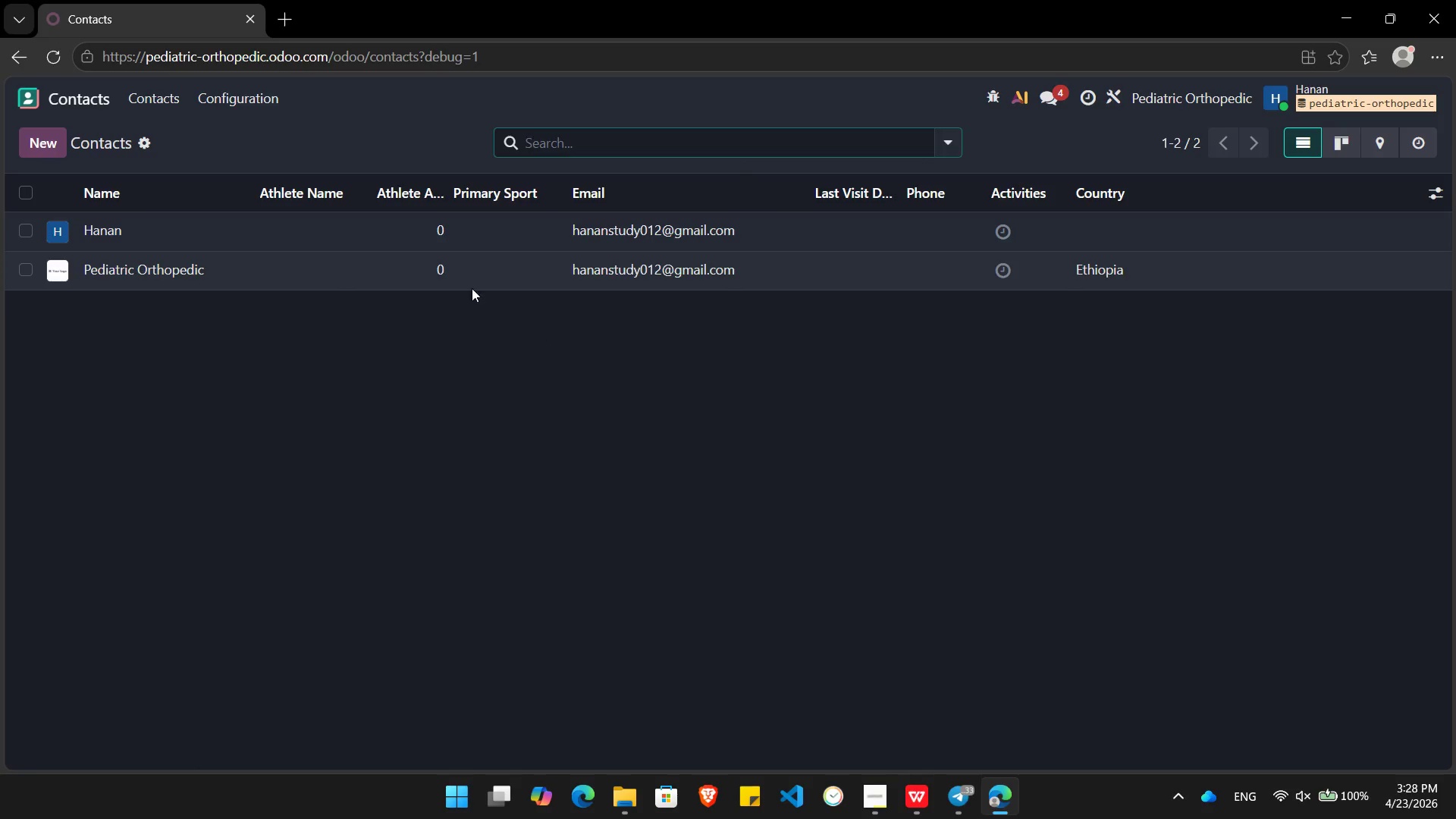 
key(Alt+AltLeft)
 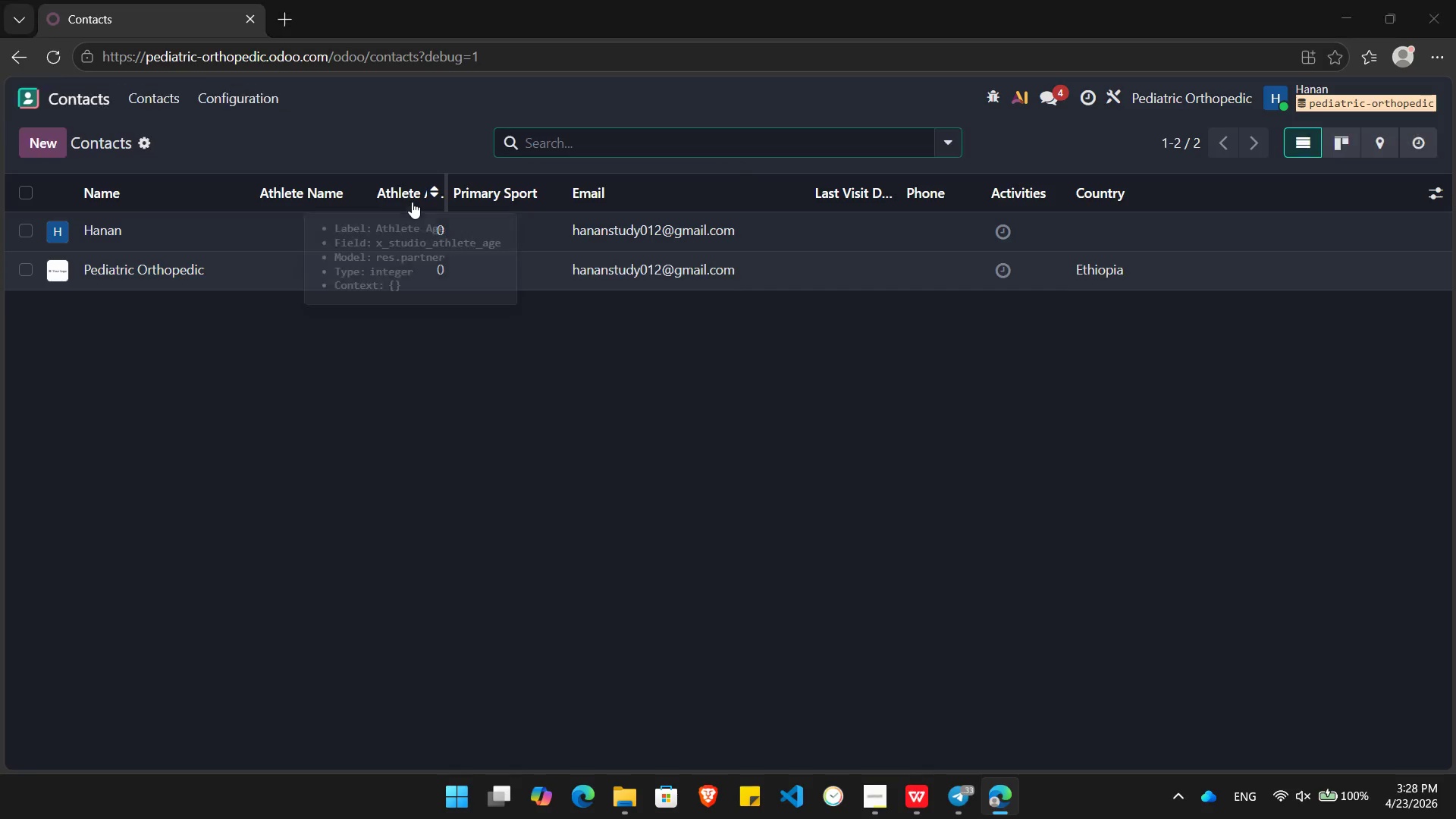 
key(Alt+Tab)
 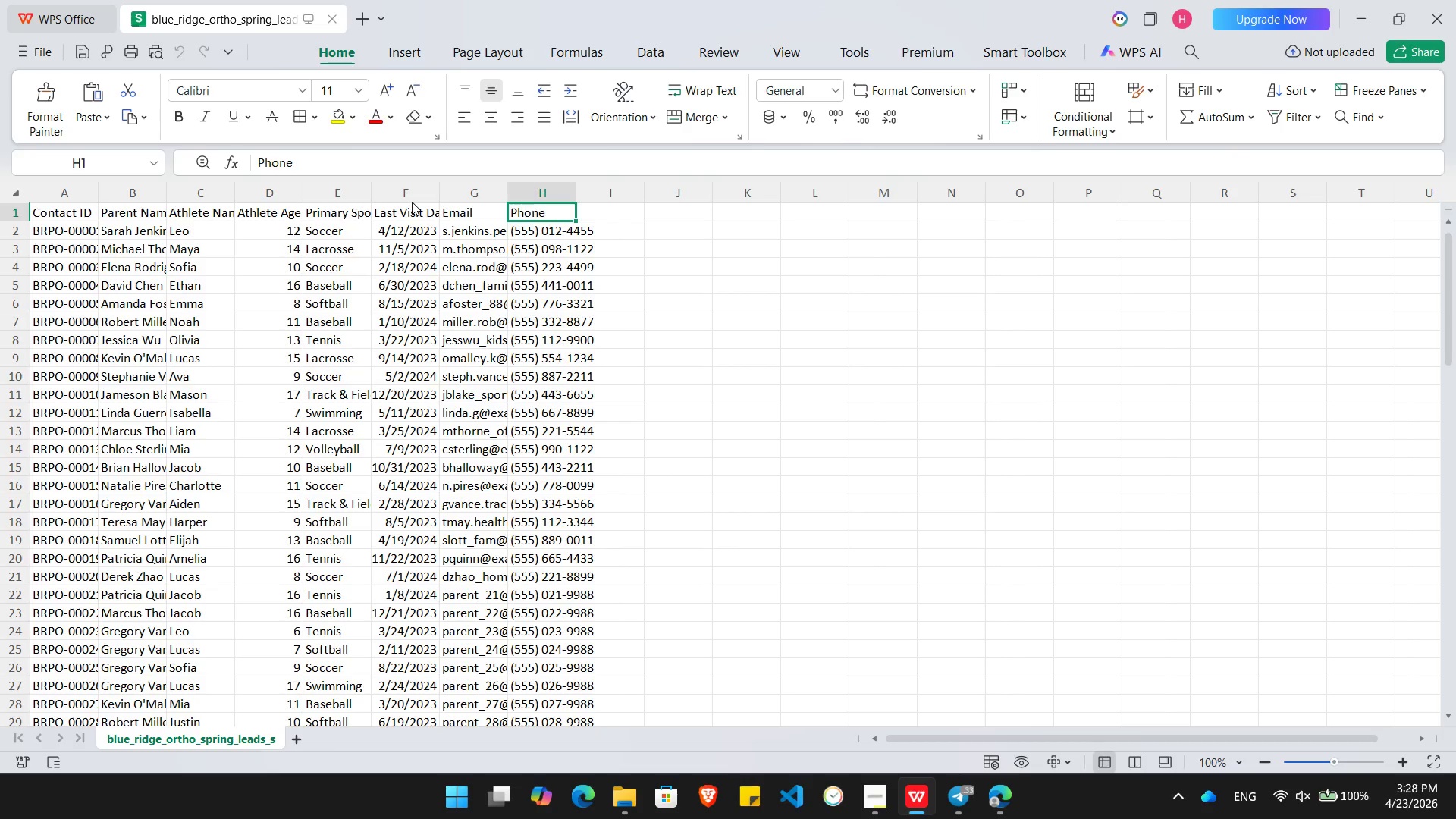 
key(Alt+AltLeft)
 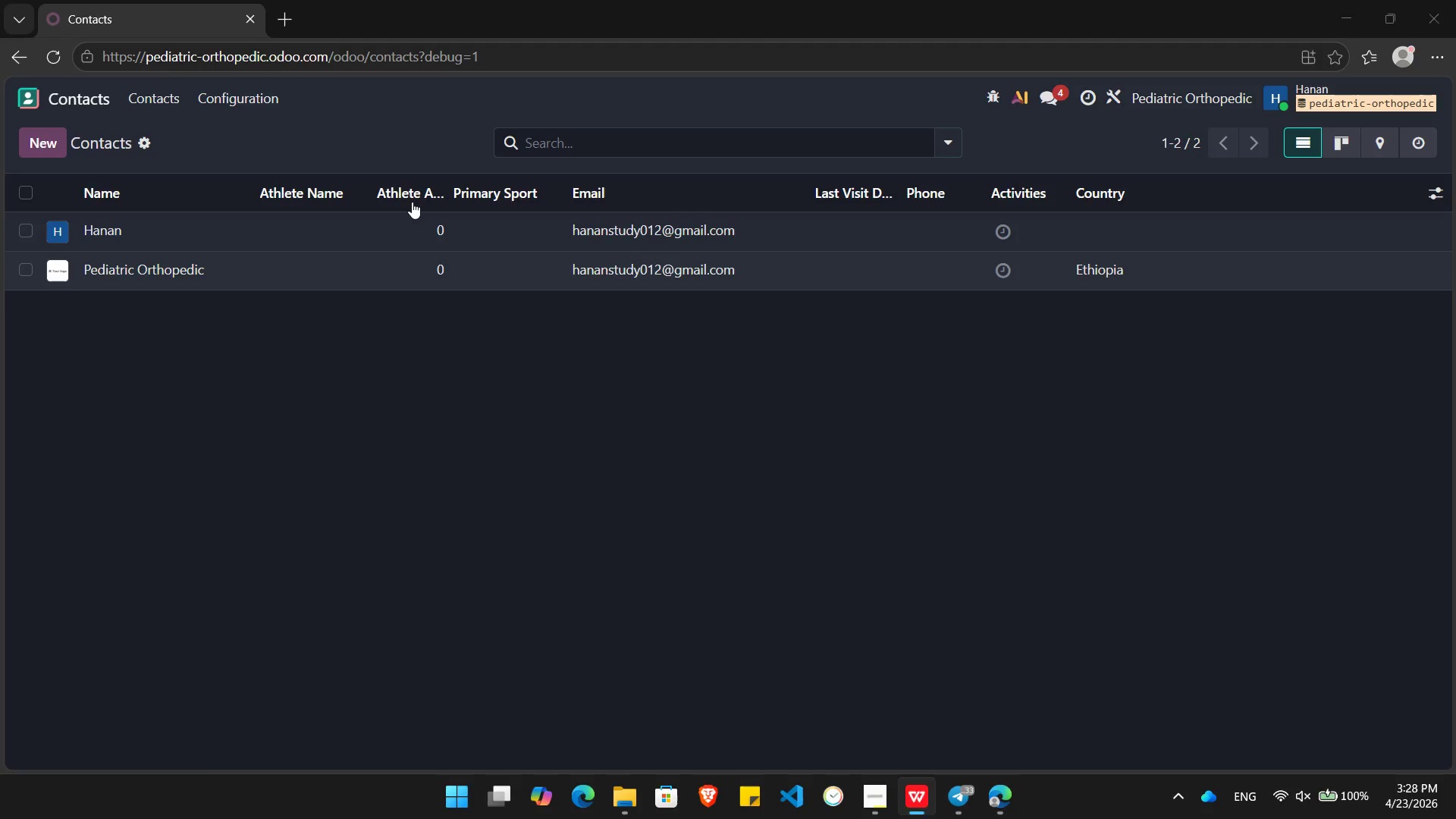 
key(Alt+Tab)
 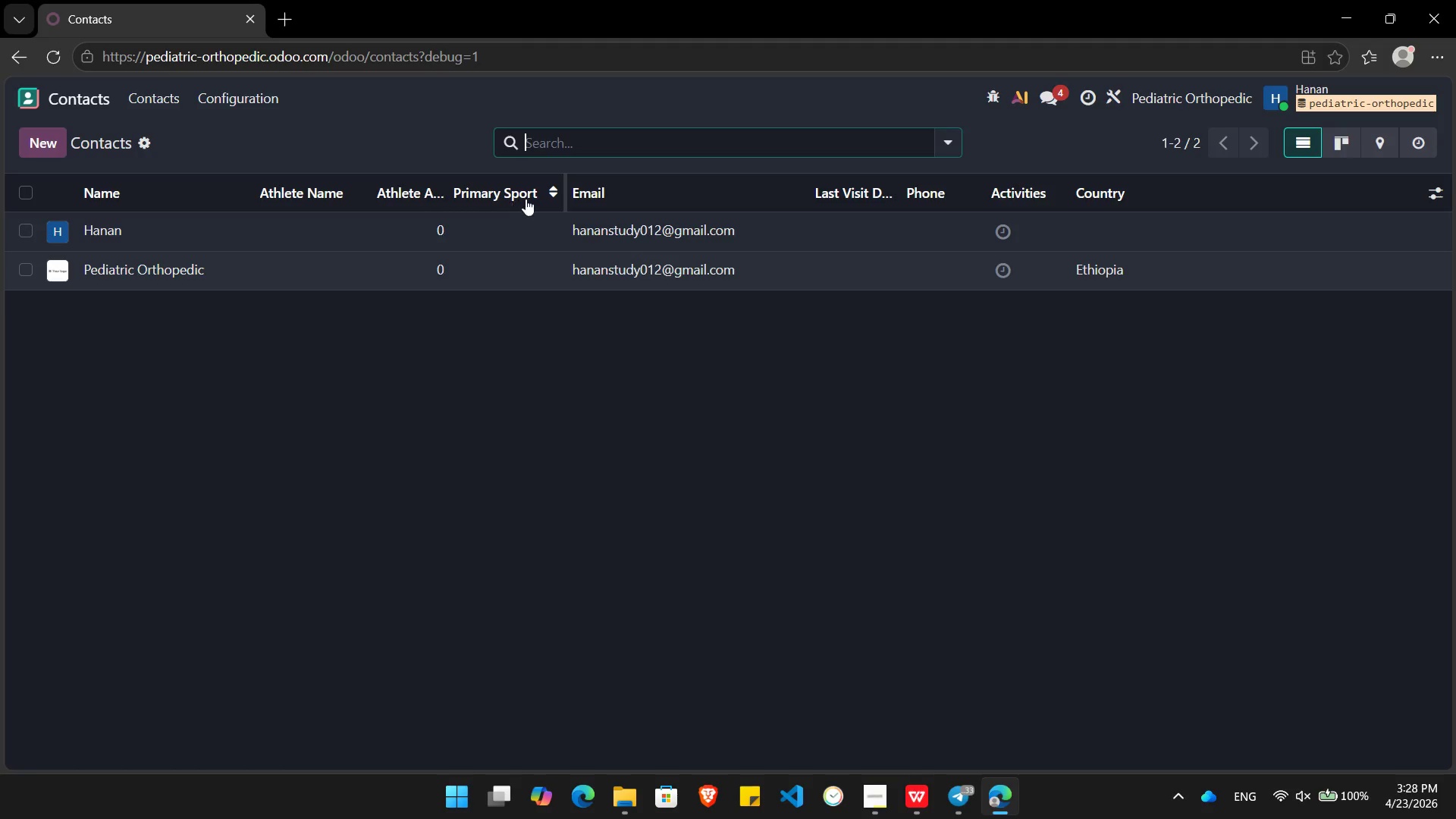 
key(Alt+AltLeft)
 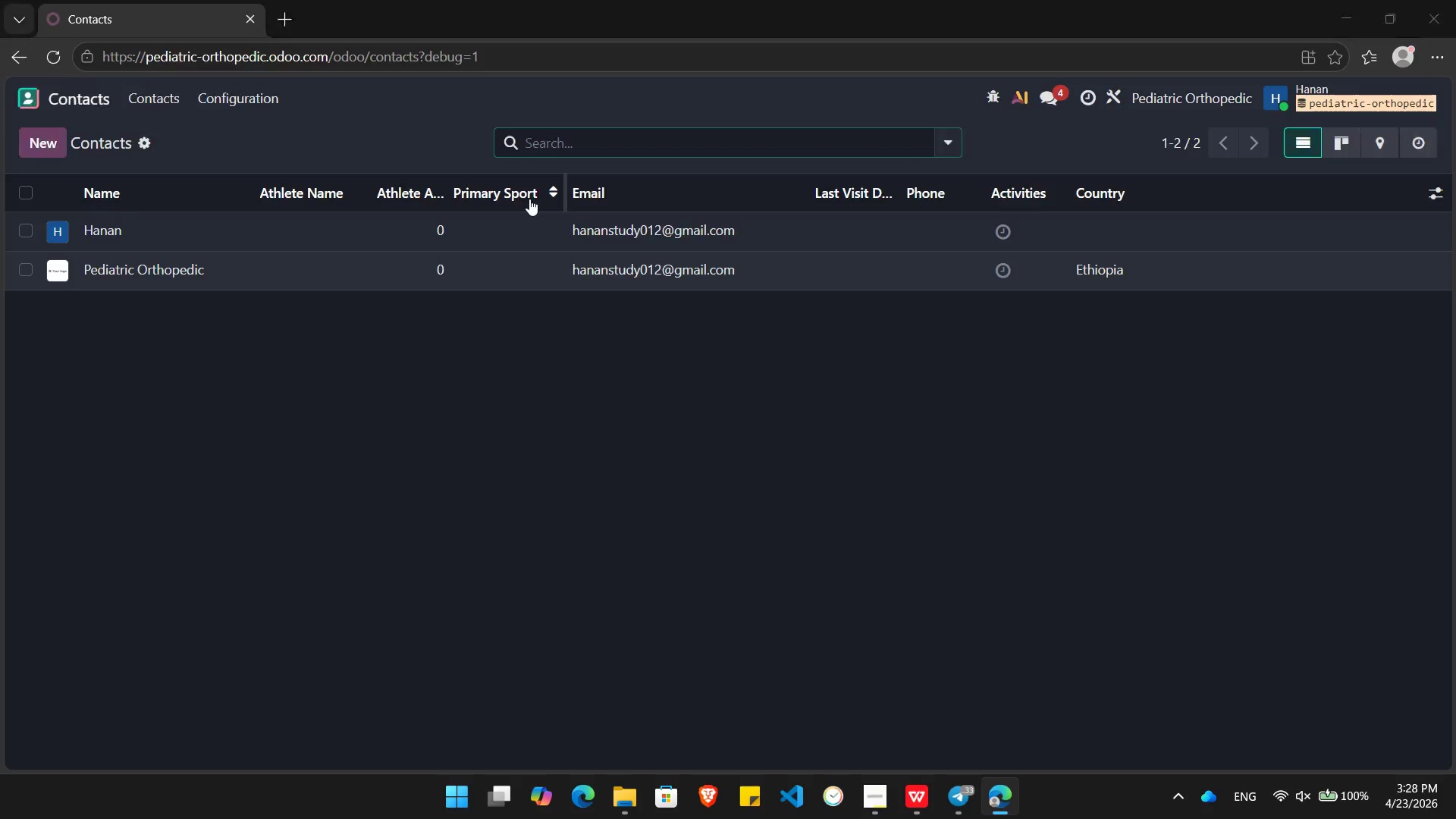 
key(Alt+Tab)
 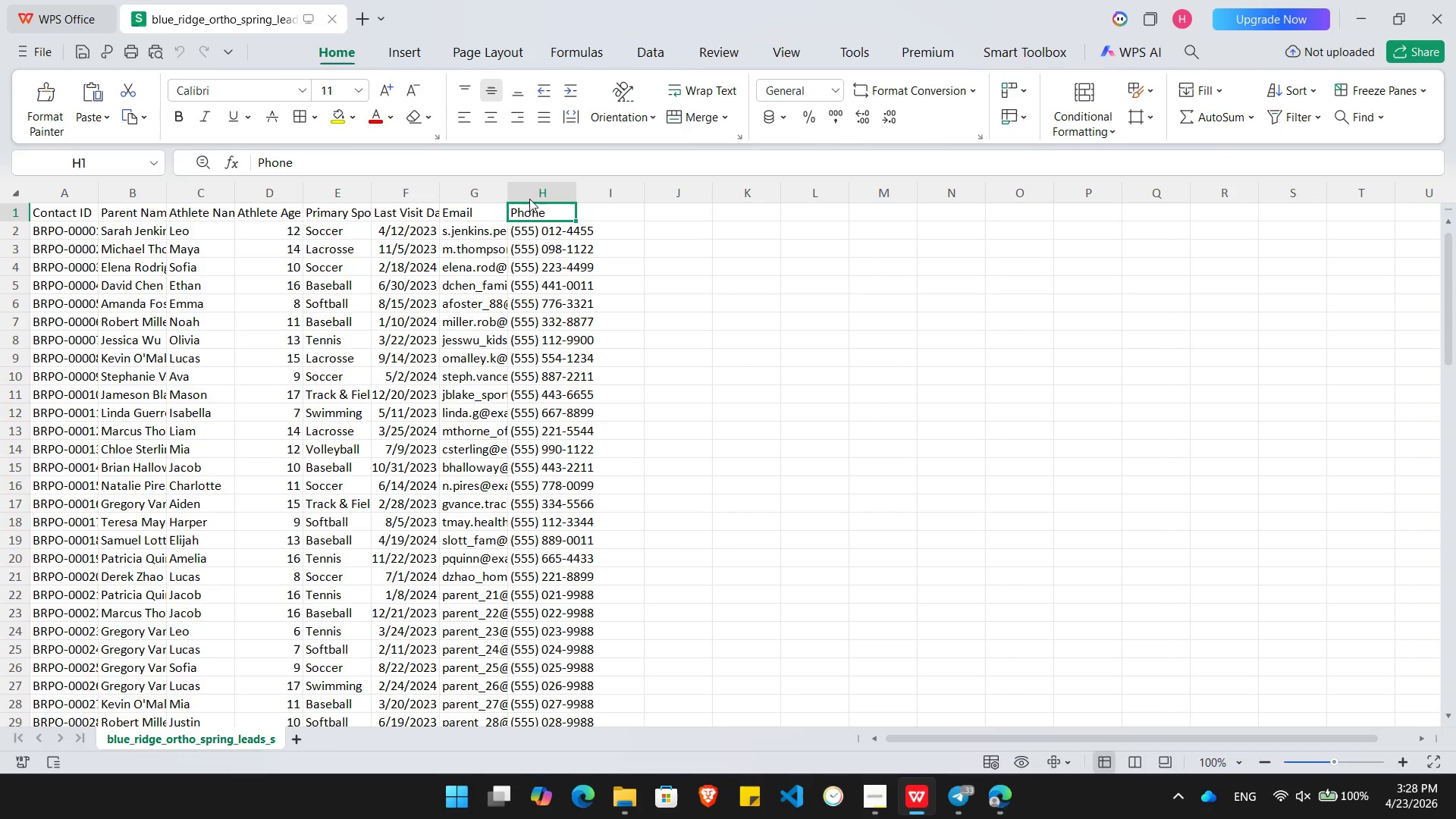 
key(Alt+AltLeft)
 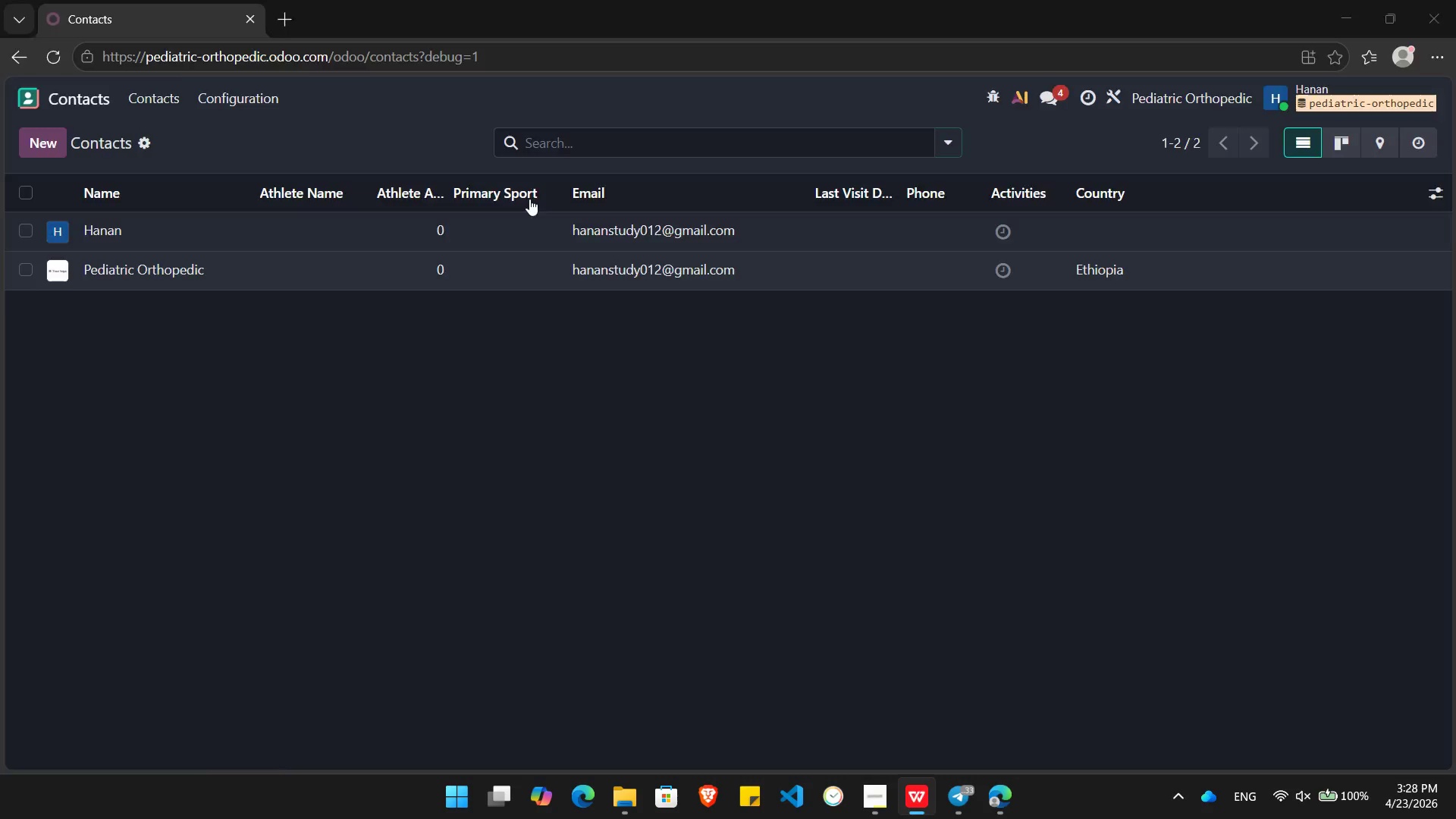 
key(Alt+Tab)
 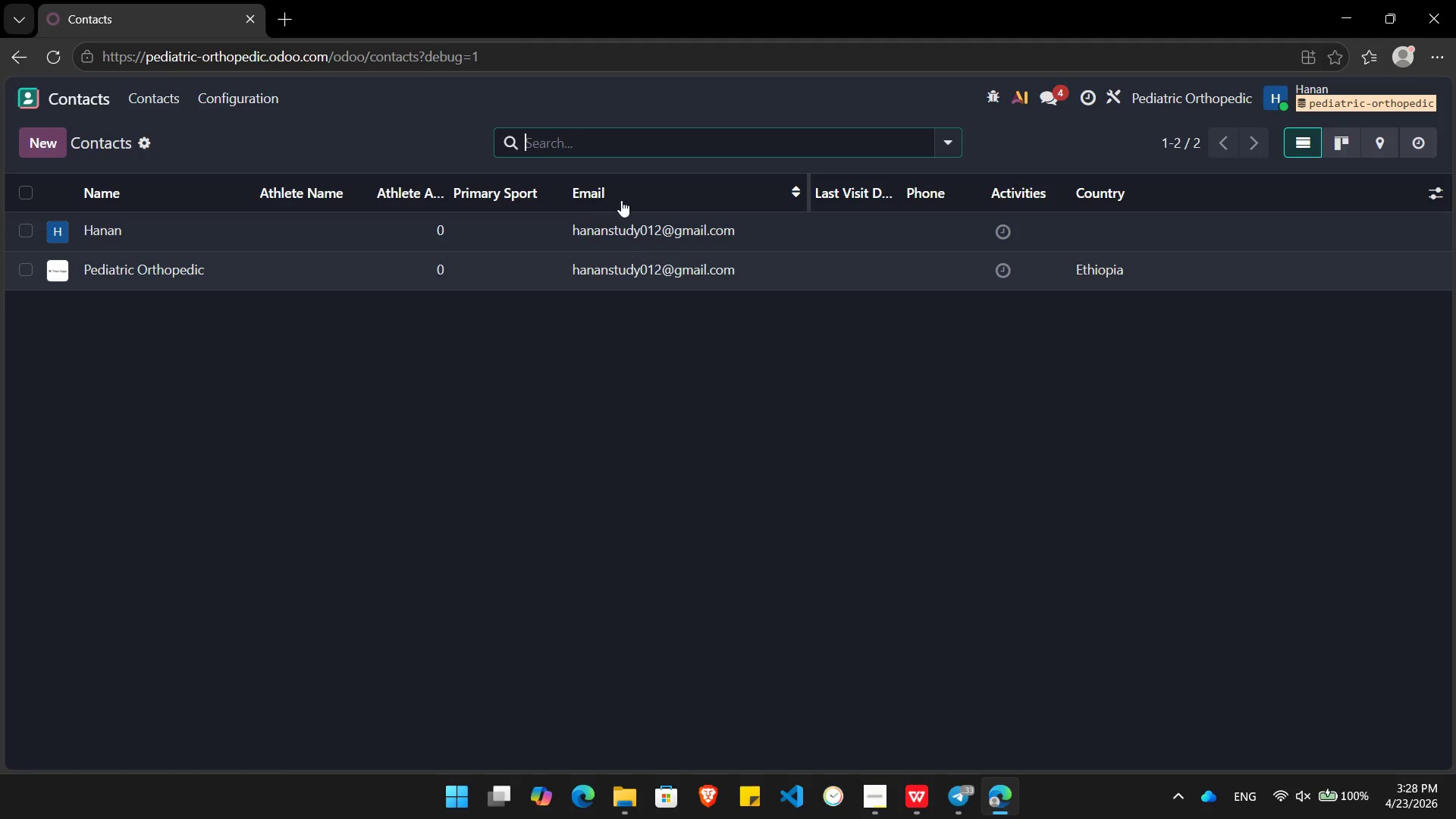 
key(Alt+AltLeft)
 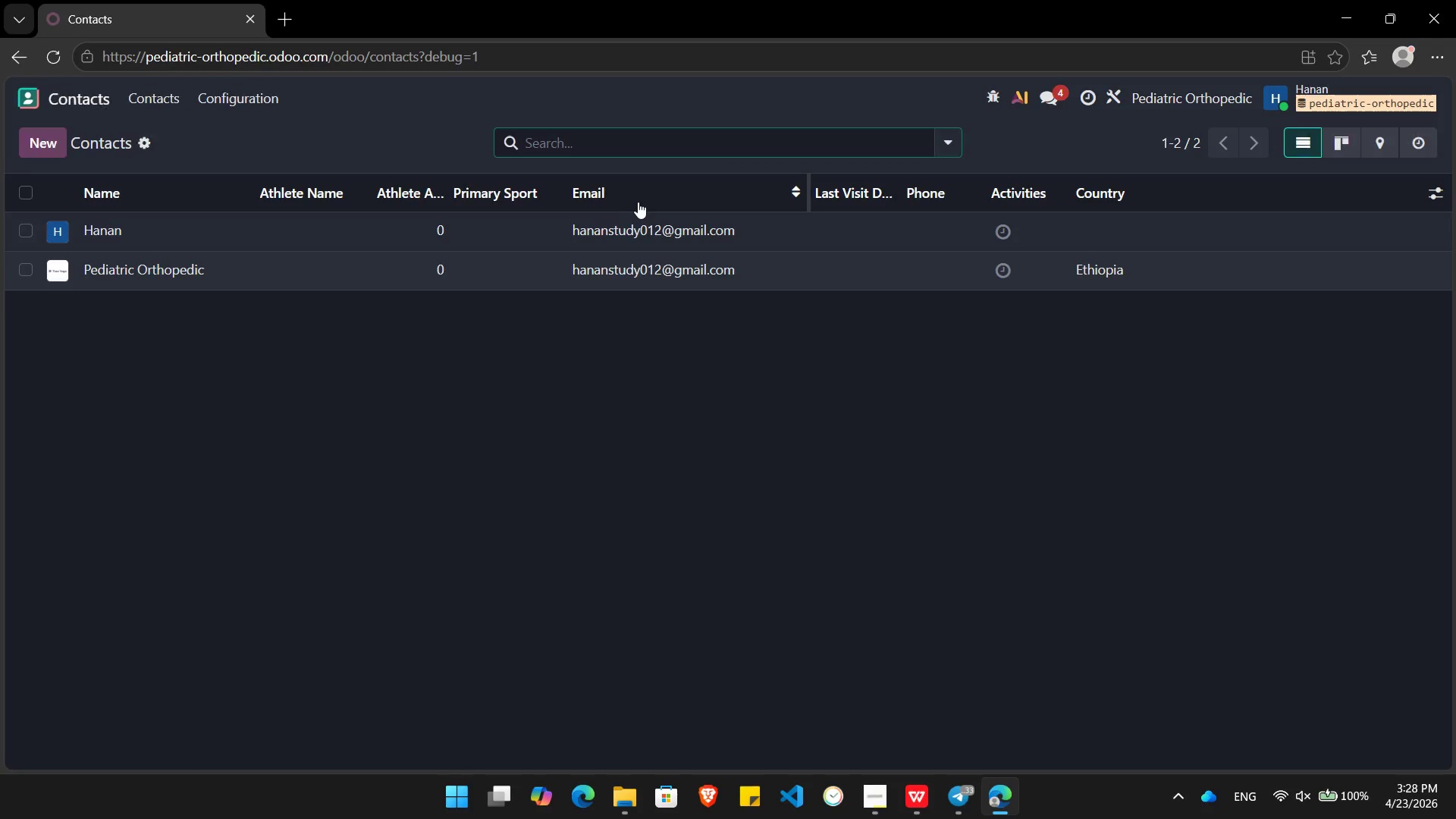 
key(Alt+Tab)
 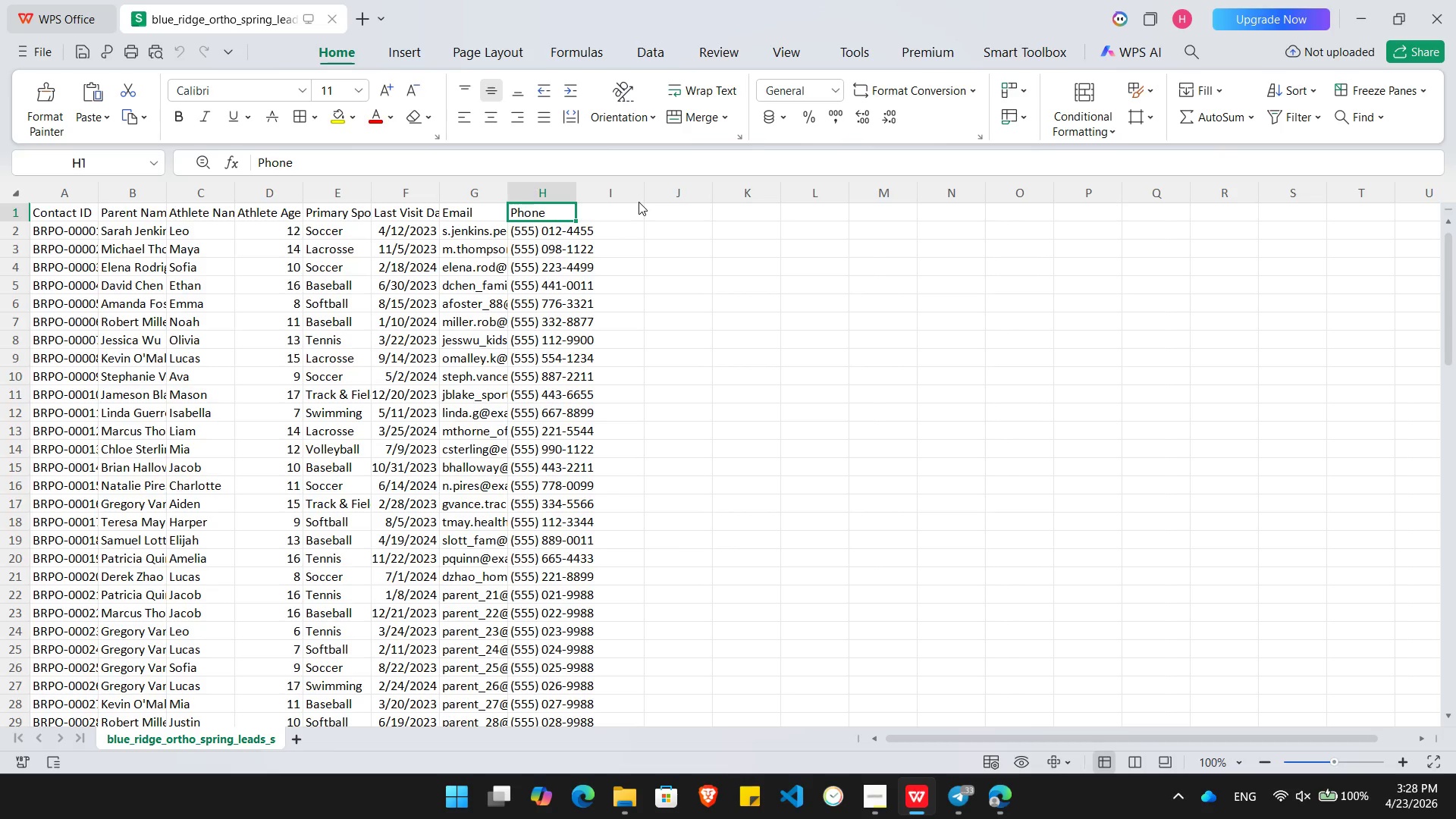 
key(Alt+AltLeft)
 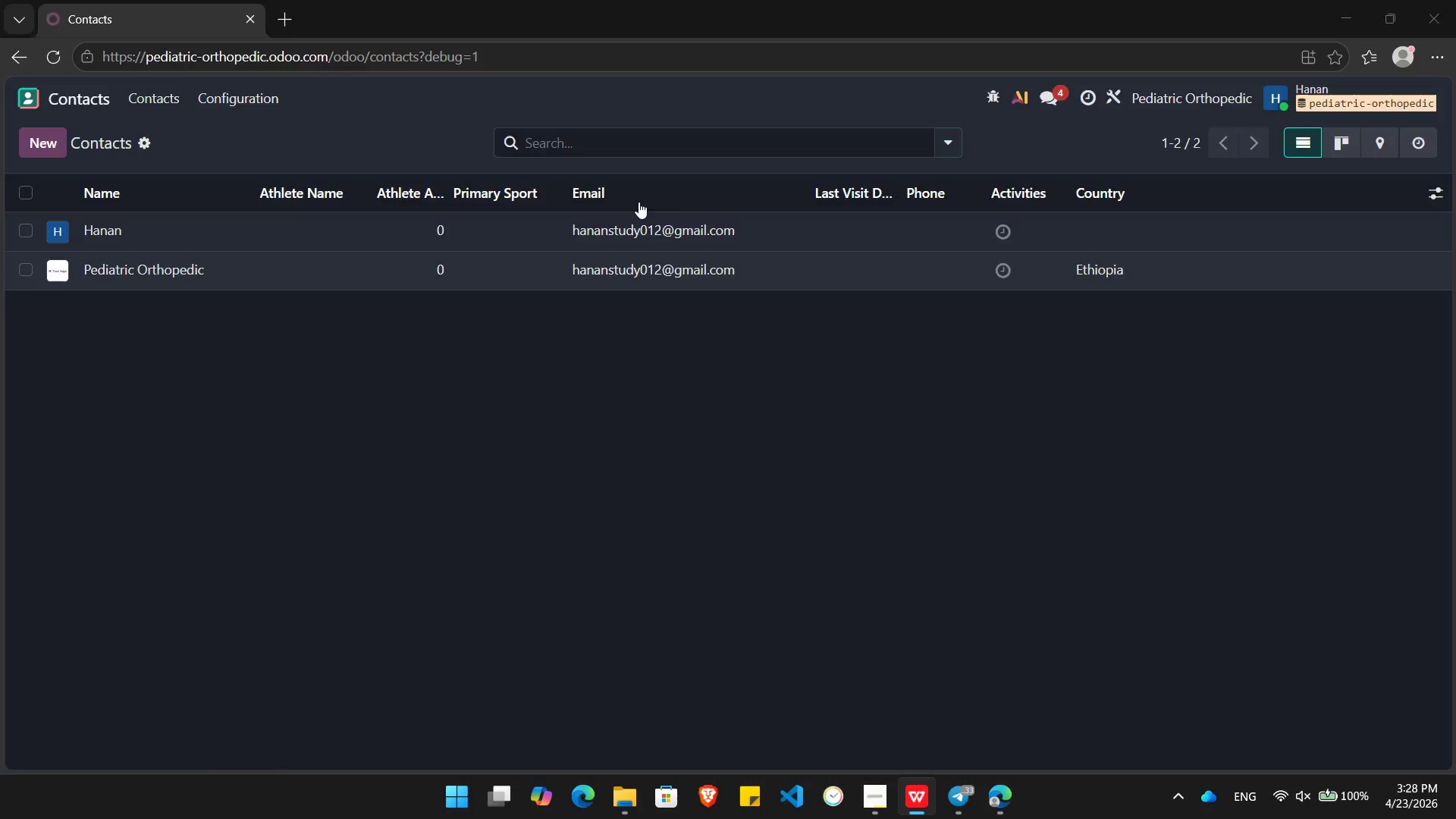 
key(Alt+Tab)
 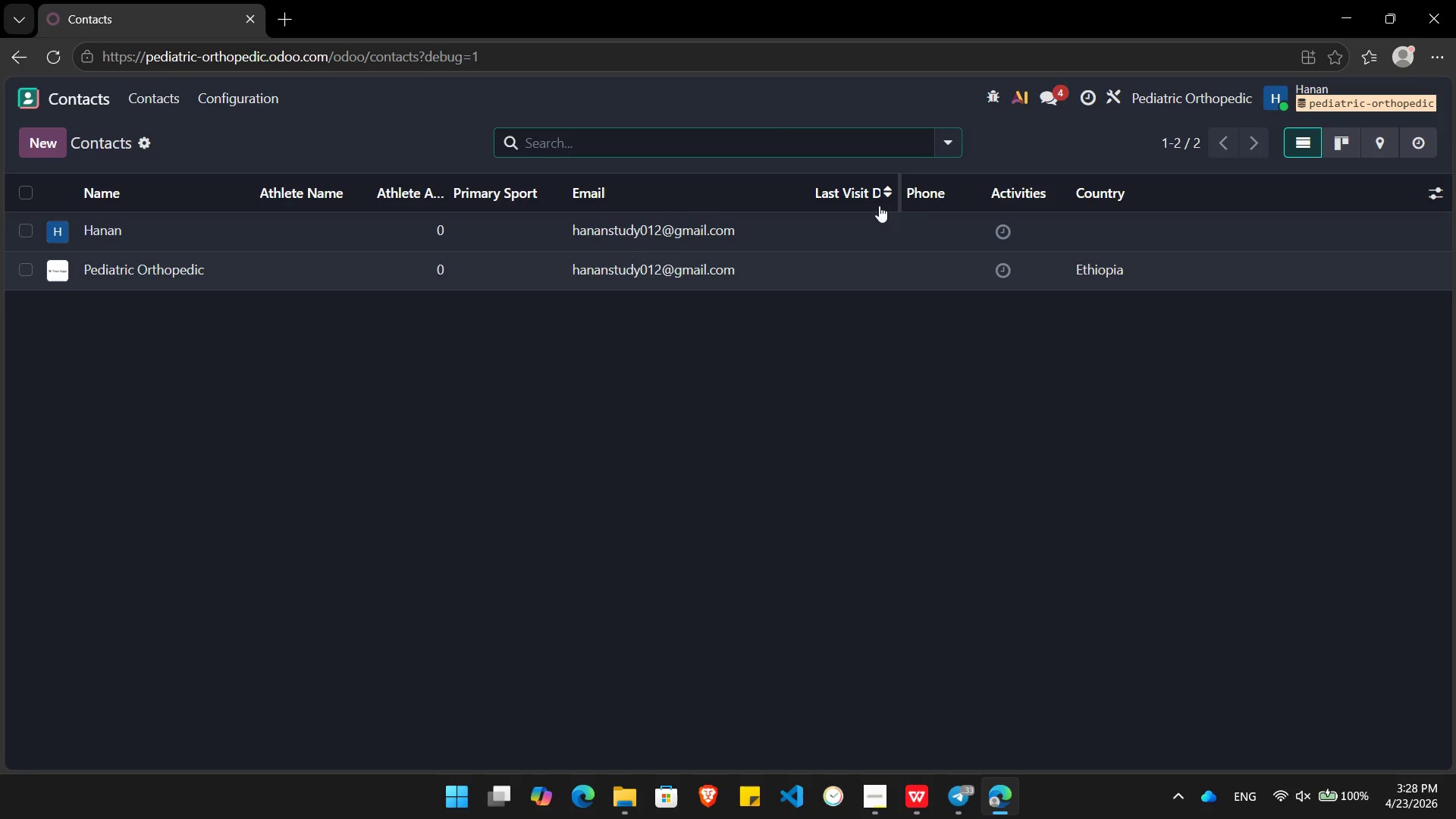 
key(Alt+AltLeft)
 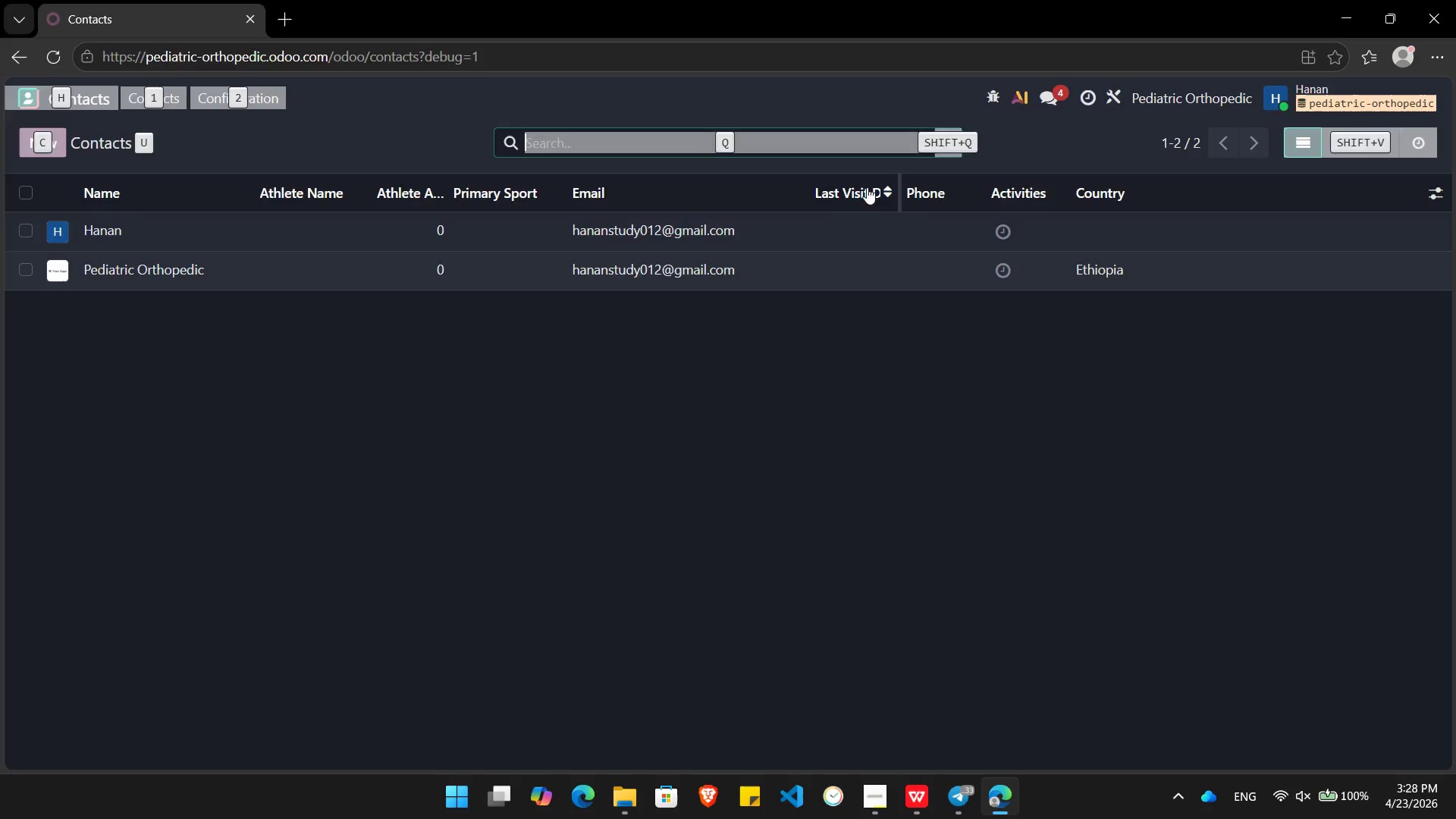 
key(Alt+Tab)
 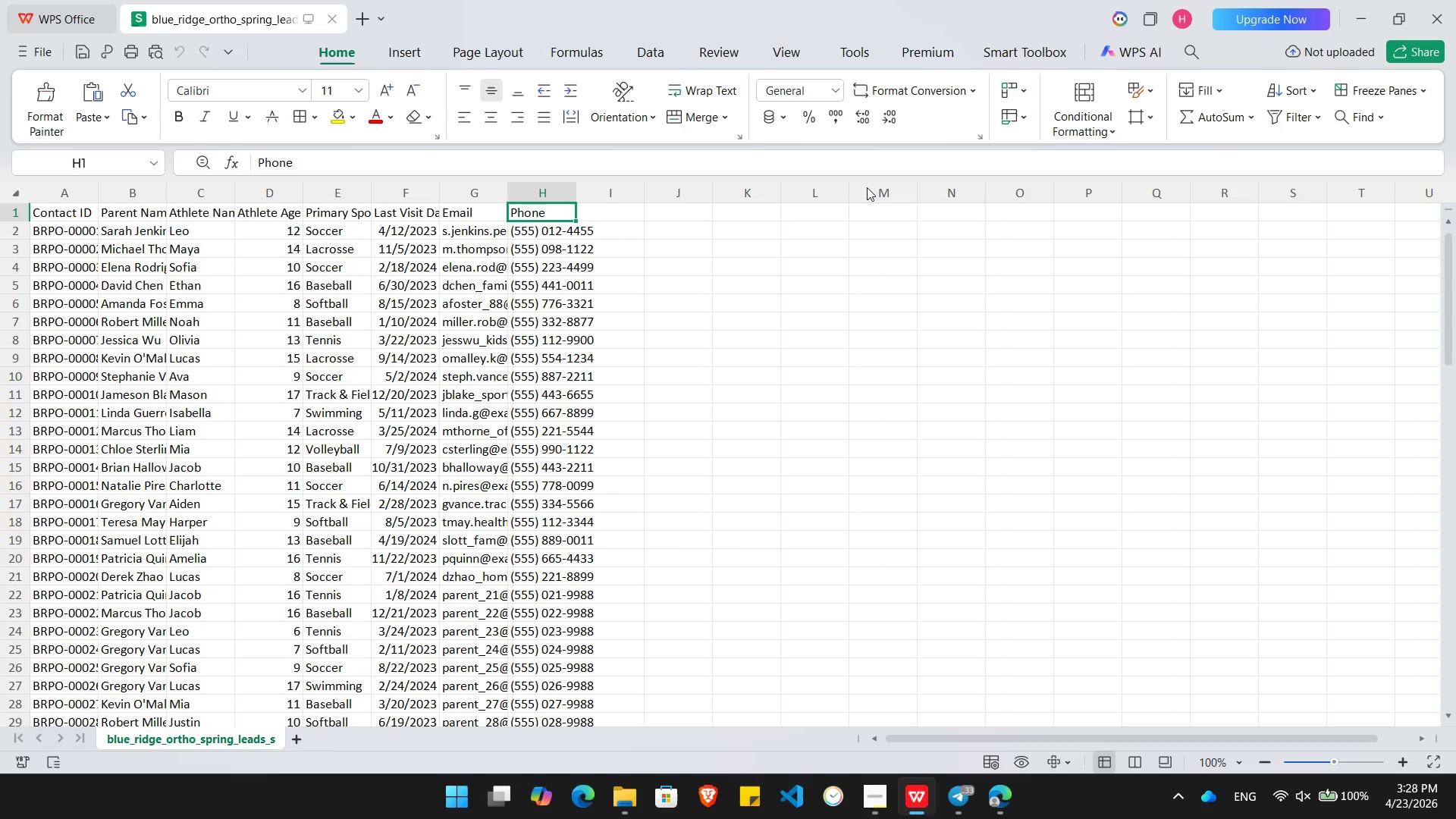 
key(Alt+AltLeft)
 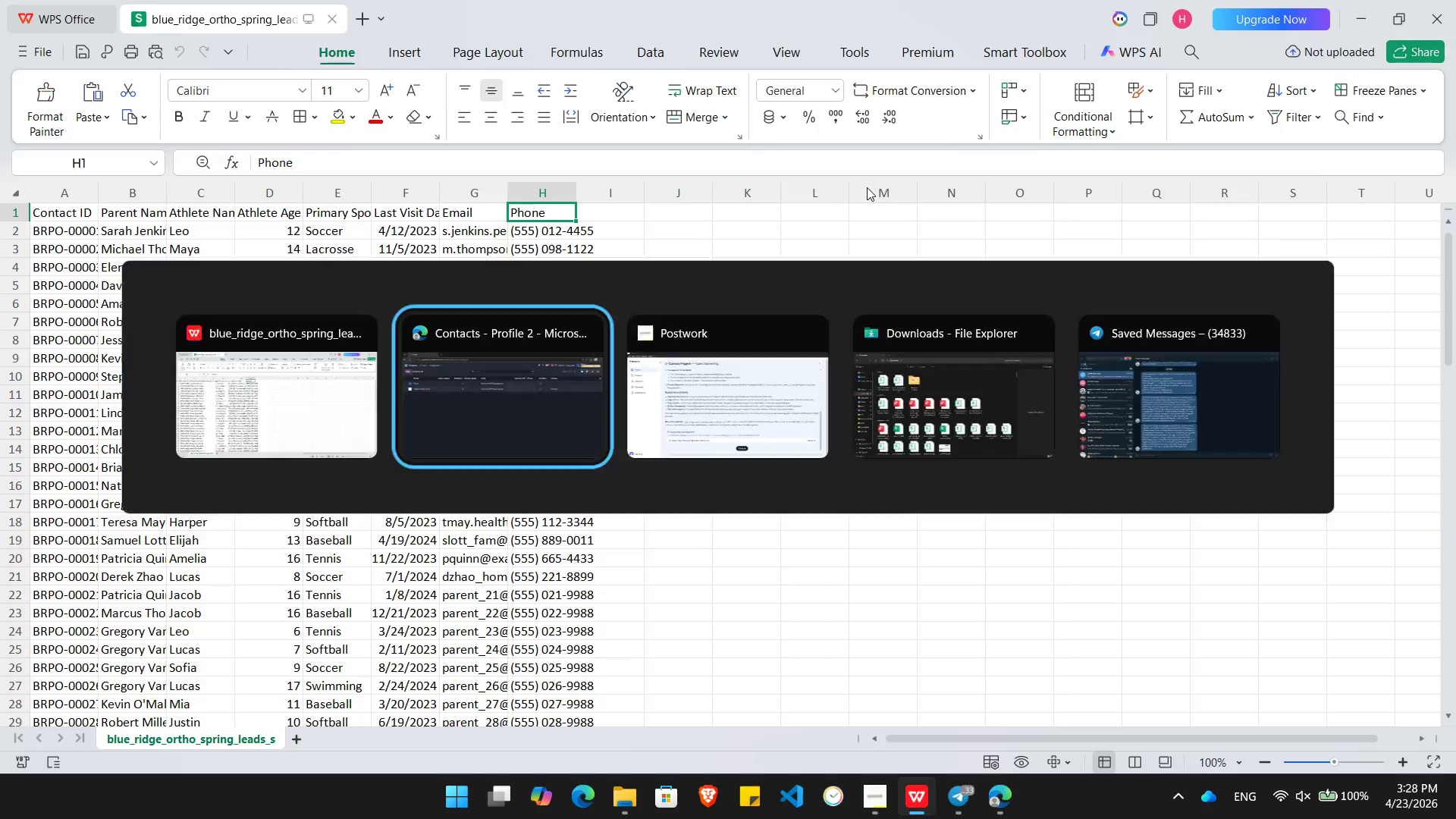 
key(Alt+Tab)
 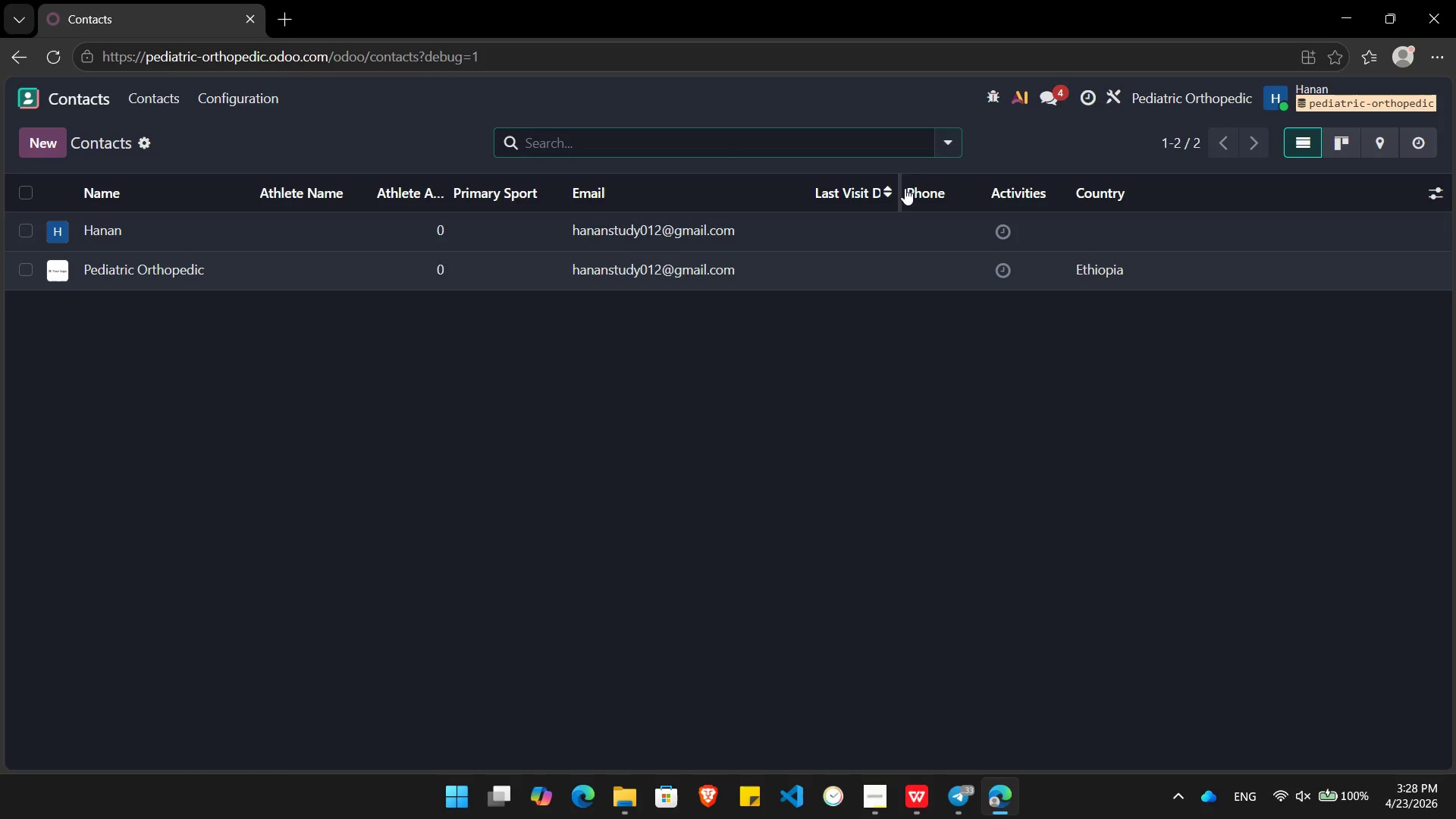 
key(Alt+AltLeft)
 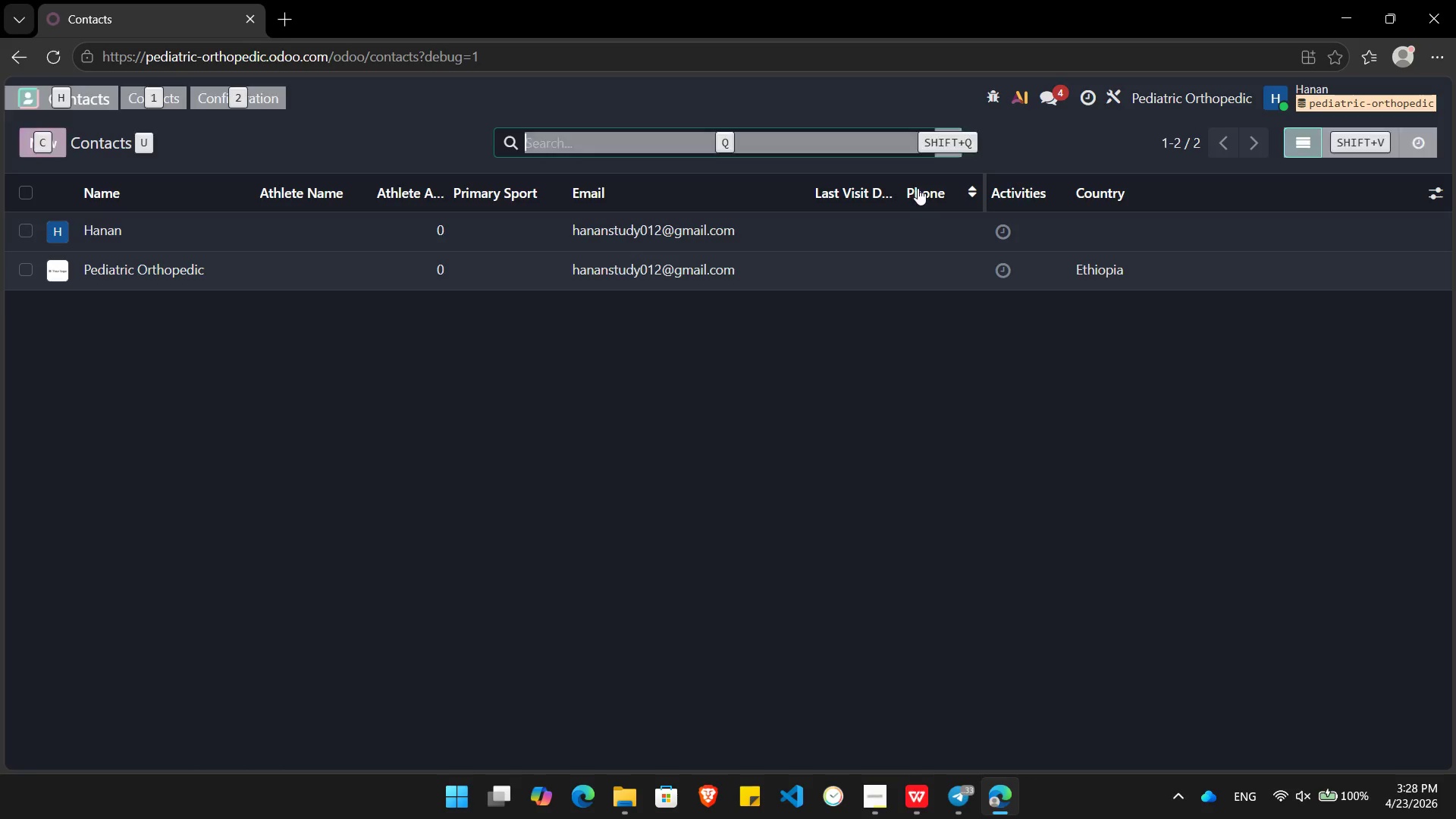 
key(Alt+Tab)
 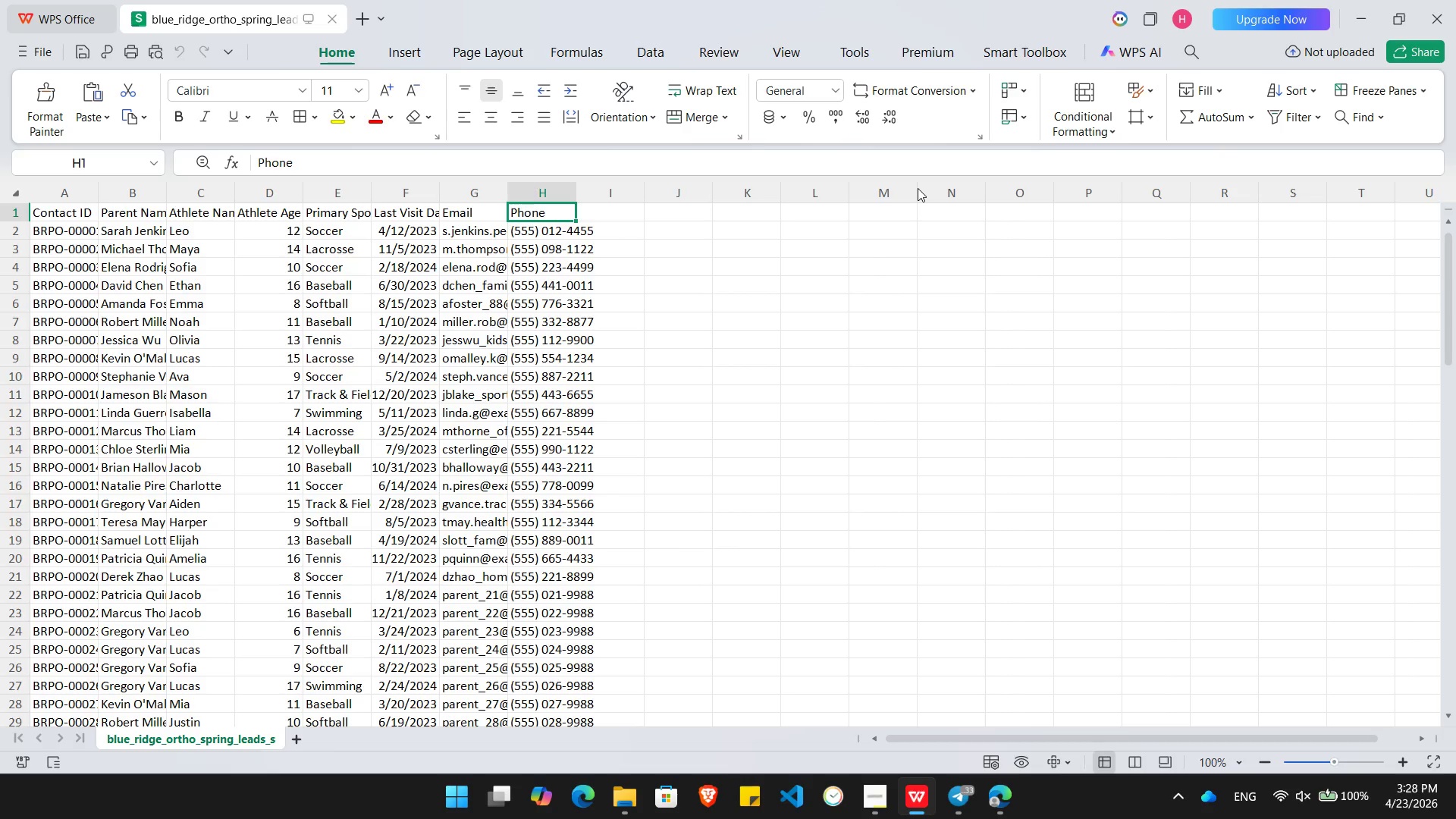 
key(Alt+AltLeft)
 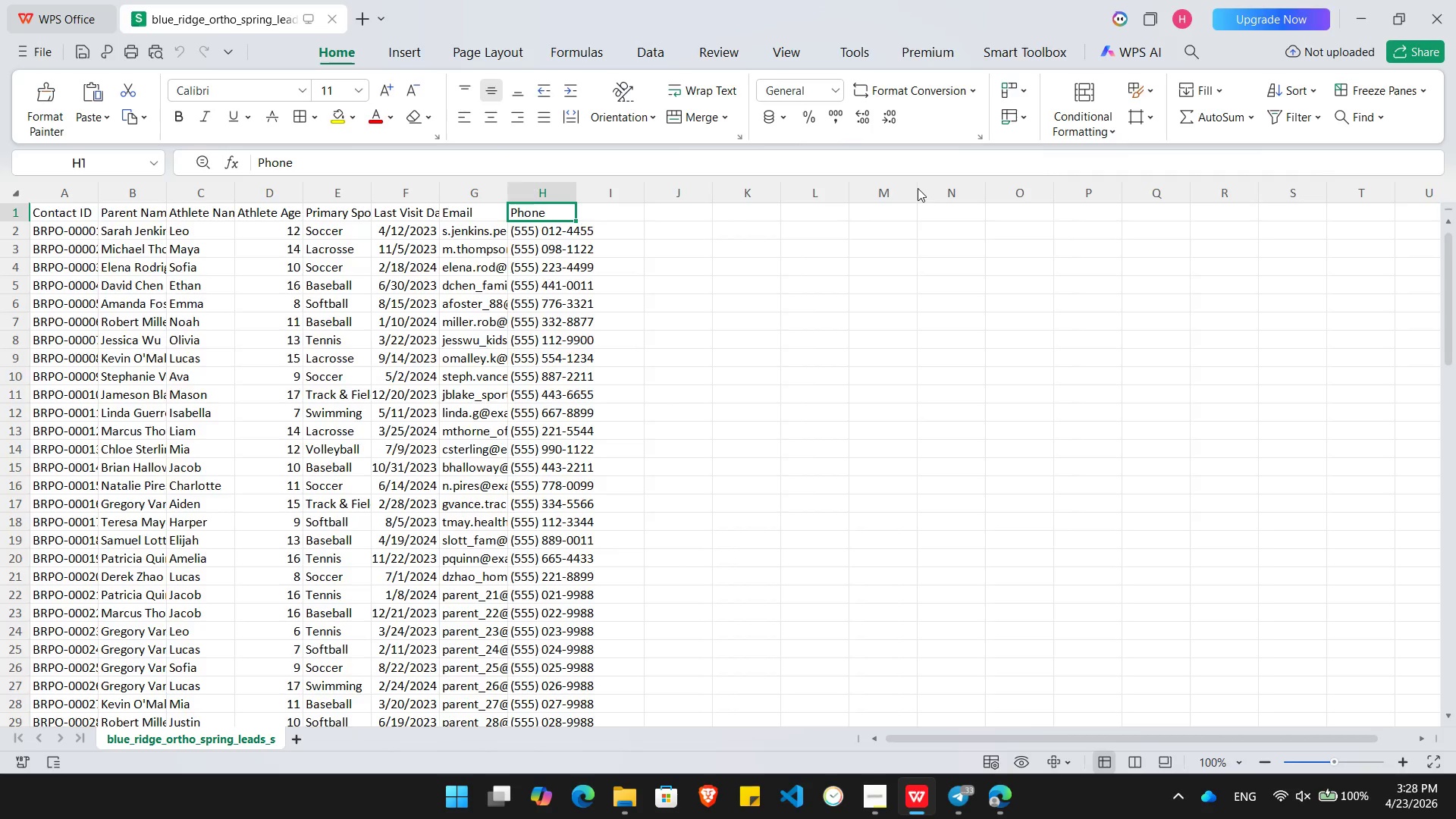 
key(Alt+Tab)
 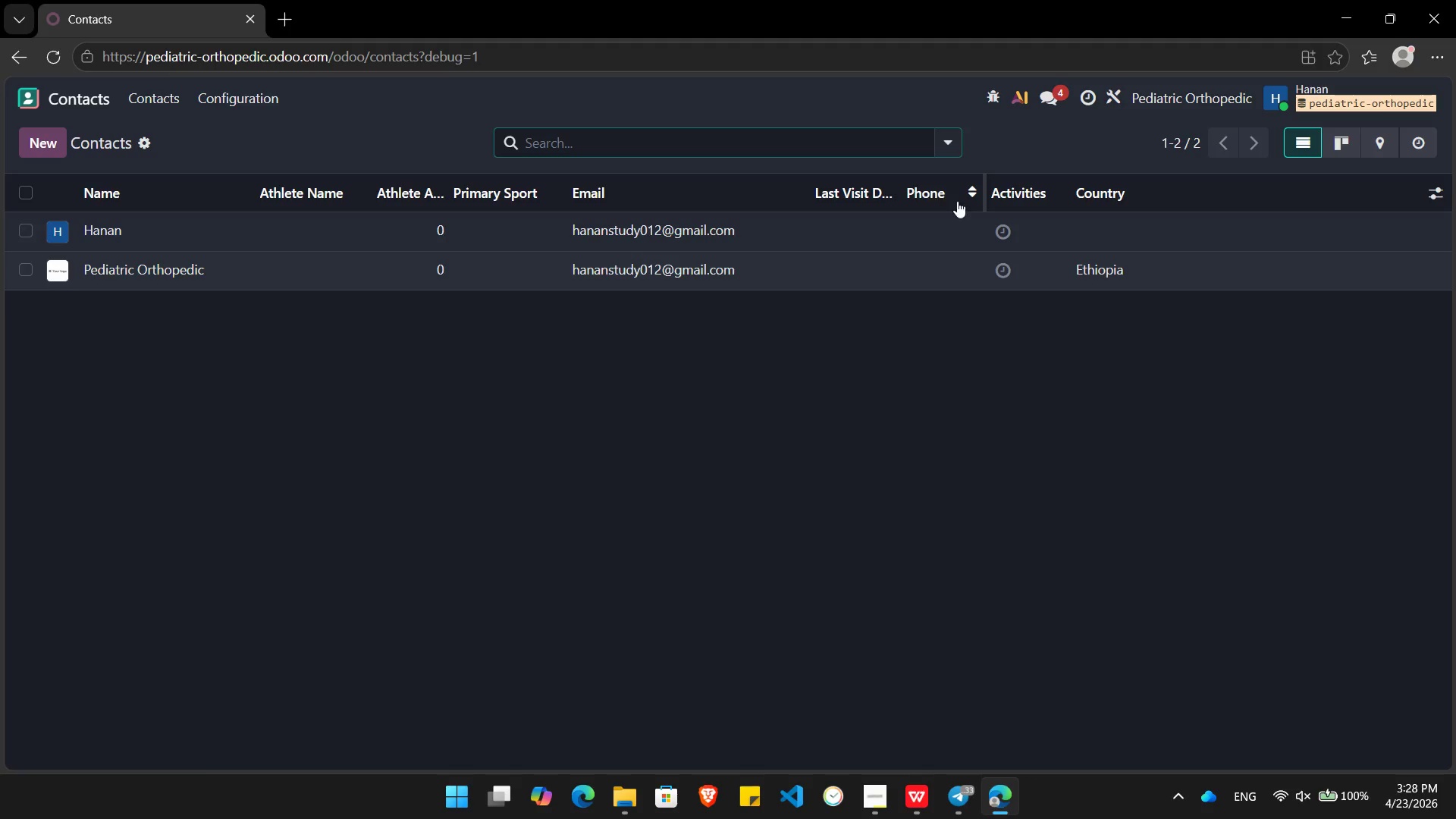 
key(Alt+AltLeft)
 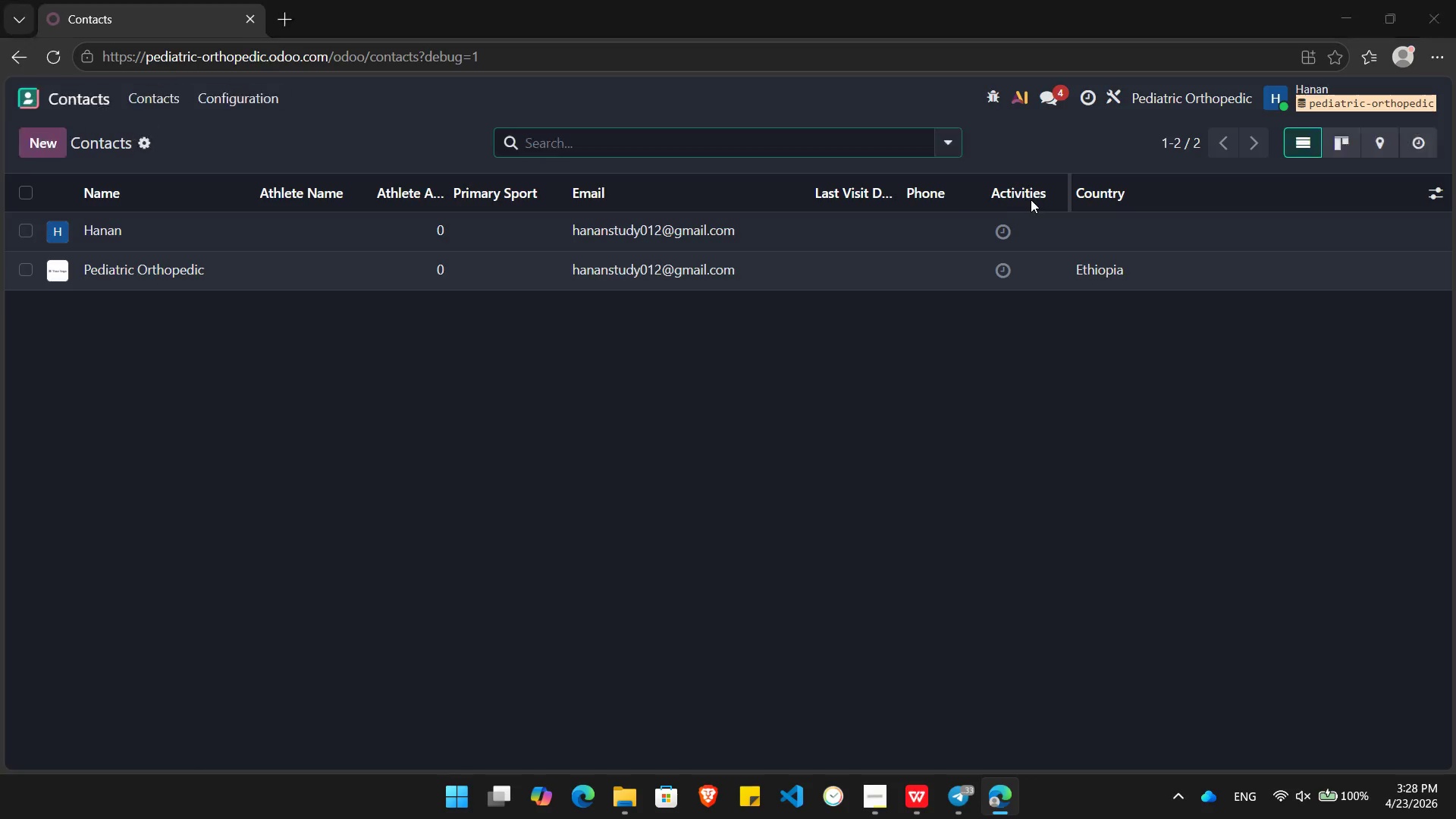 
key(Alt+Tab)
 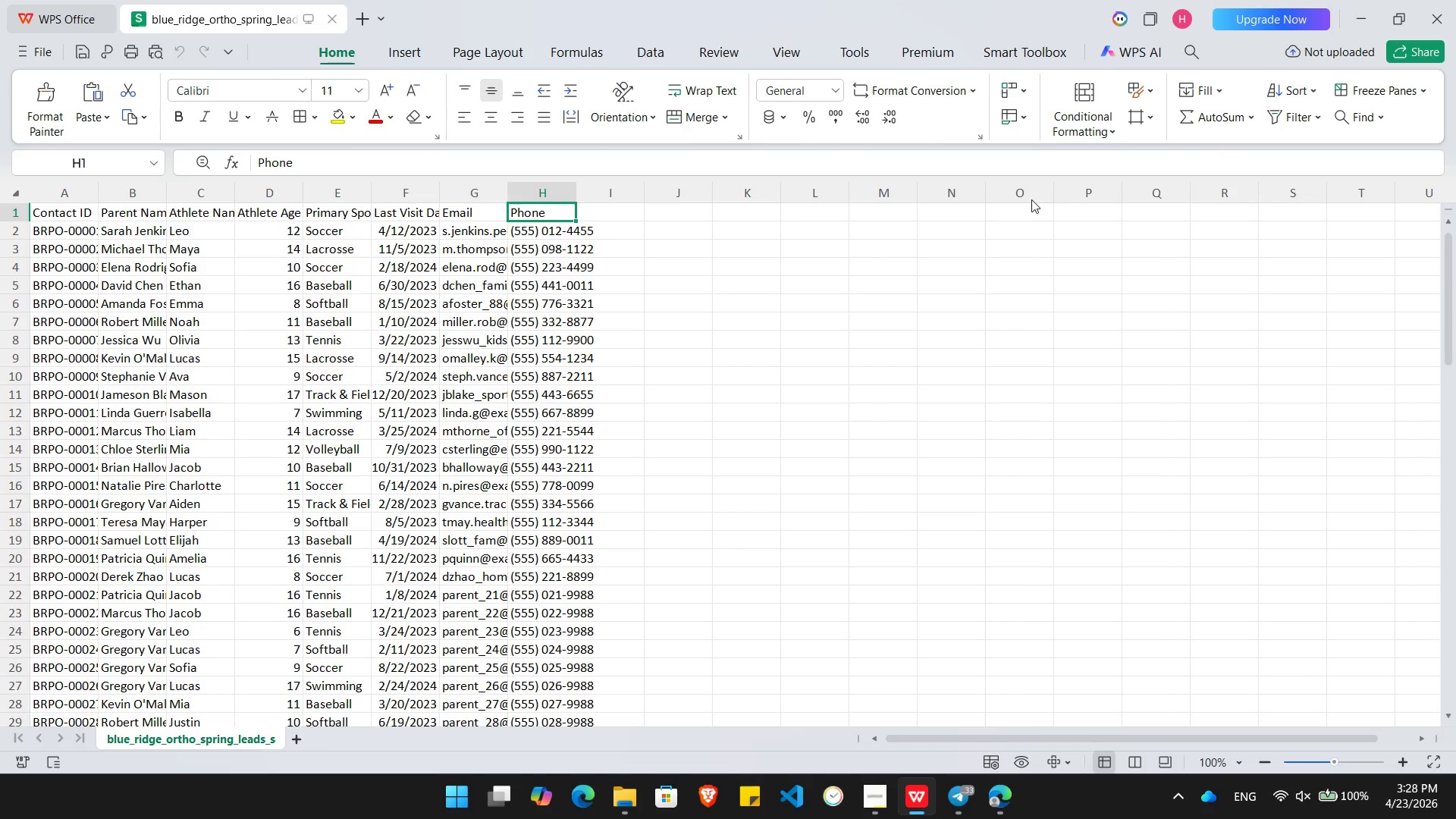 
key(Alt+AltLeft)
 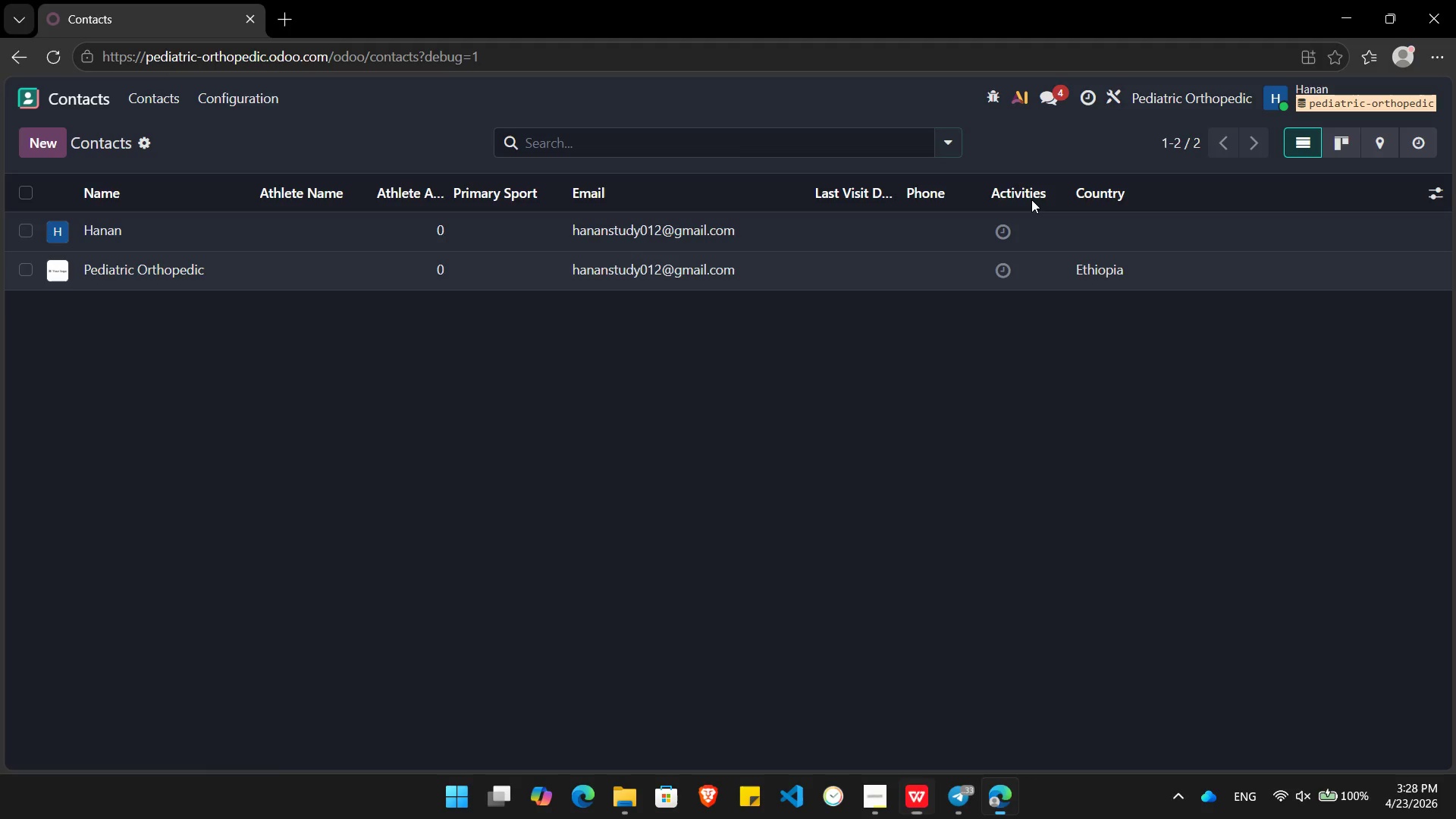 
key(Alt+Tab)
 